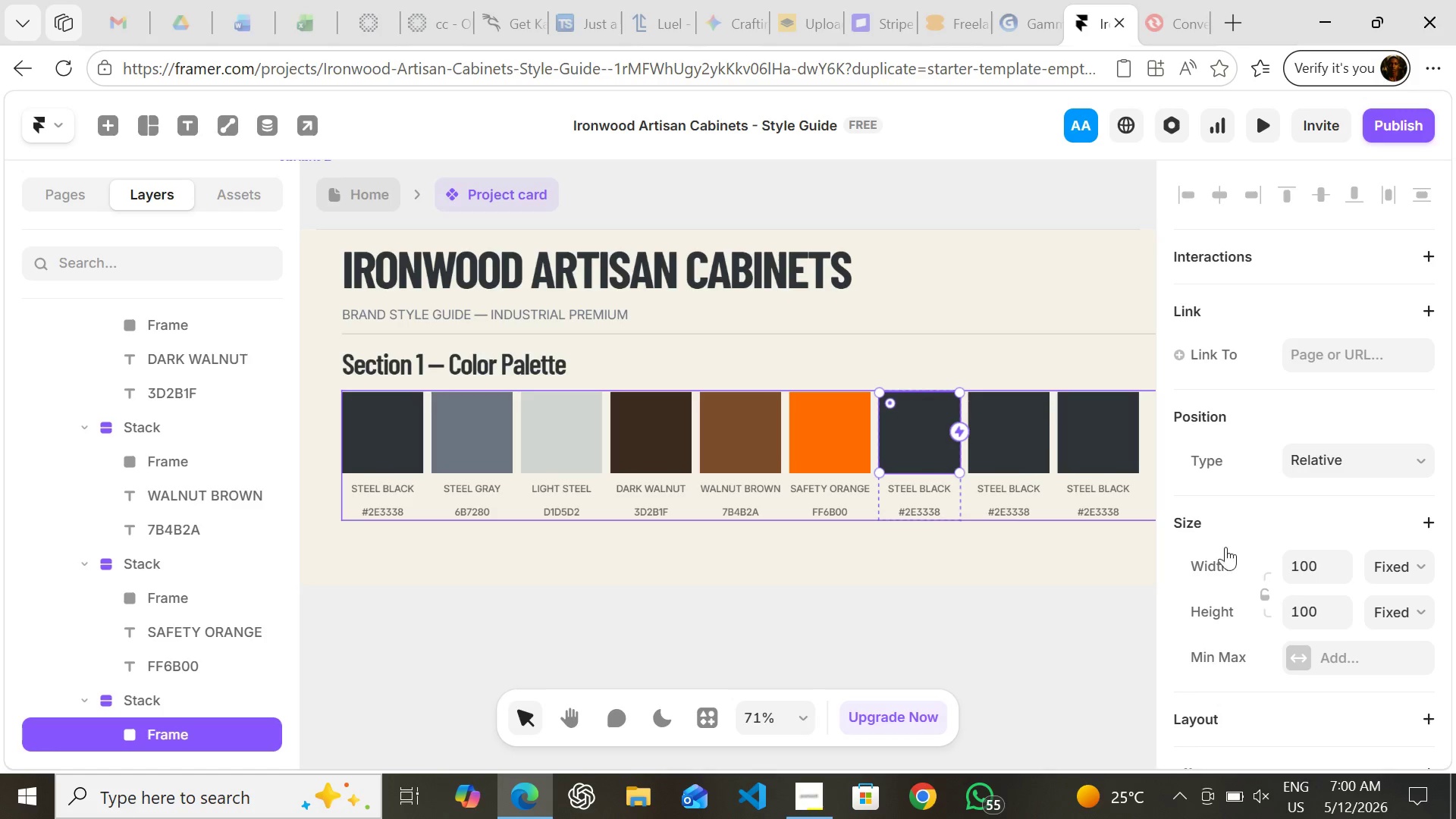 
mouse_move([1284, 555])
 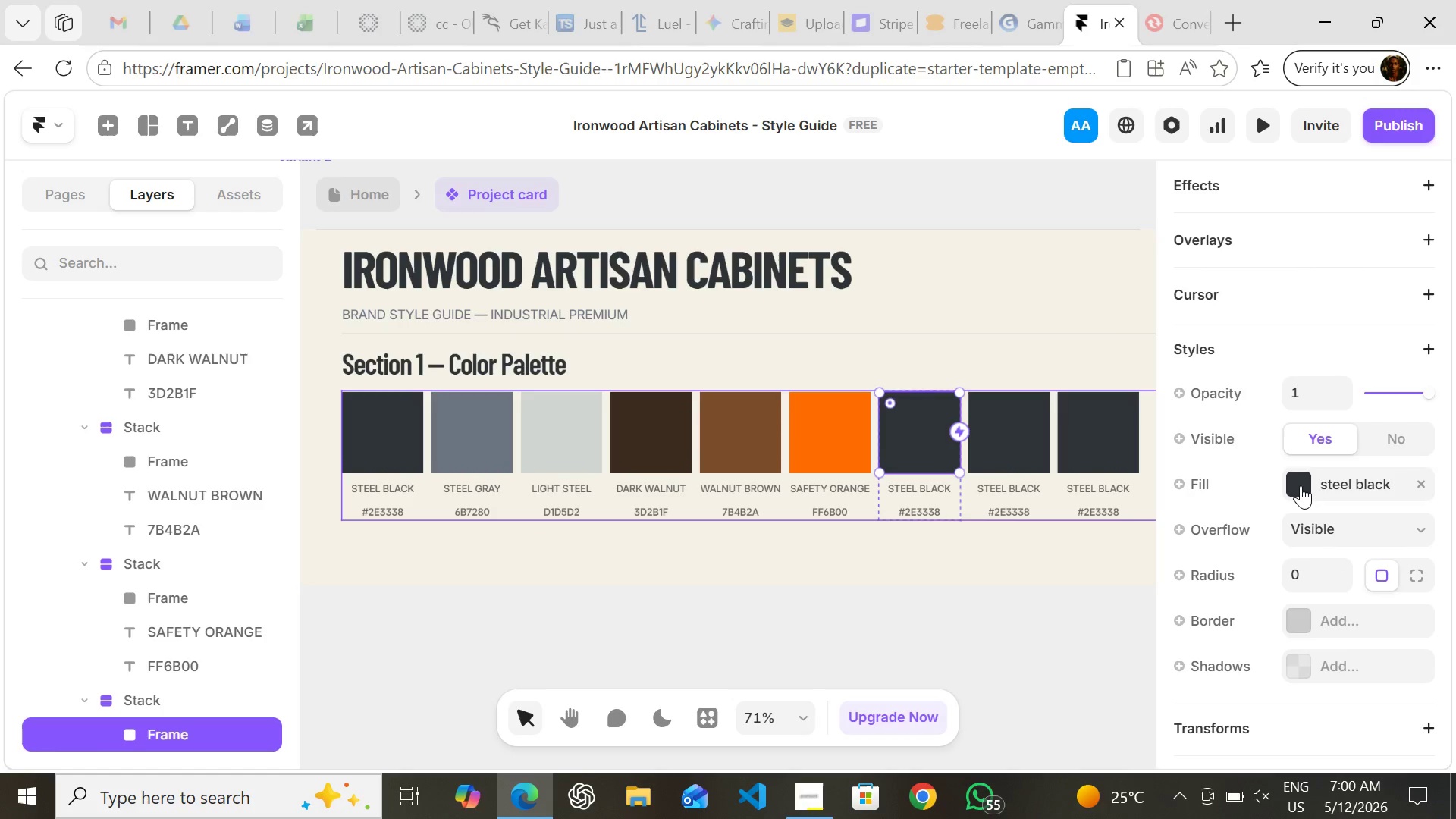 
left_click([1301, 485])
 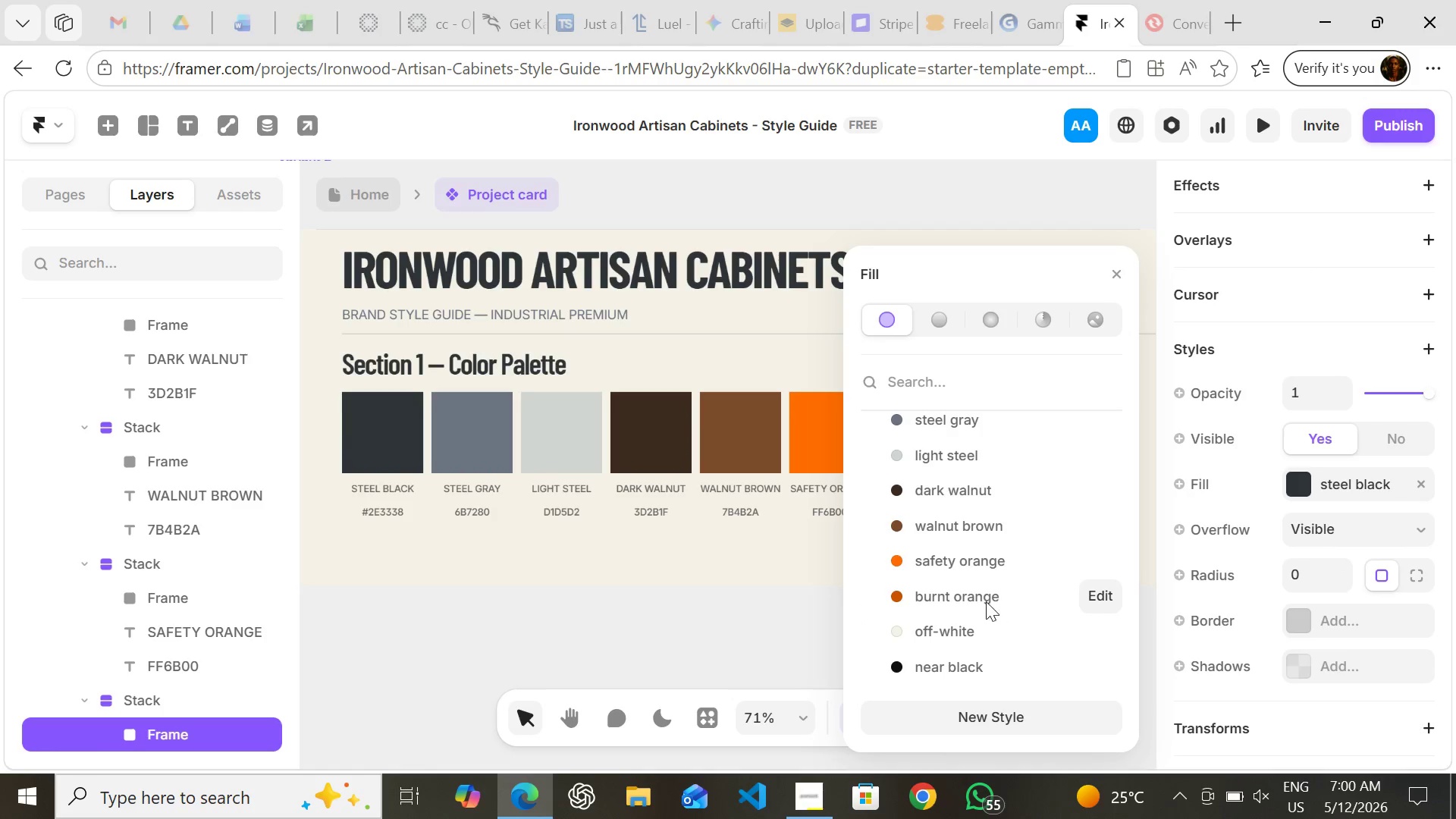 
left_click([979, 601])
 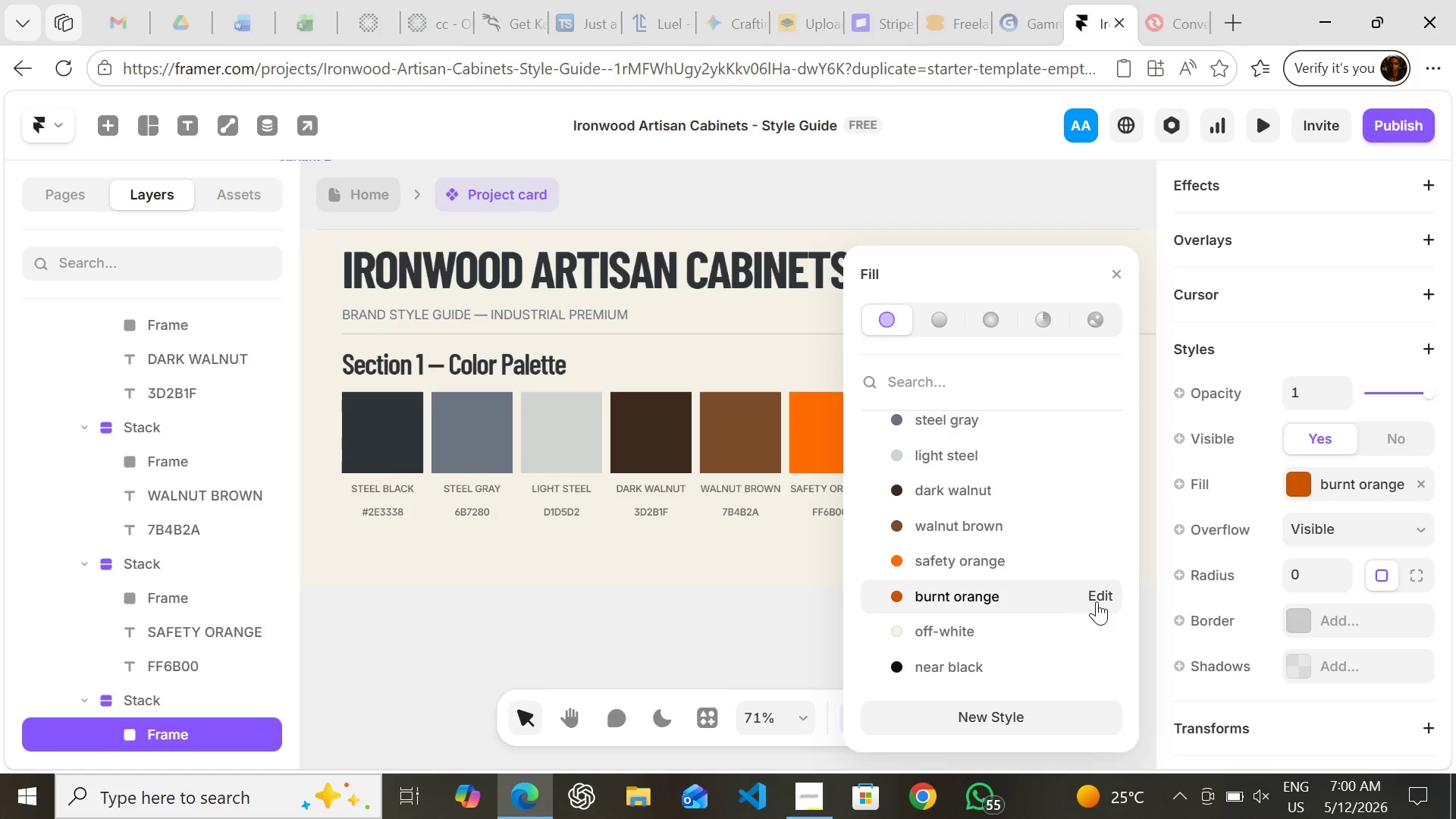 
left_click([1100, 593])
 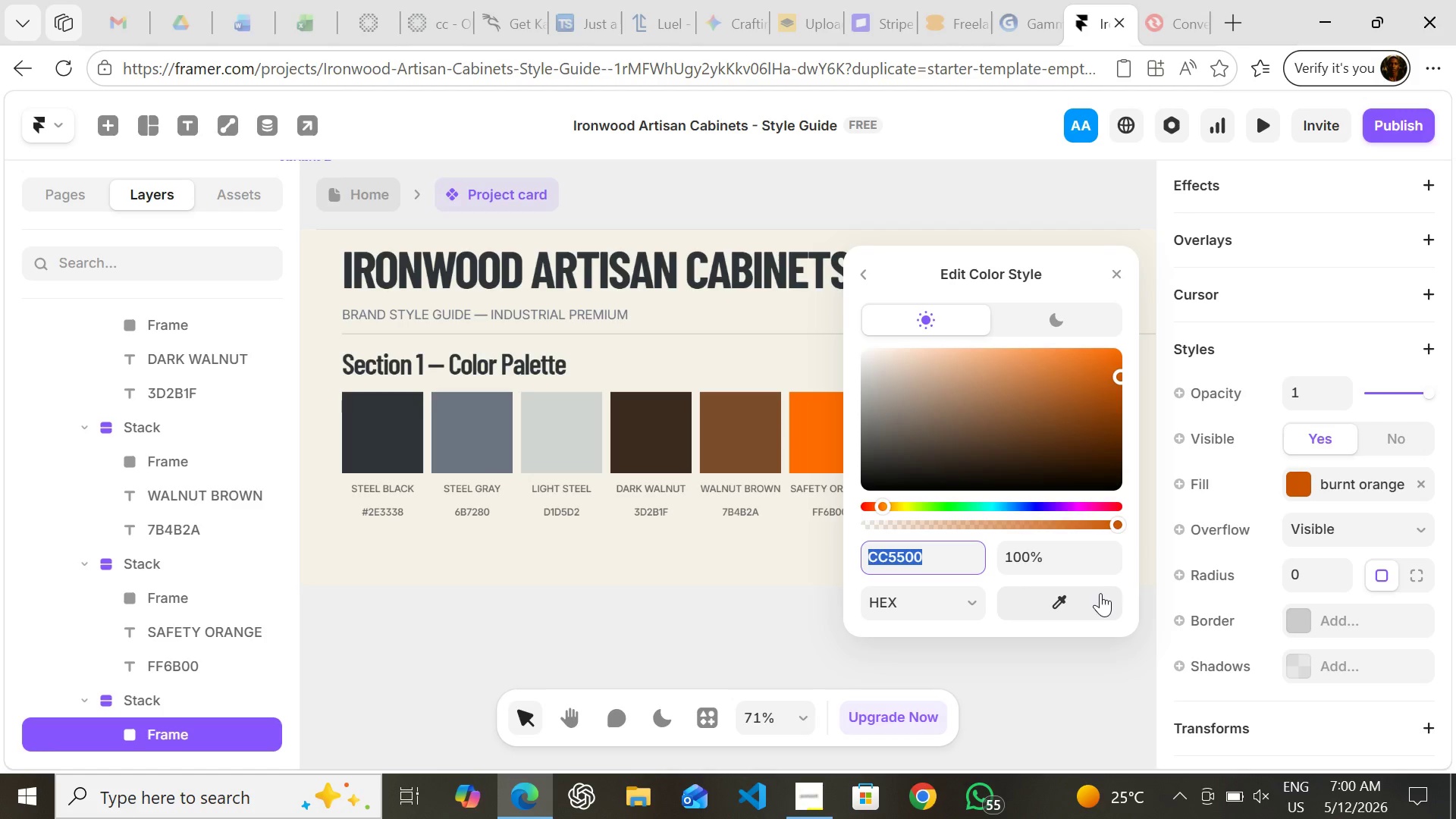 
key(Control+C)
 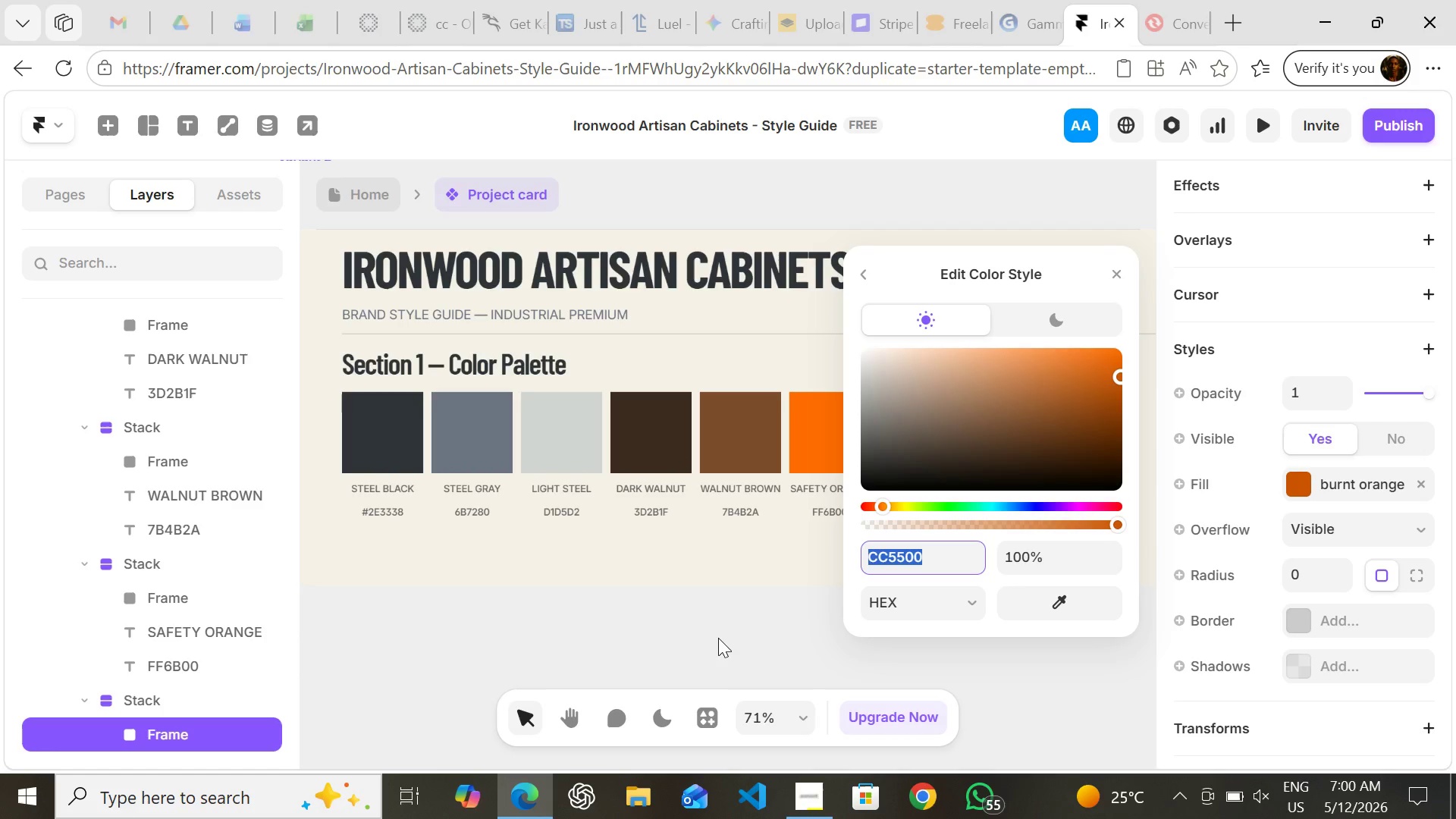 
left_click([717, 635])
 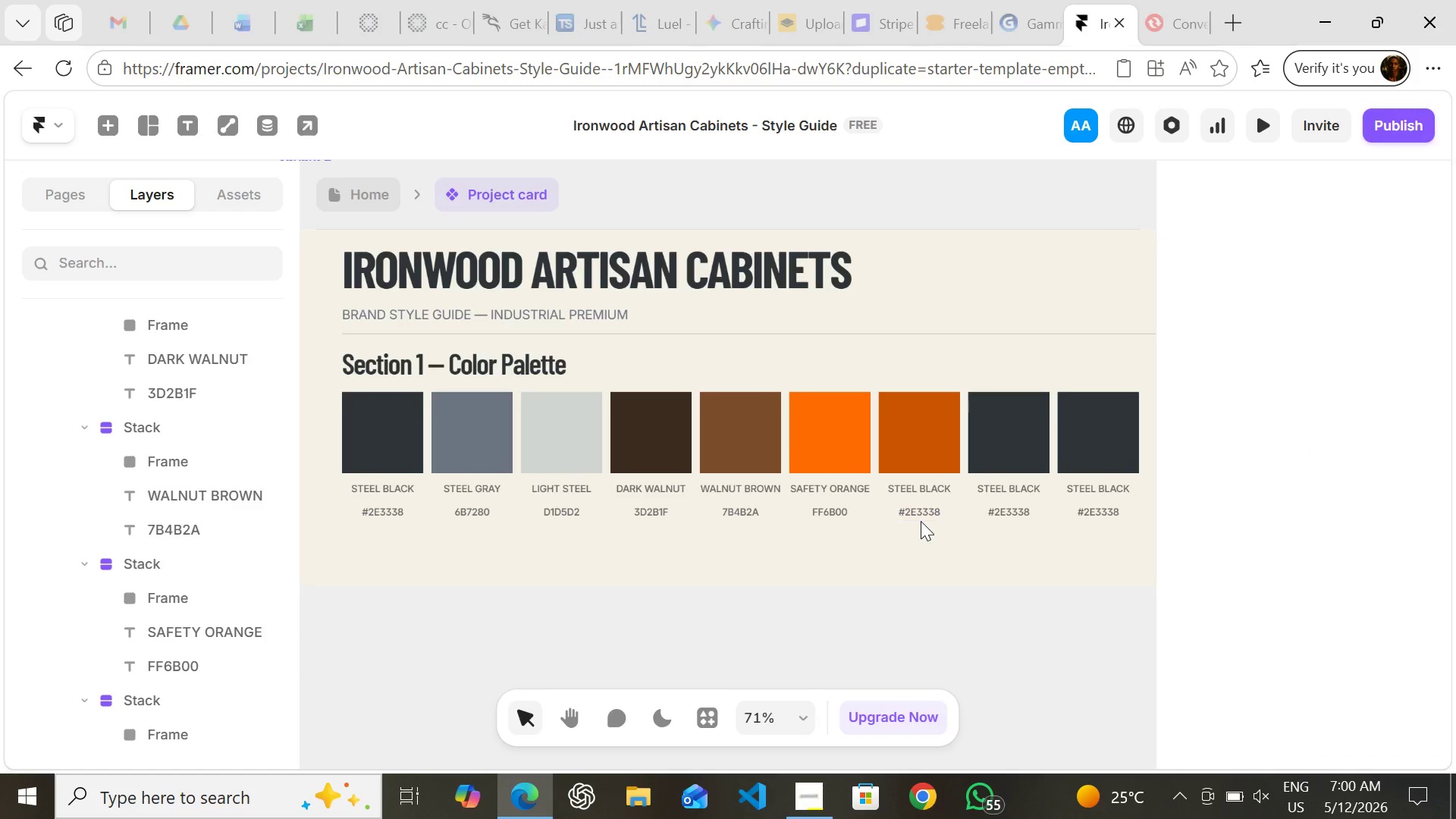 
left_click([921, 510])
 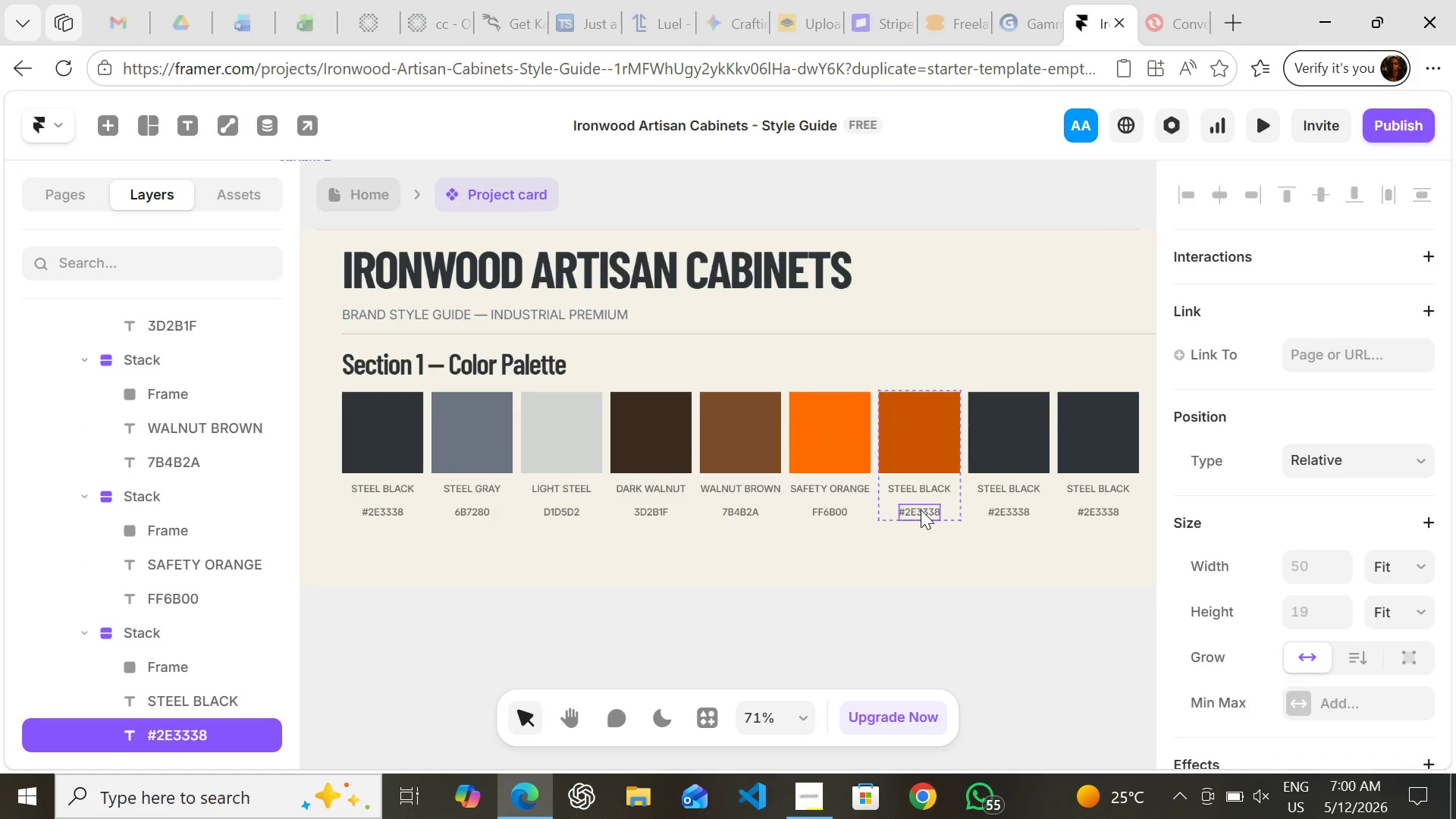 
key(Enter)
 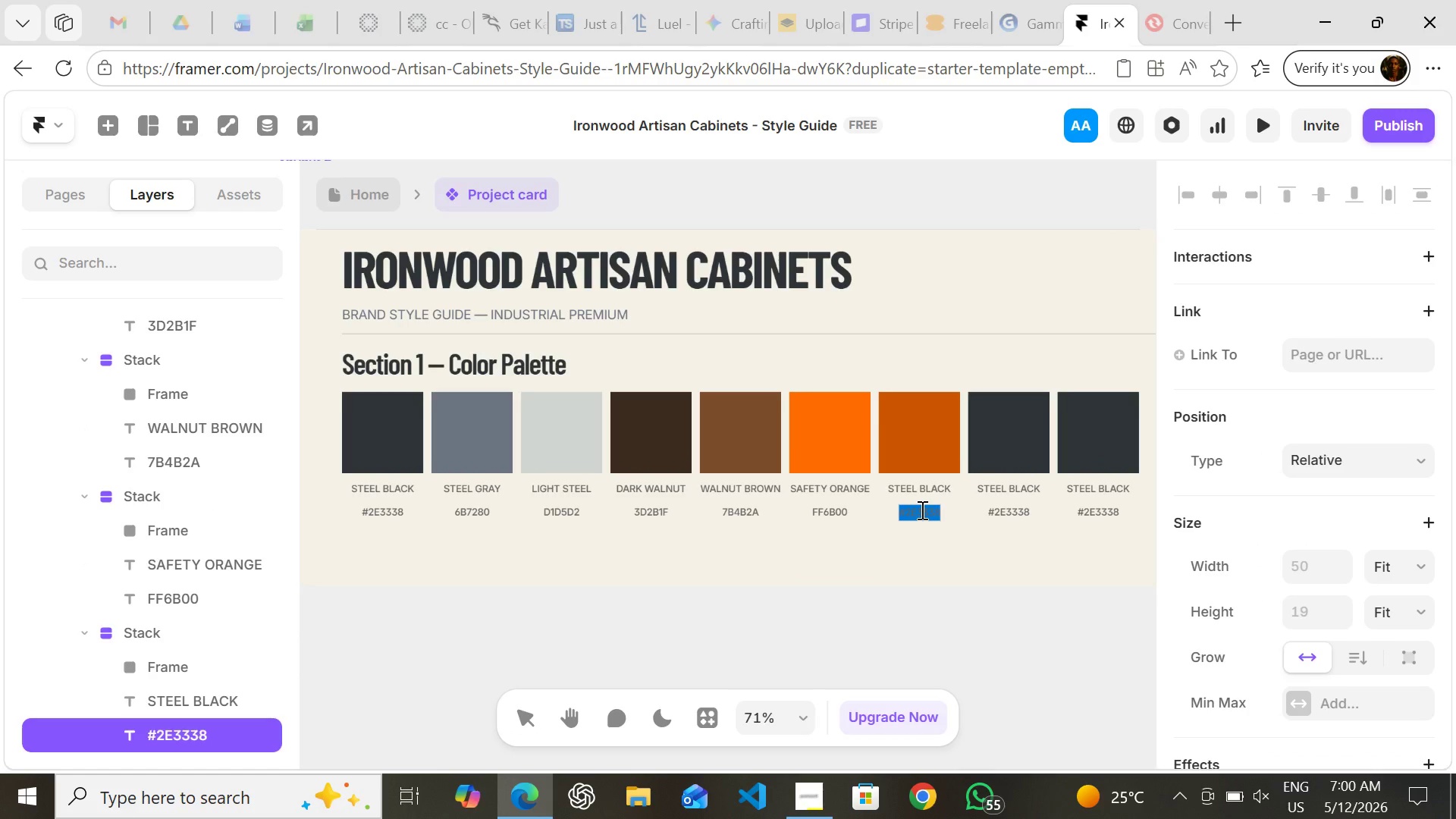 
key(Control+V)
 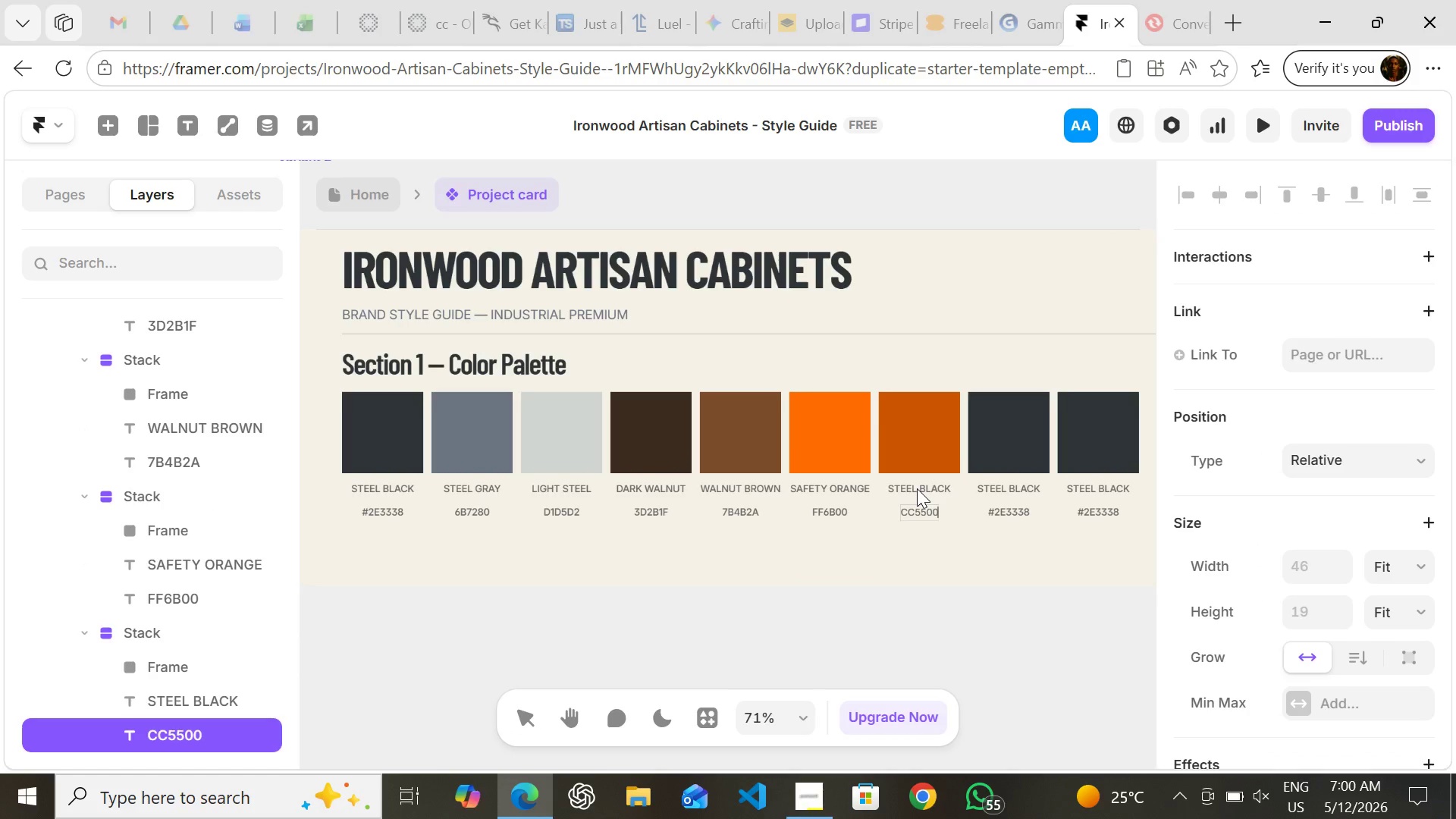 
left_click([917, 488])
 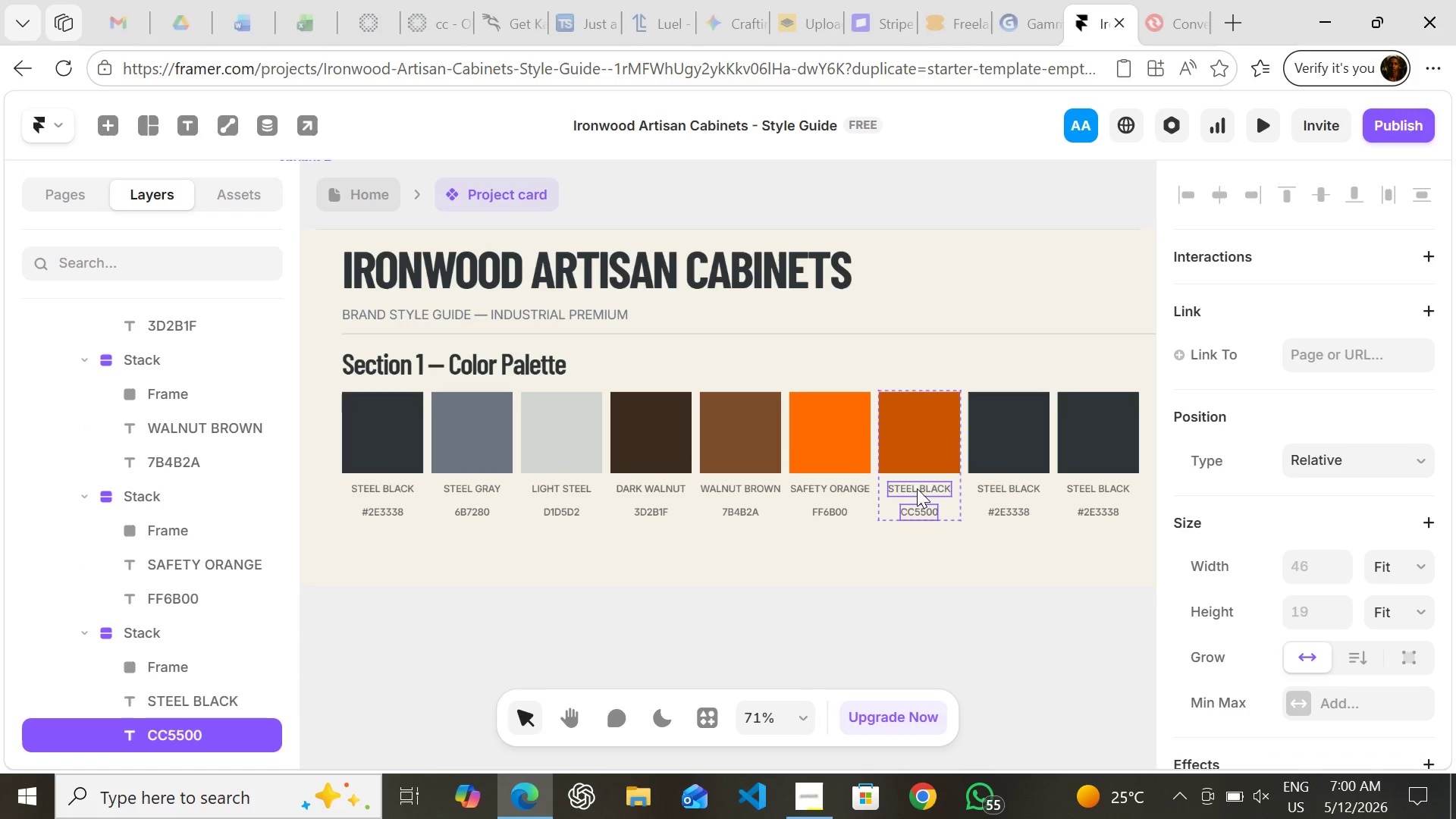 
left_click([917, 488])
 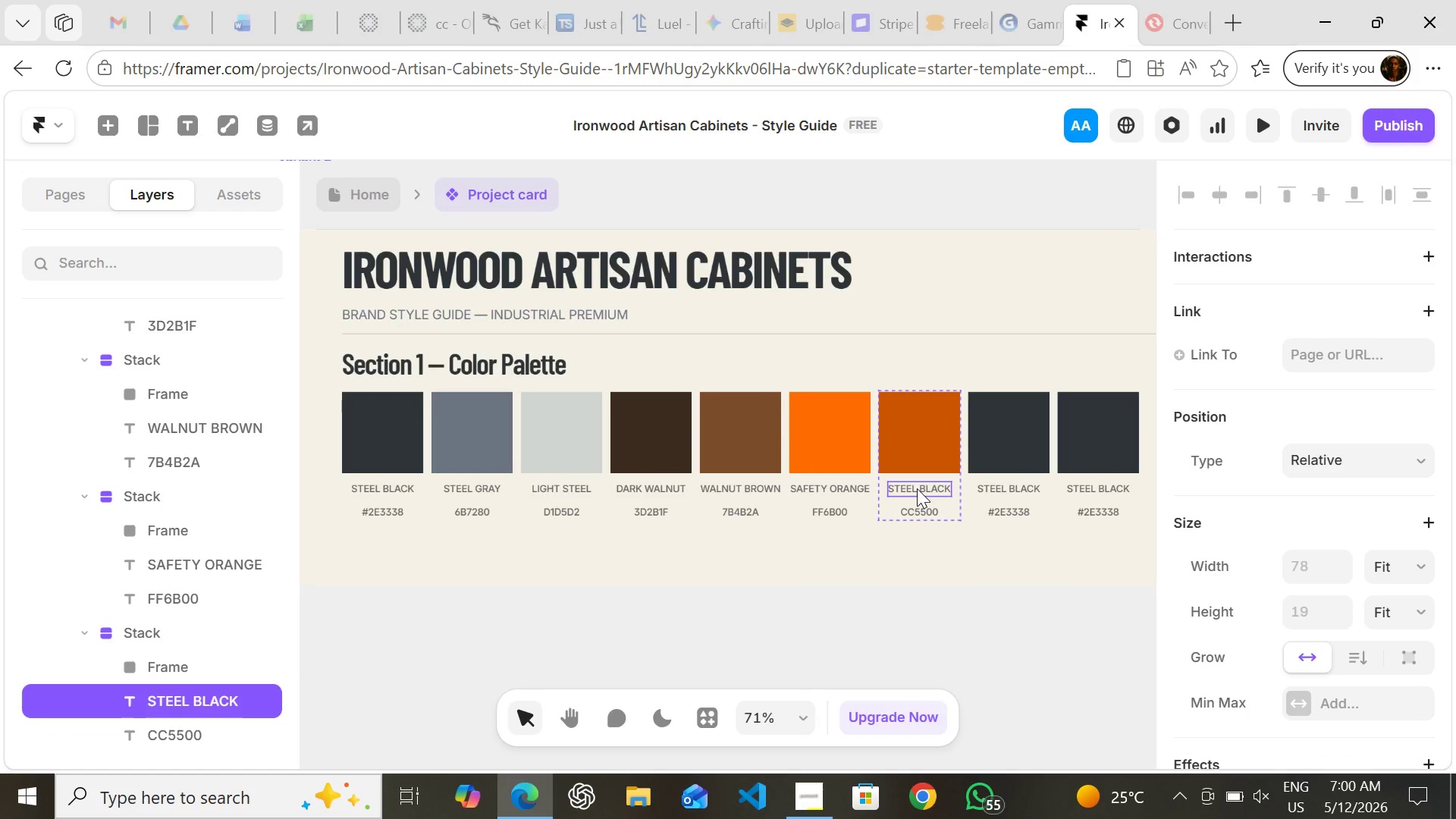 
key(Enter)
 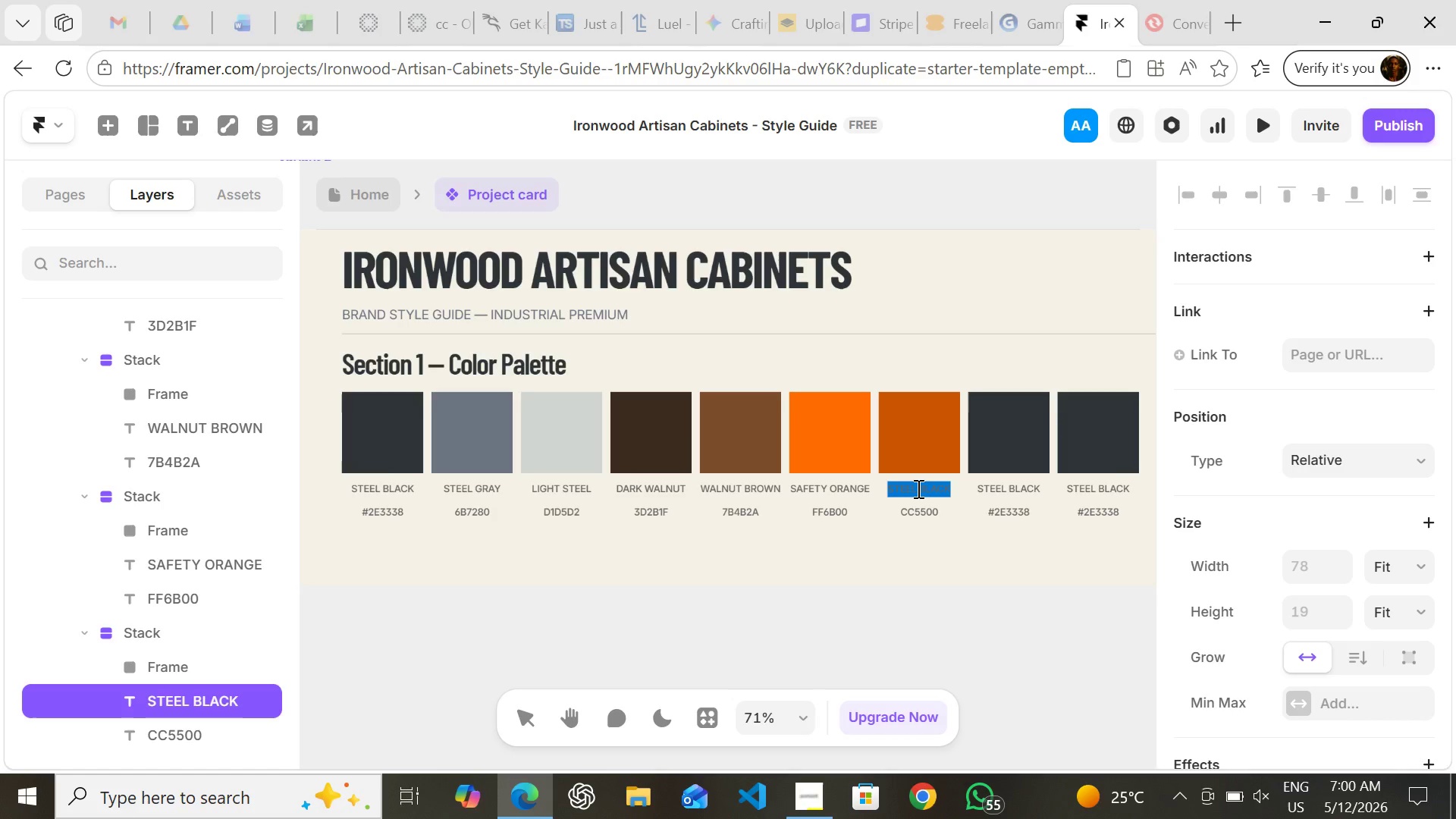 
type(BURNT ORANGE)
 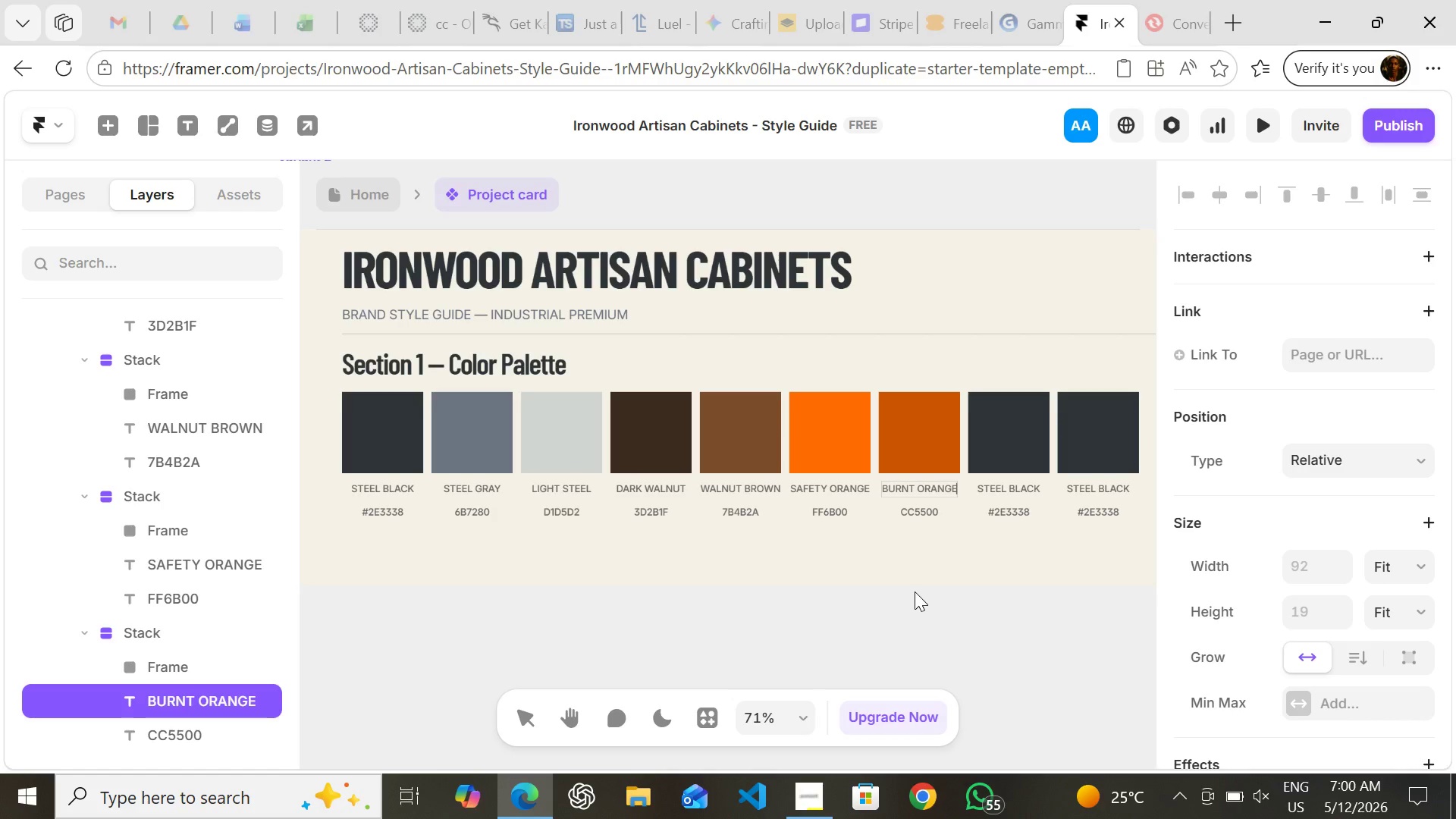 
left_click([915, 592])
 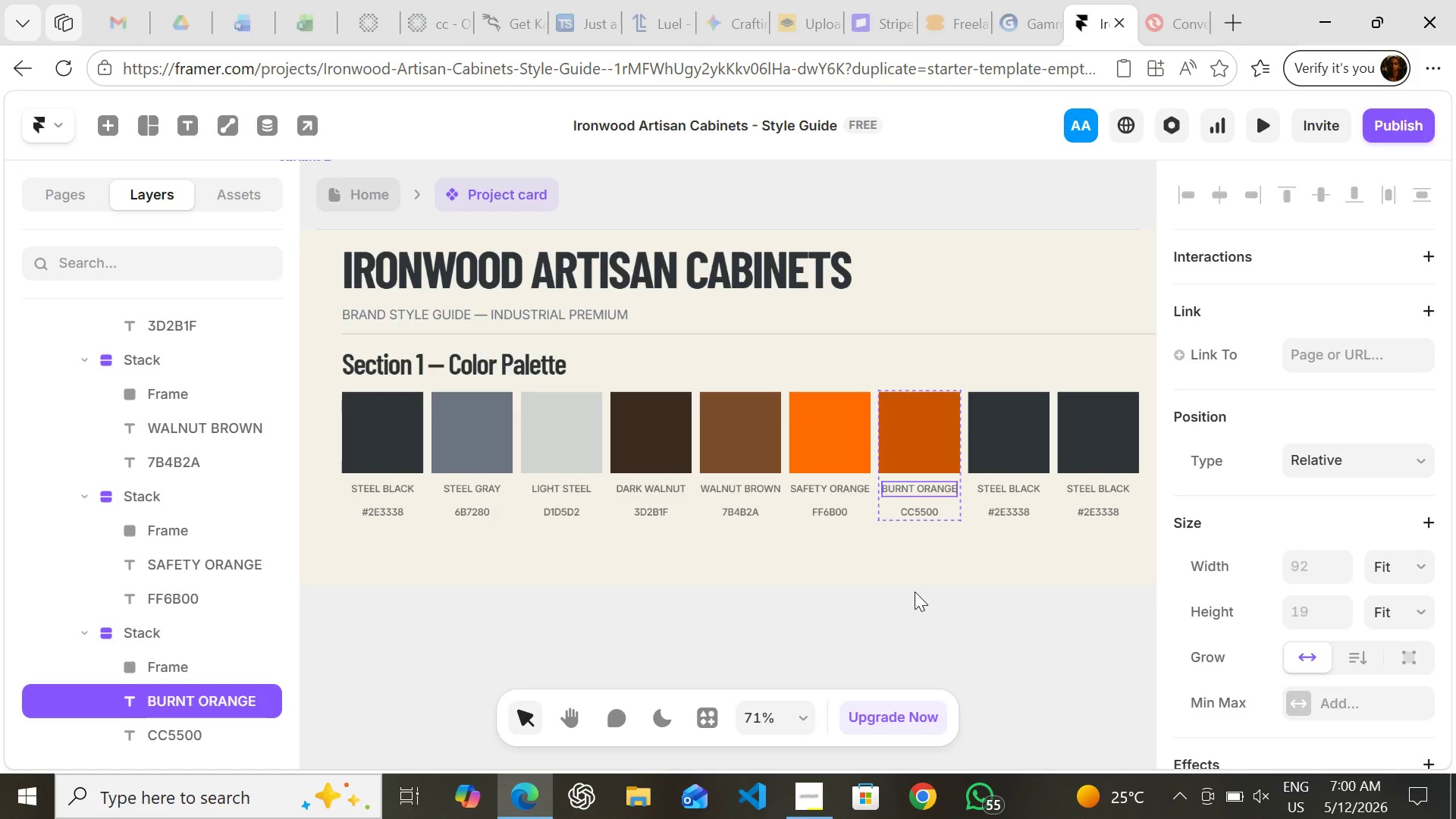 
left_click([915, 592])
 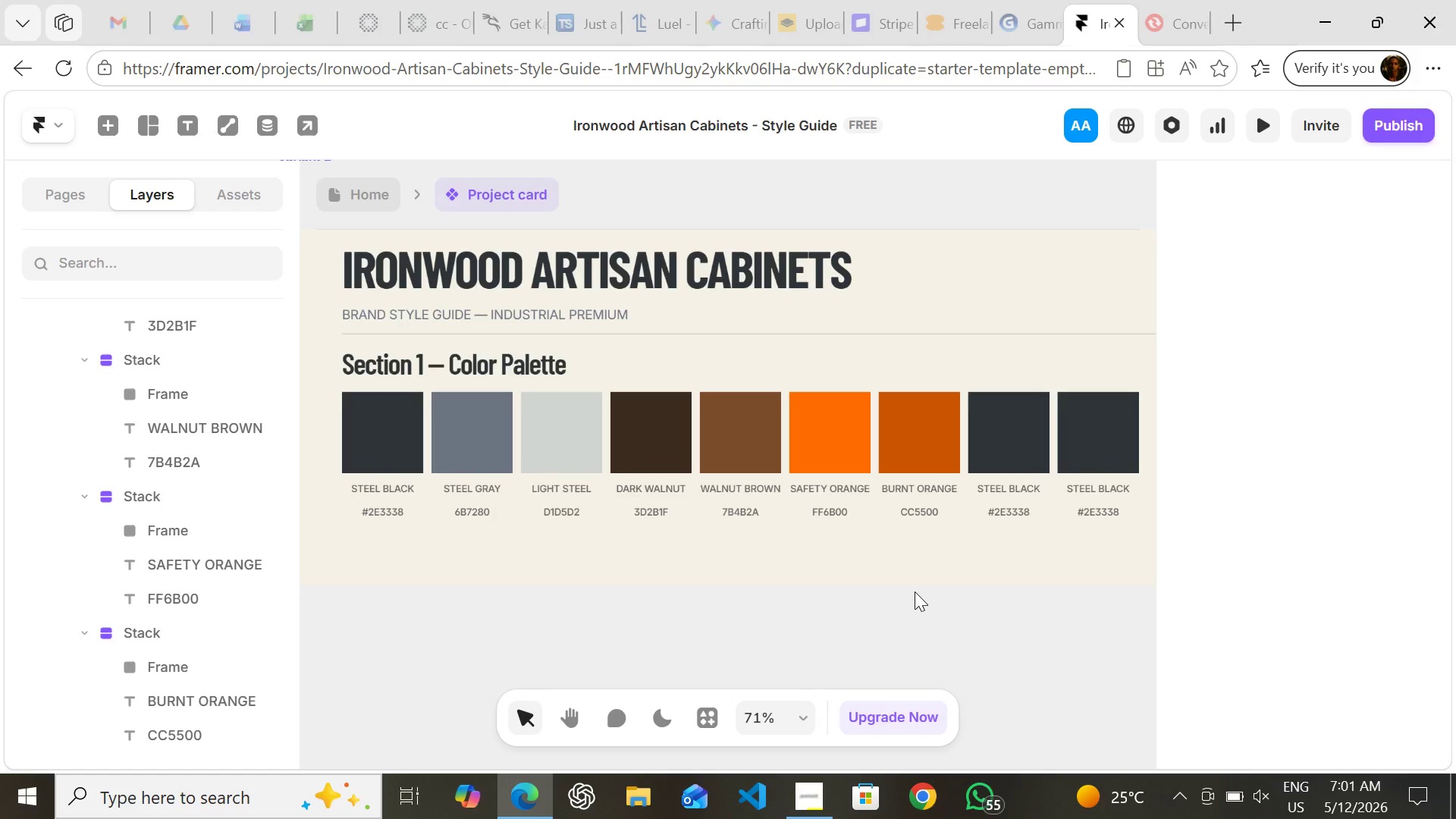 
wait(21.02)
 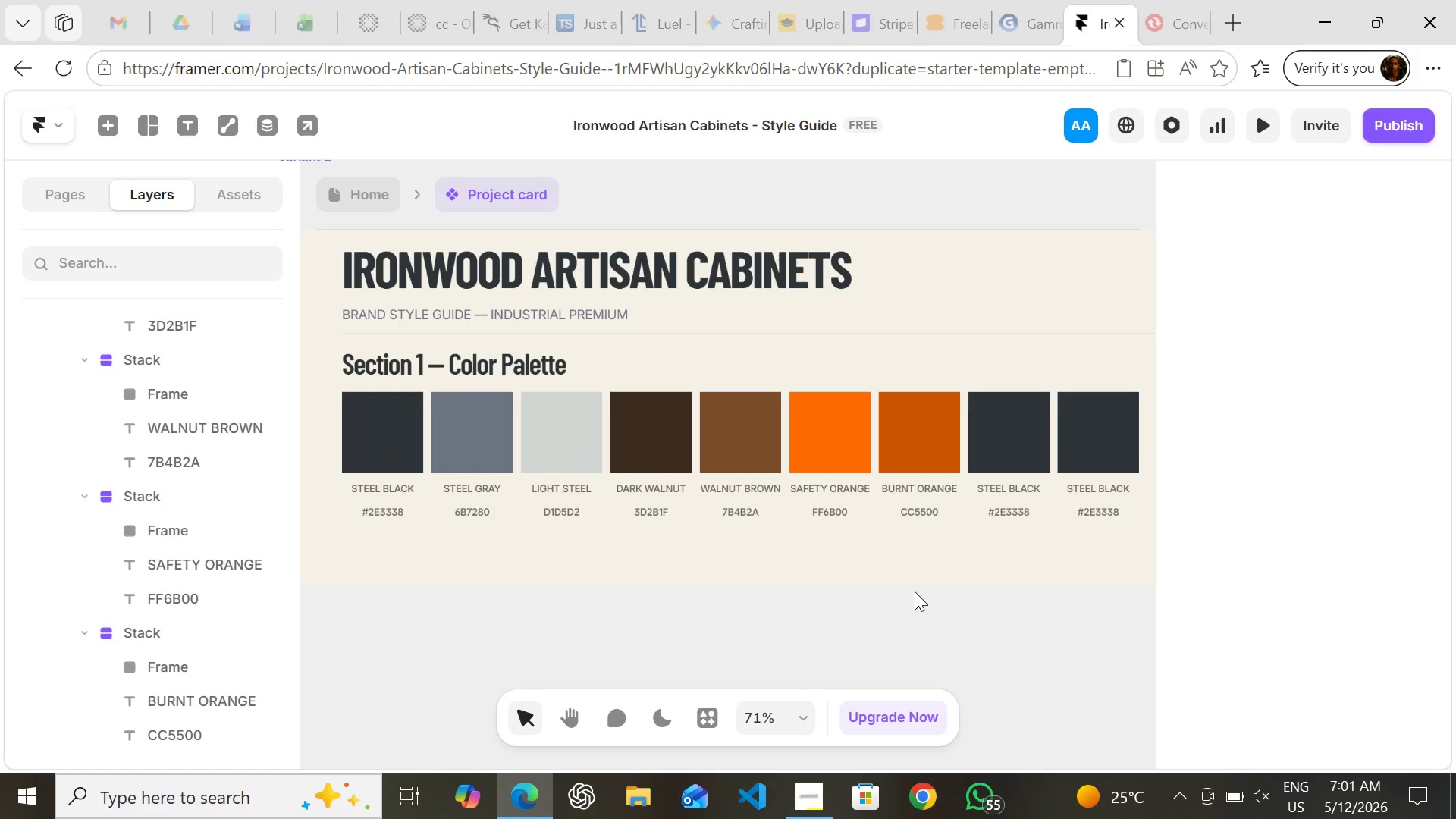 
left_click([996, 446])
 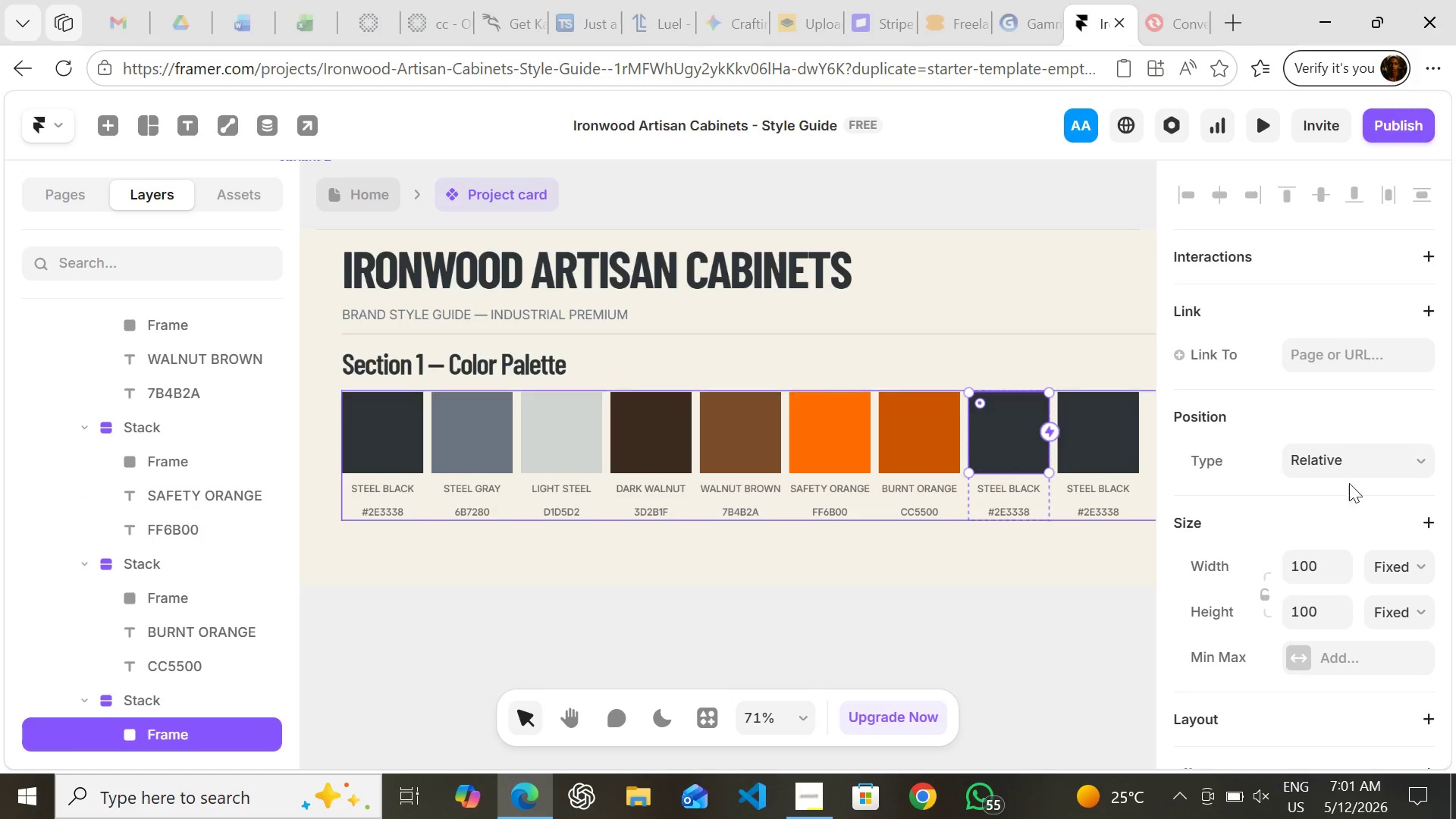 
mouse_move([1386, 507])
 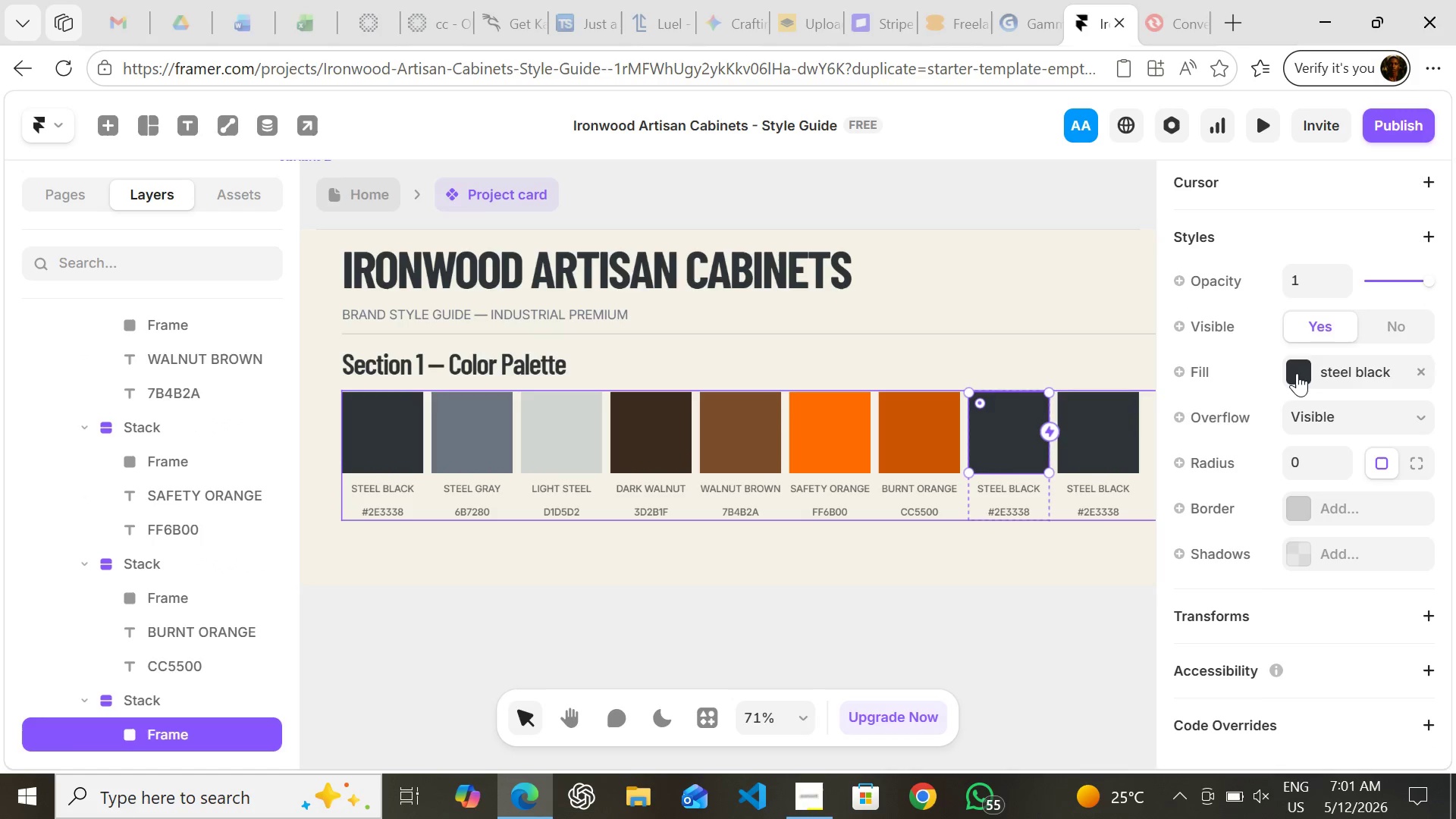 
left_click([1297, 373])
 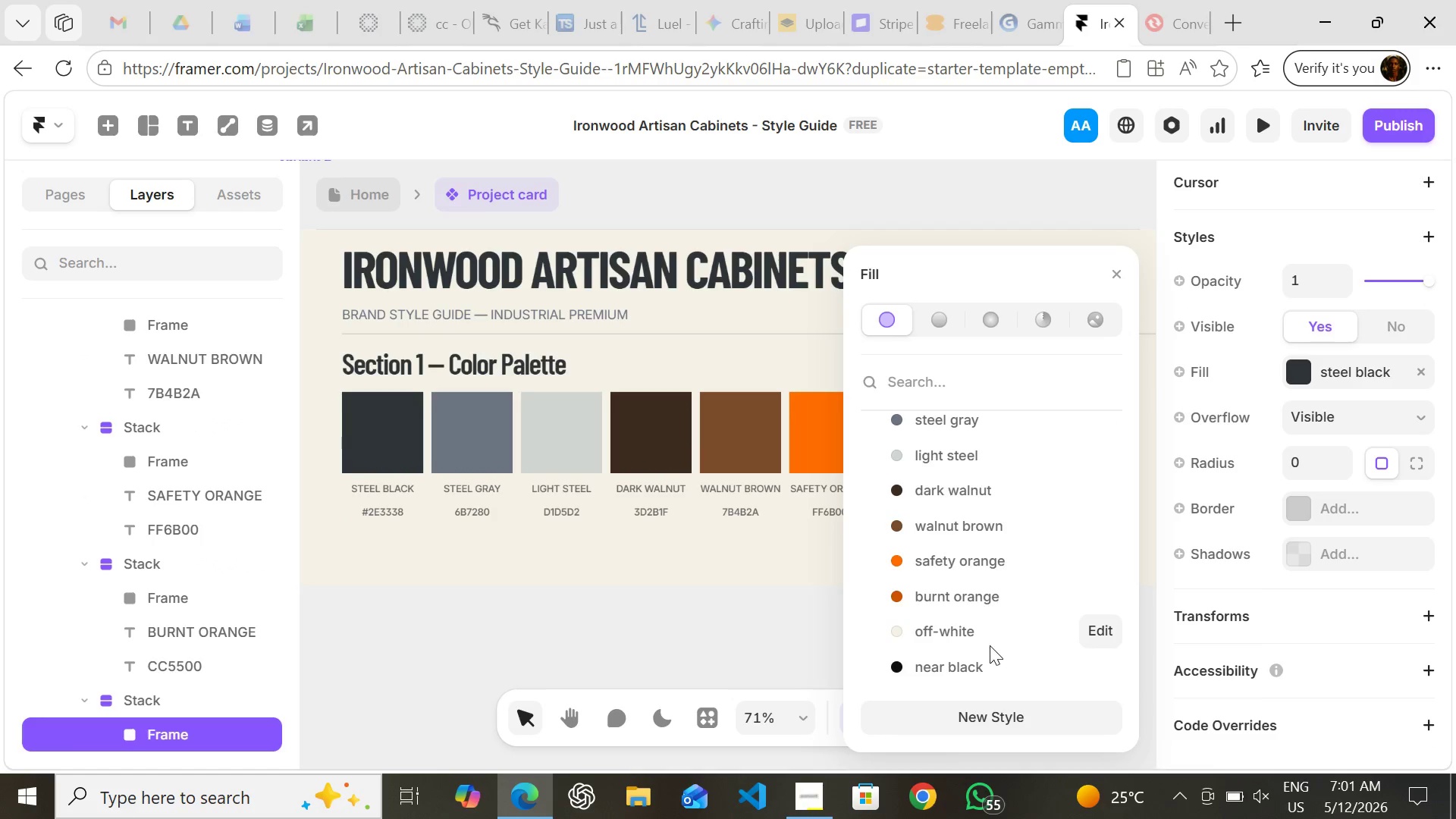 
left_click([965, 632])
 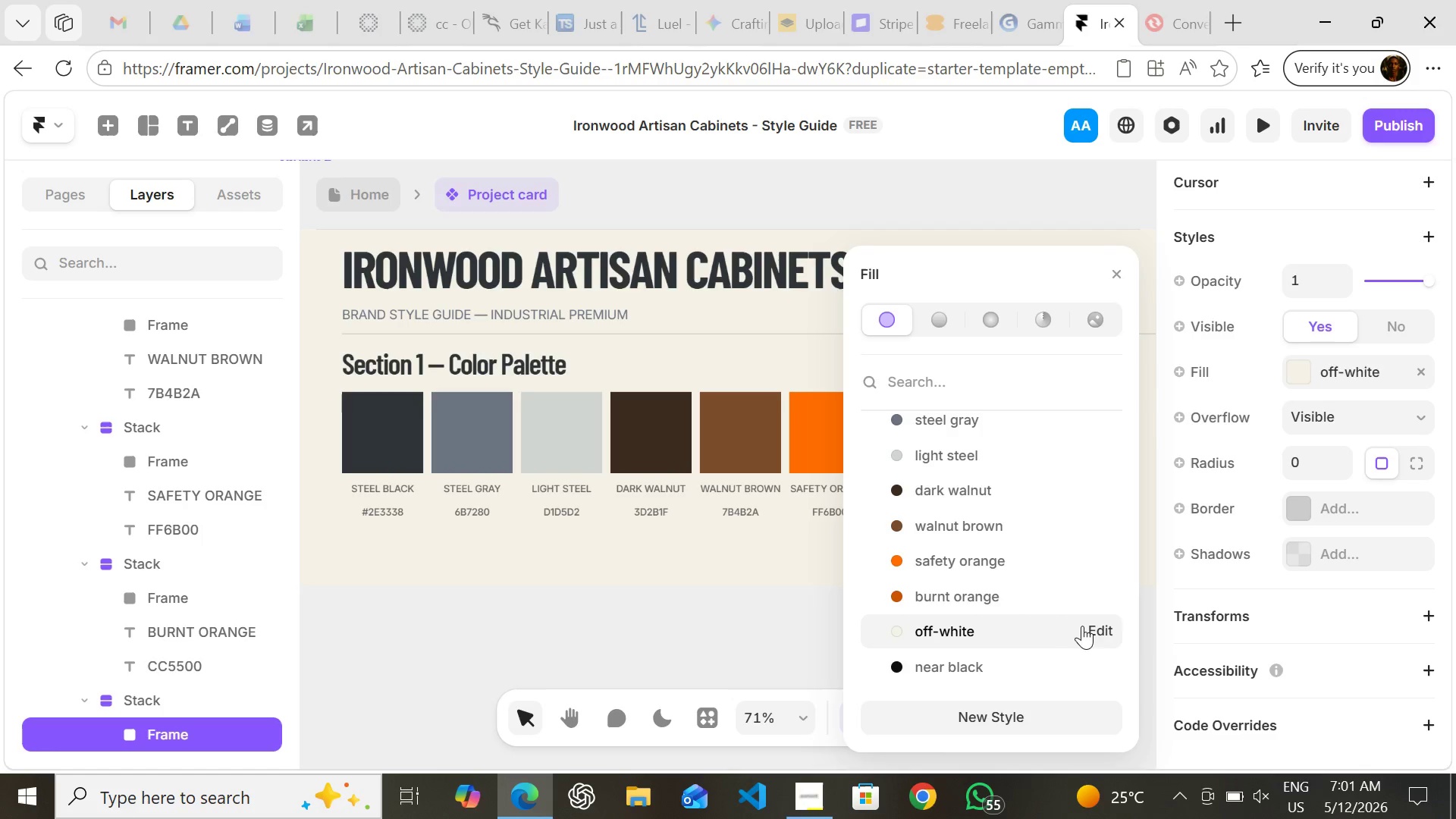 
left_click([1096, 627])
 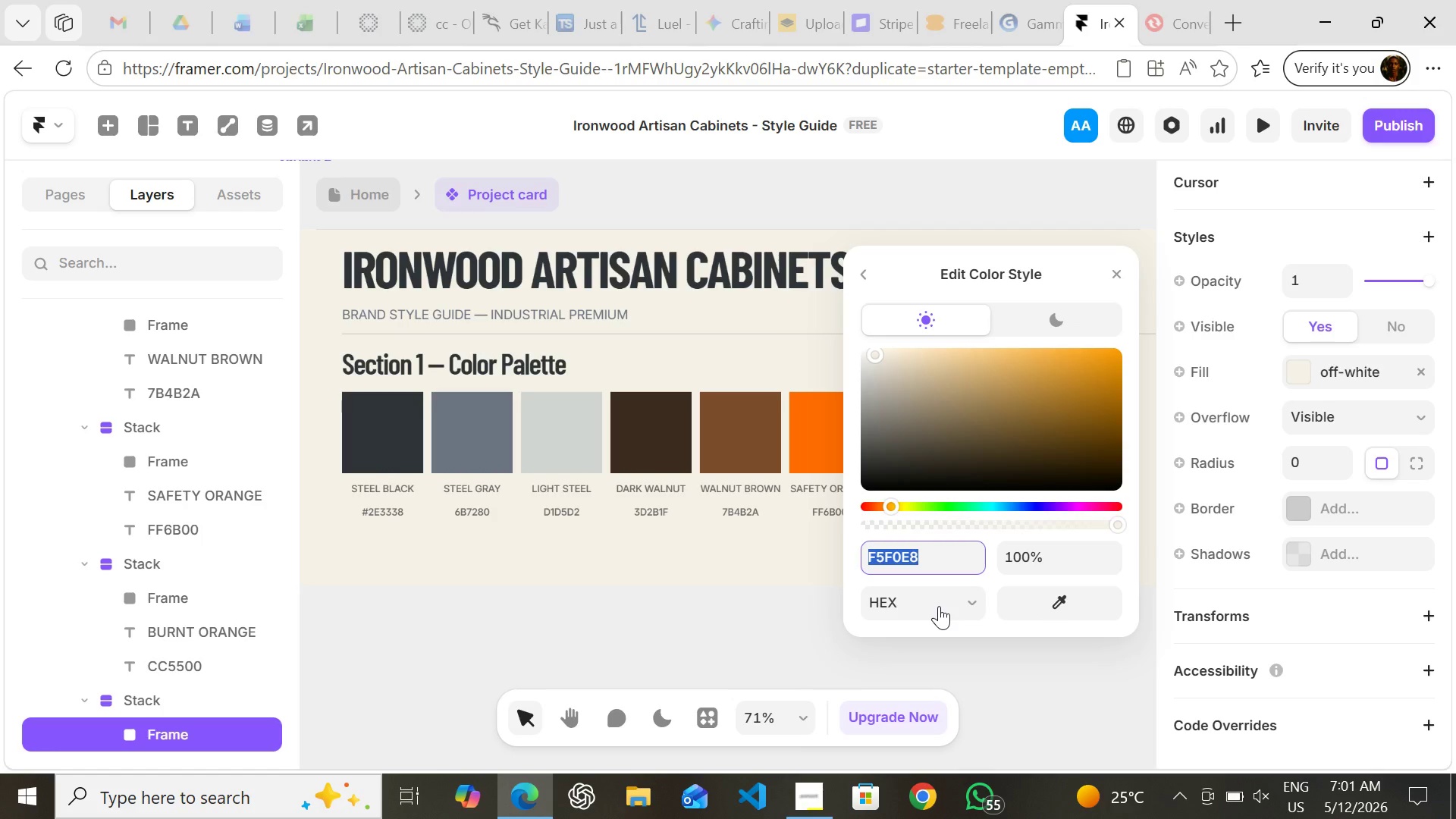 
key(Control+C)
 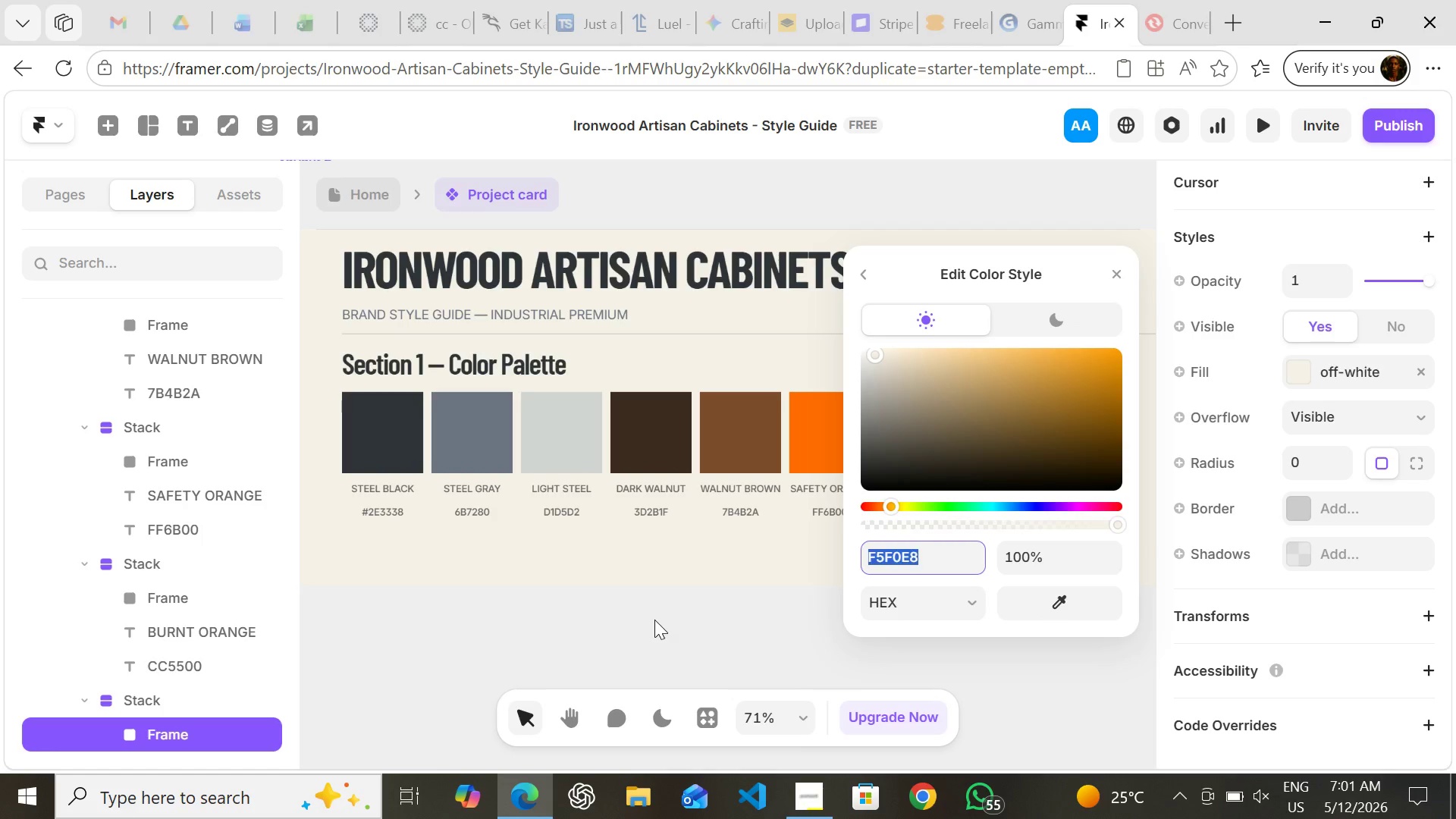 
left_click([654, 620])
 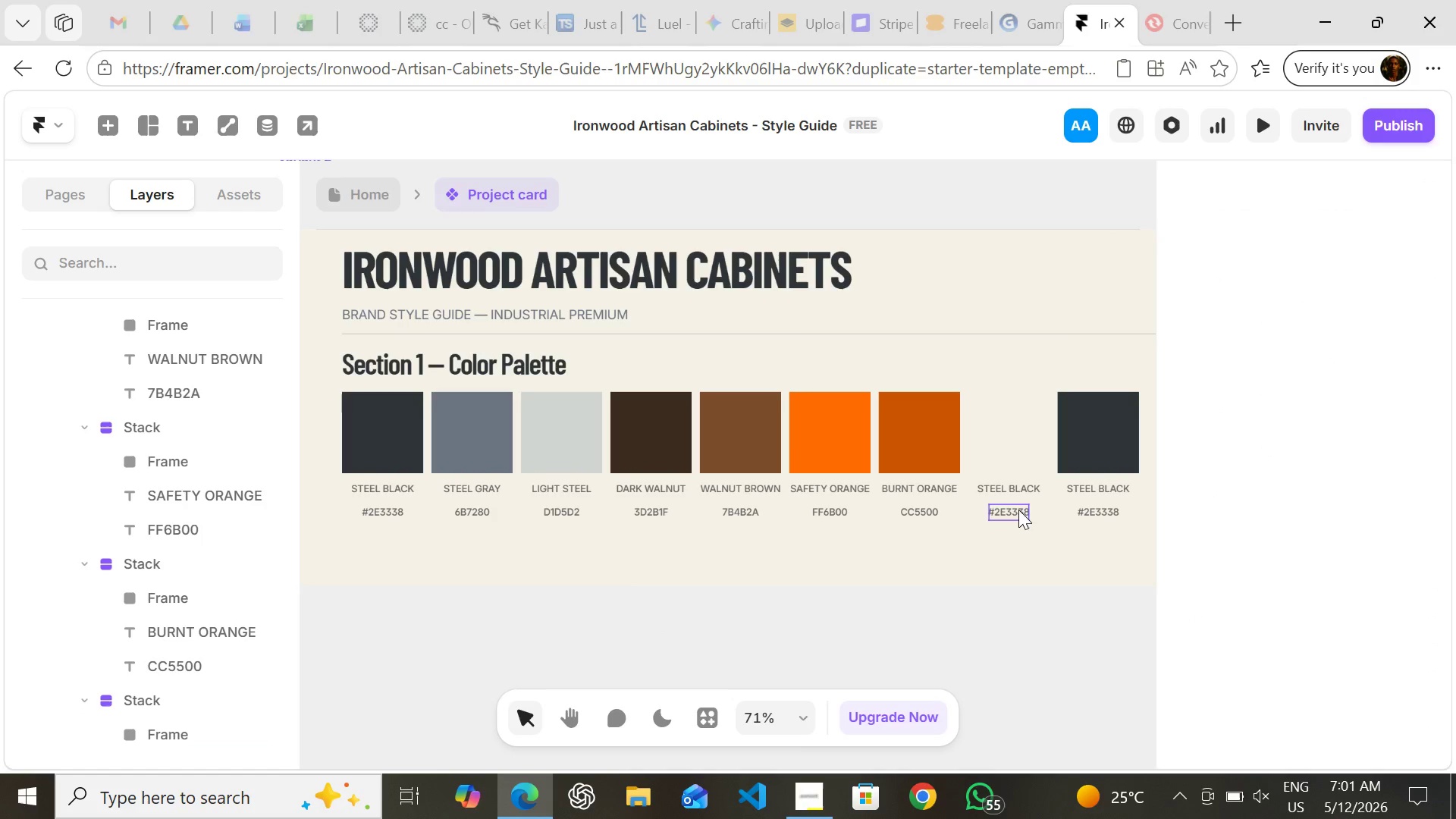 
left_click([1018, 511])
 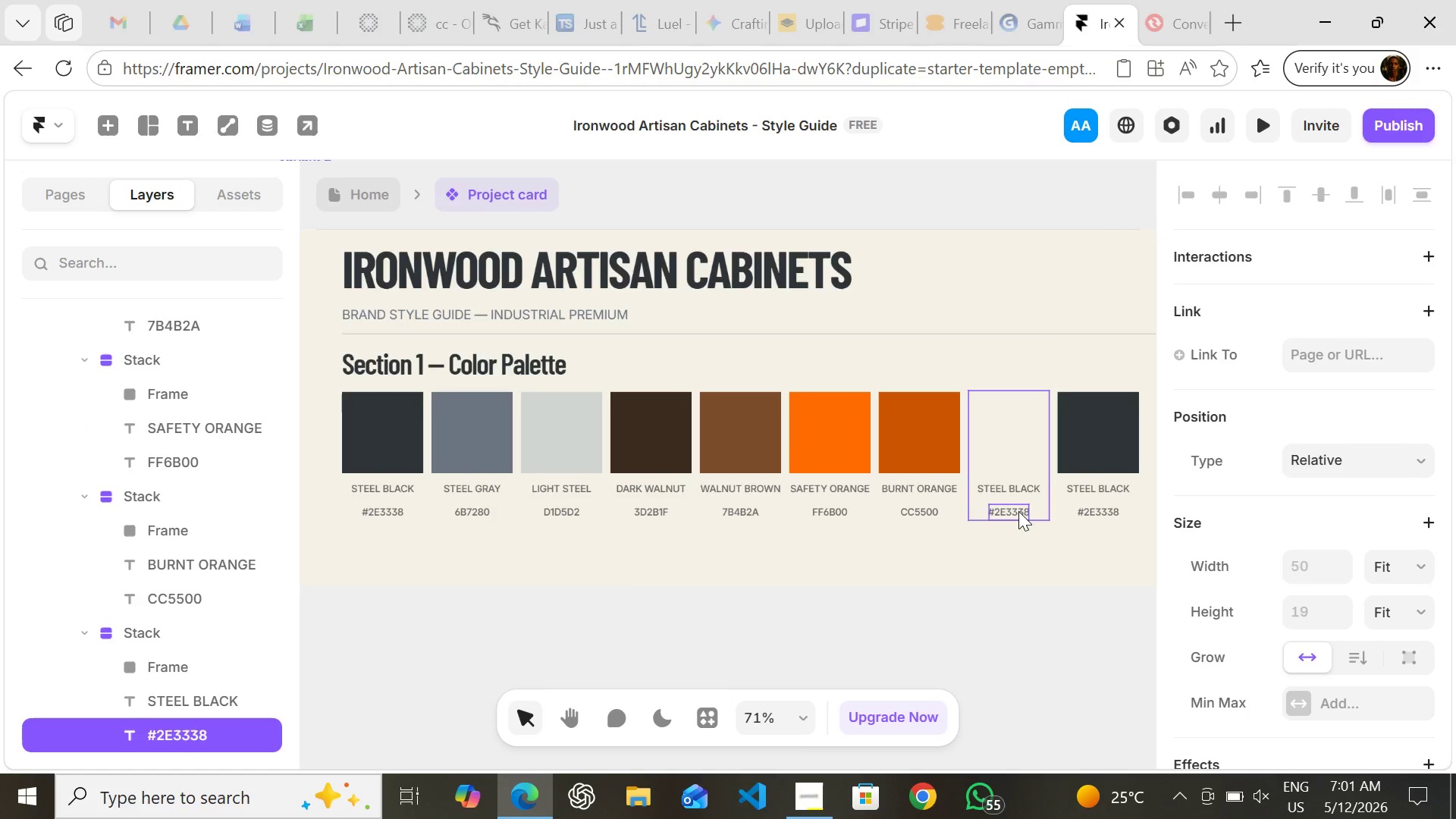 
key(Control+V)
 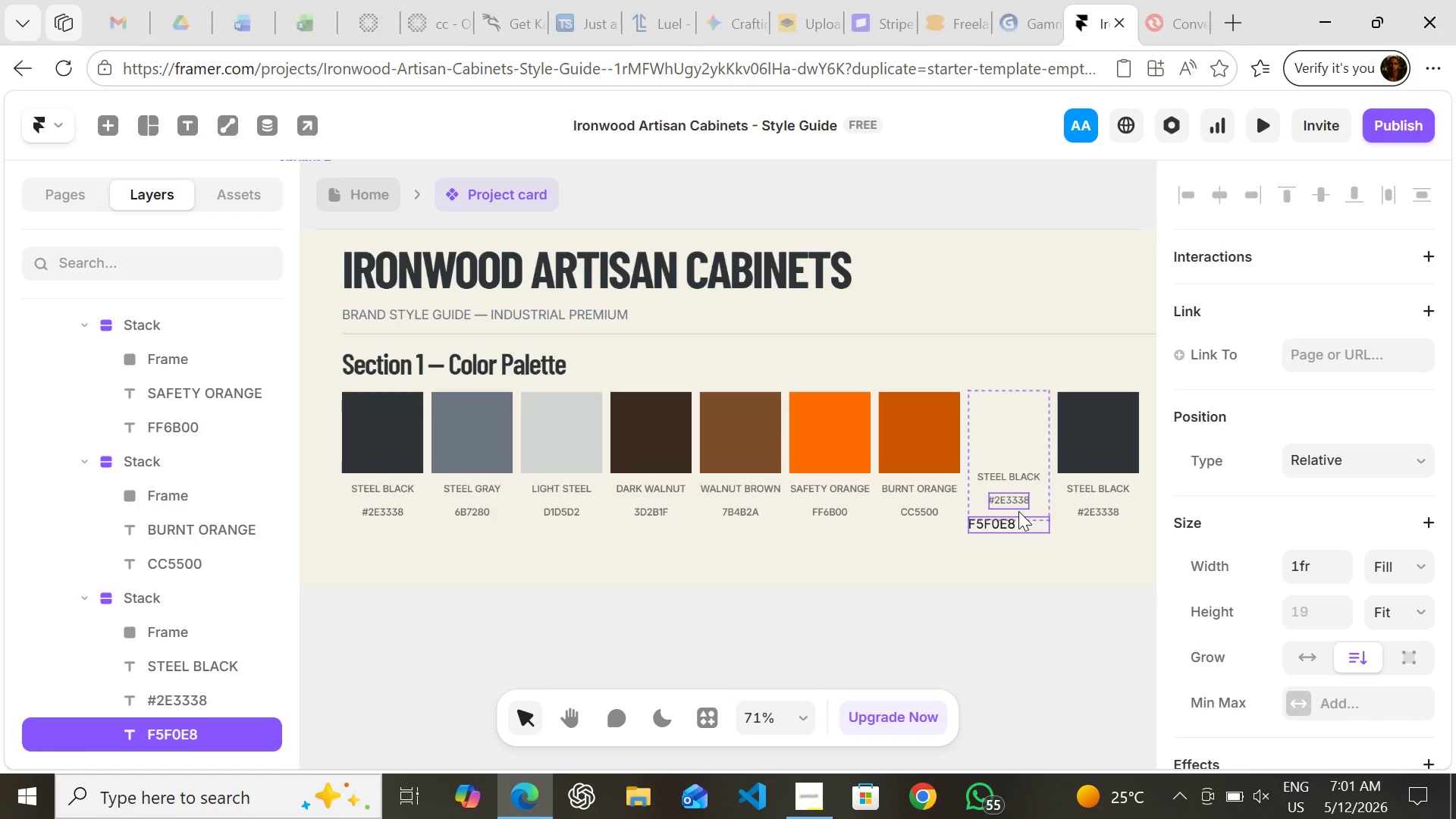 
key(Control+Z)
 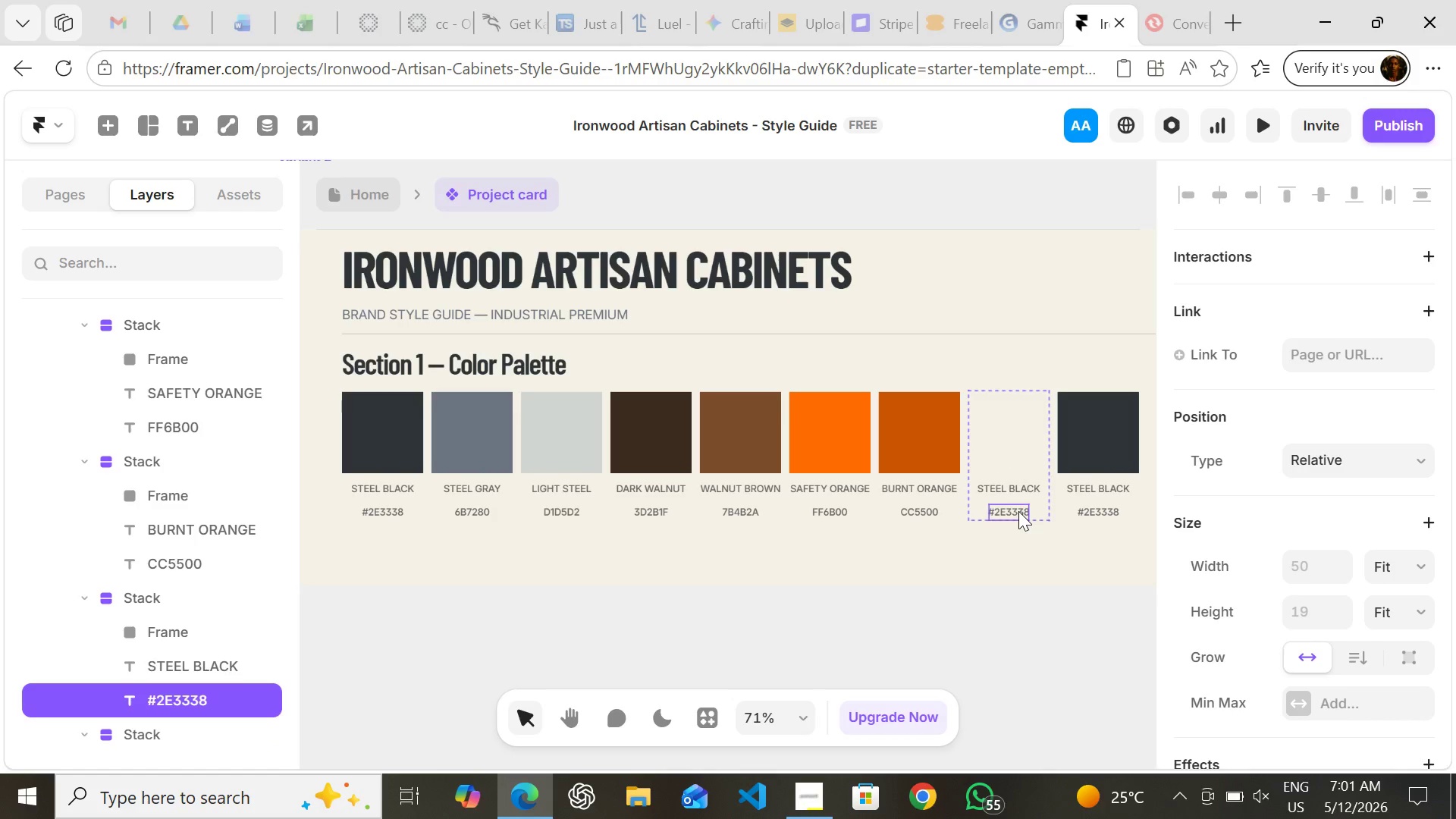 
key(Enter)
 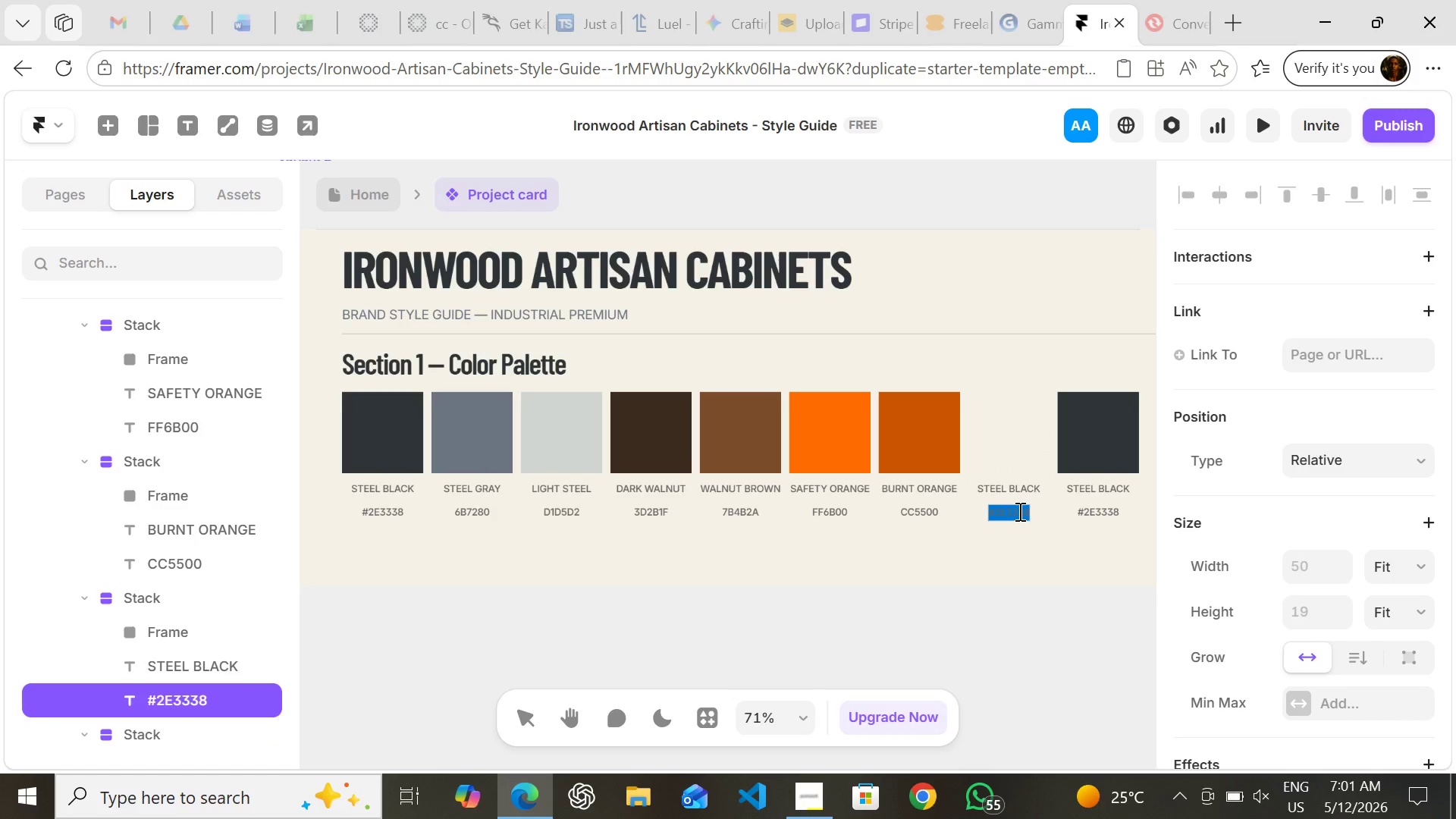 
key(Control+V)
 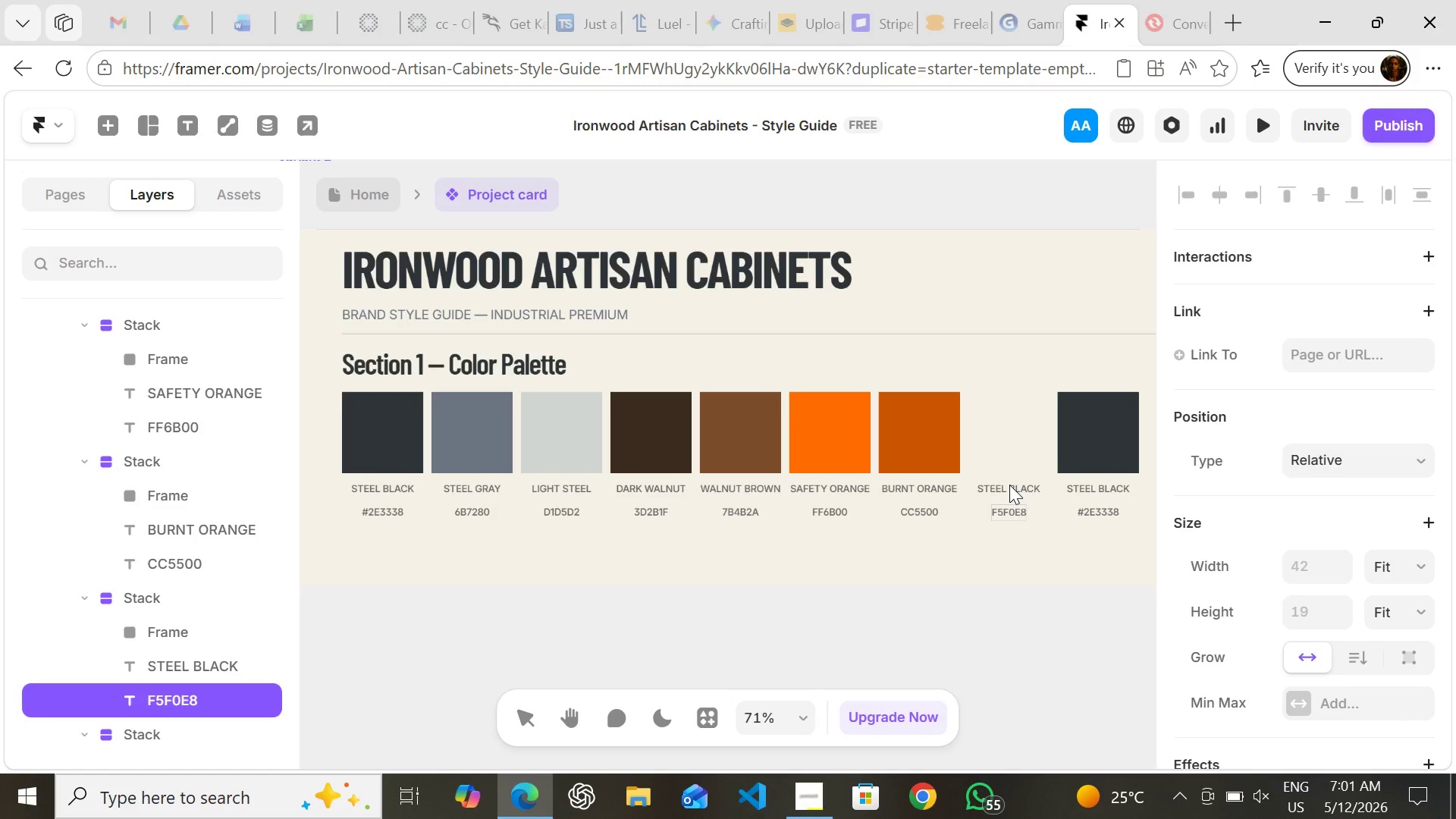 
left_click([1009, 485])
 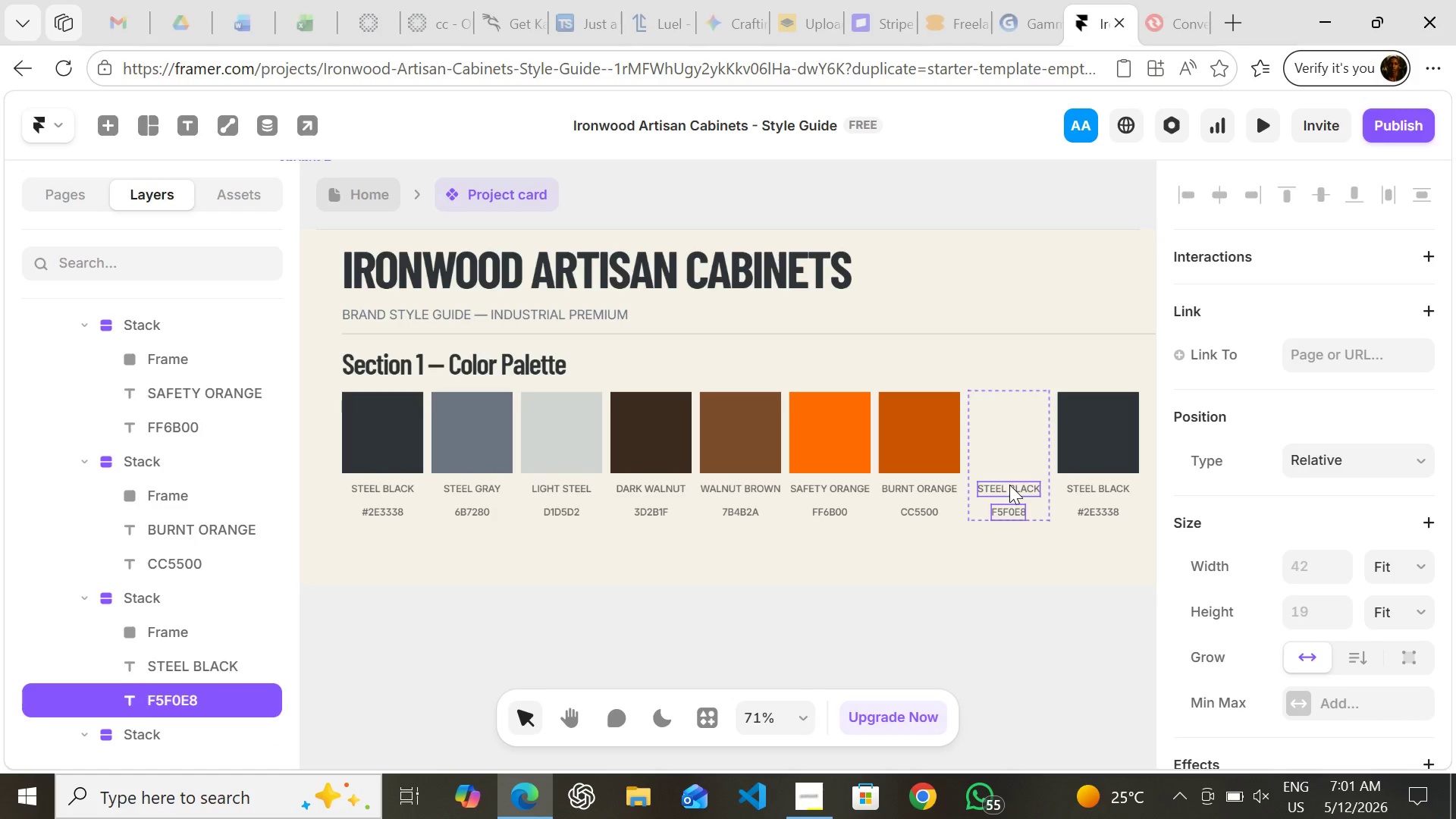 
left_click([1009, 485])
 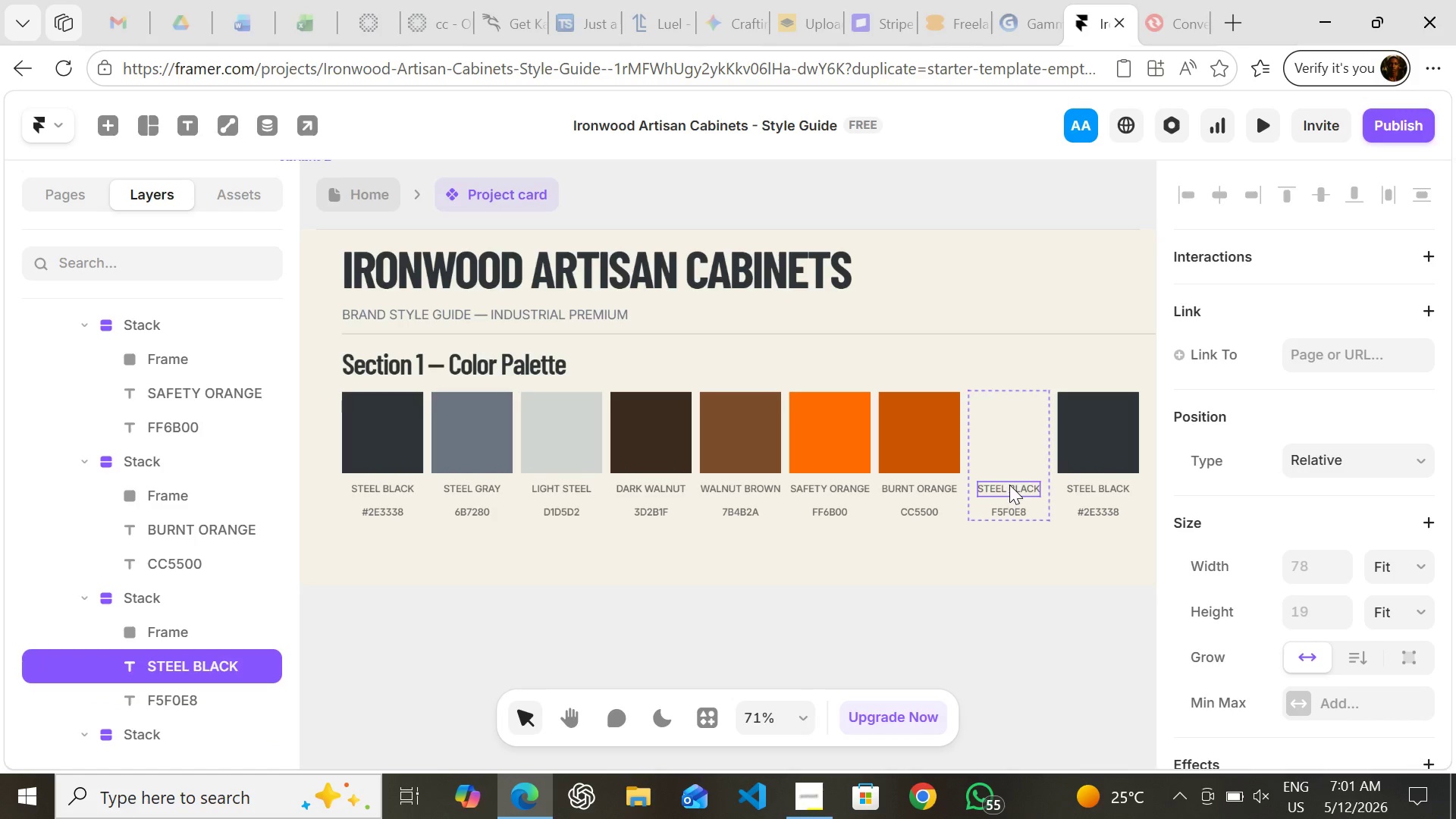 
key(Enter)
 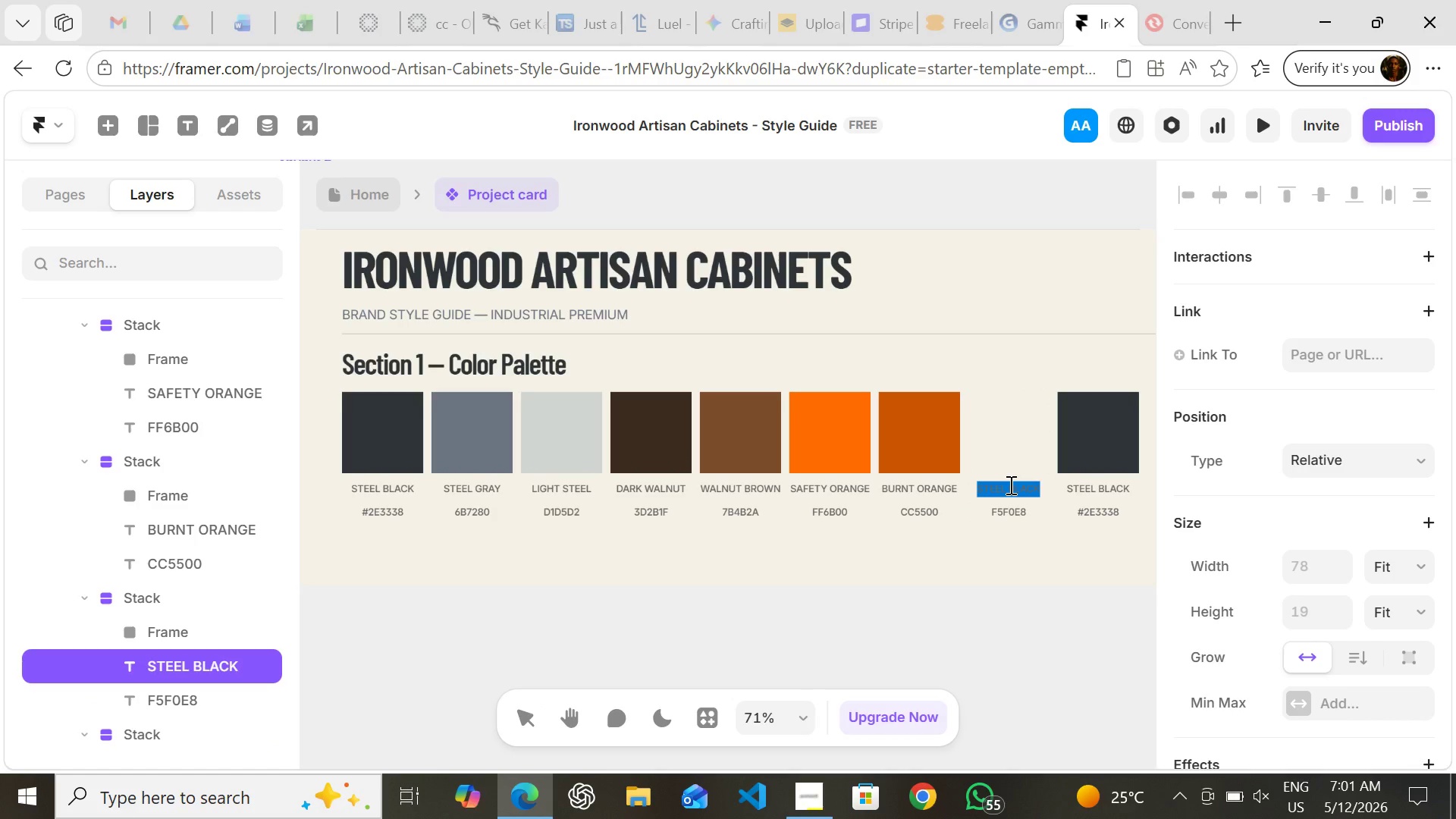 
type(OFF-WHITE)
 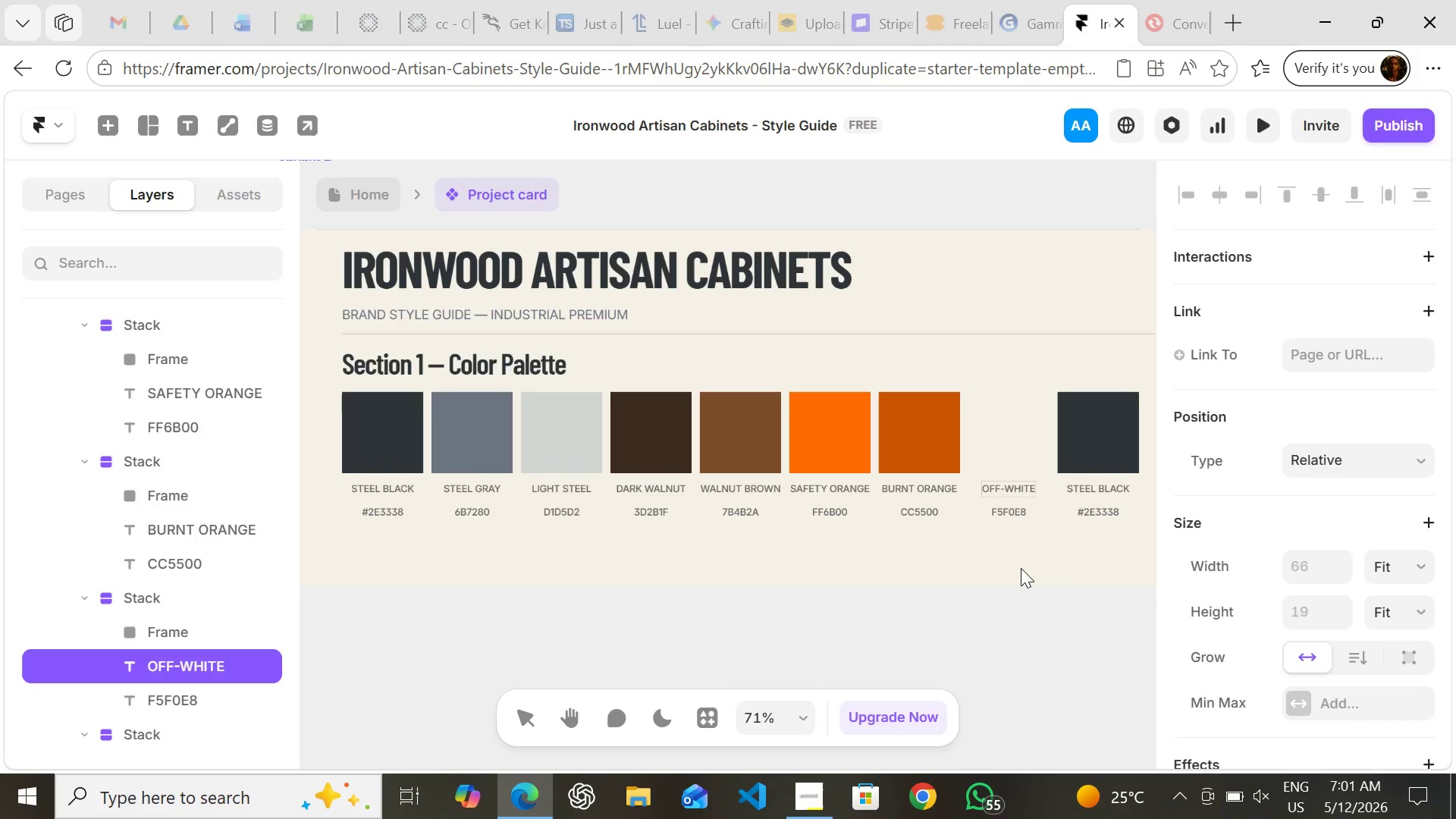 
left_click([1021, 568])
 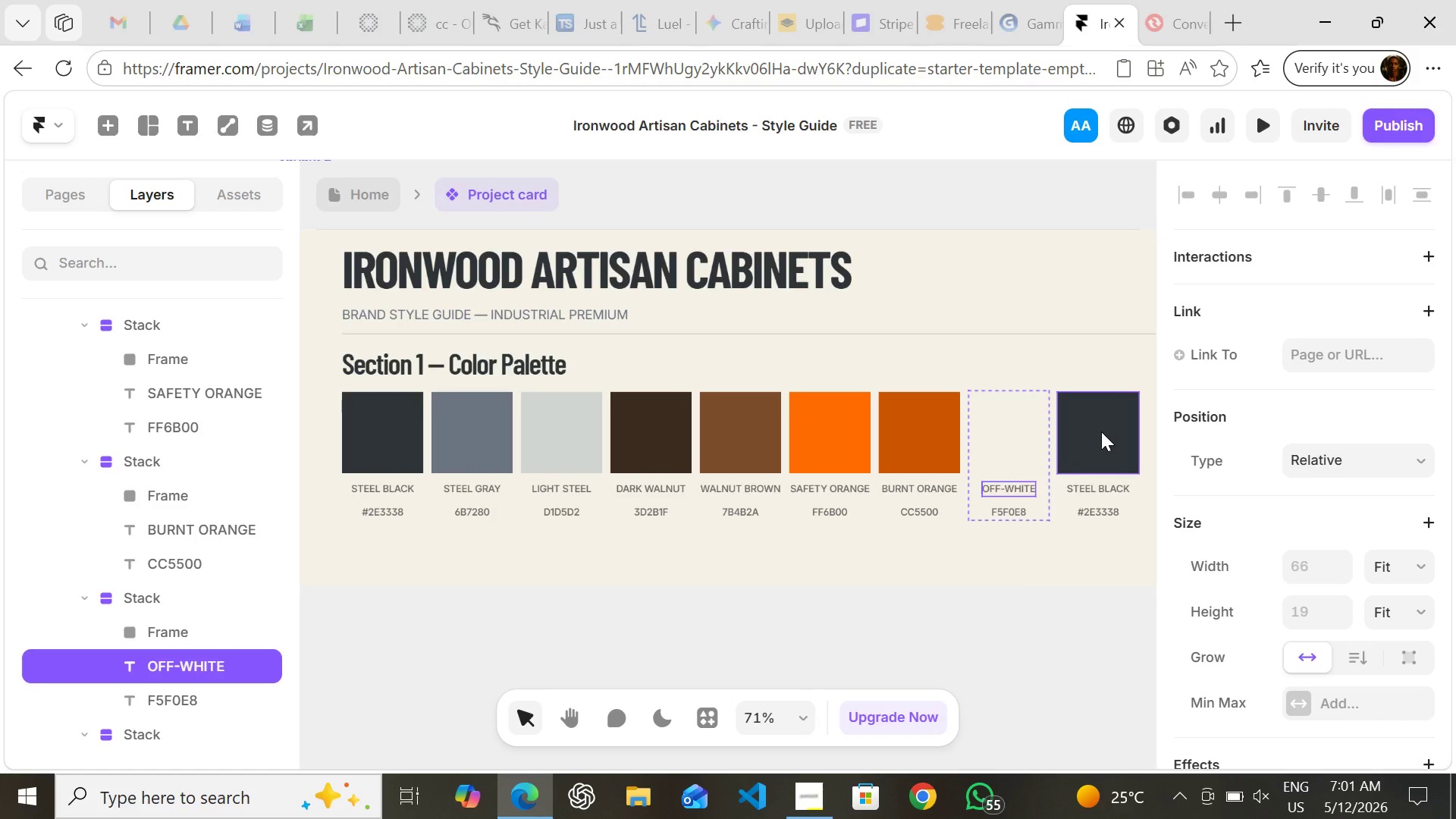 
left_click([1101, 431])
 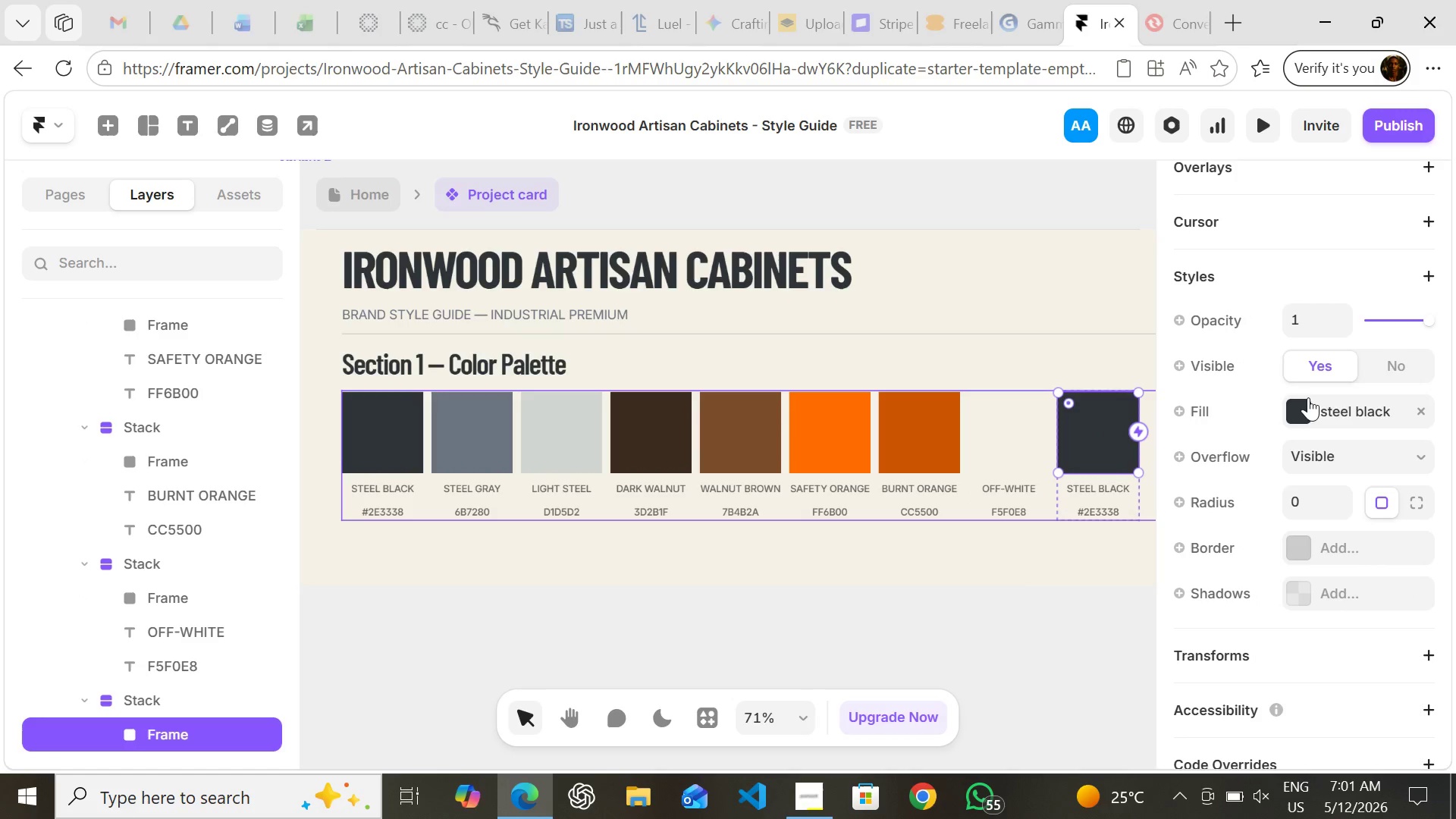 
left_click([1298, 413])
 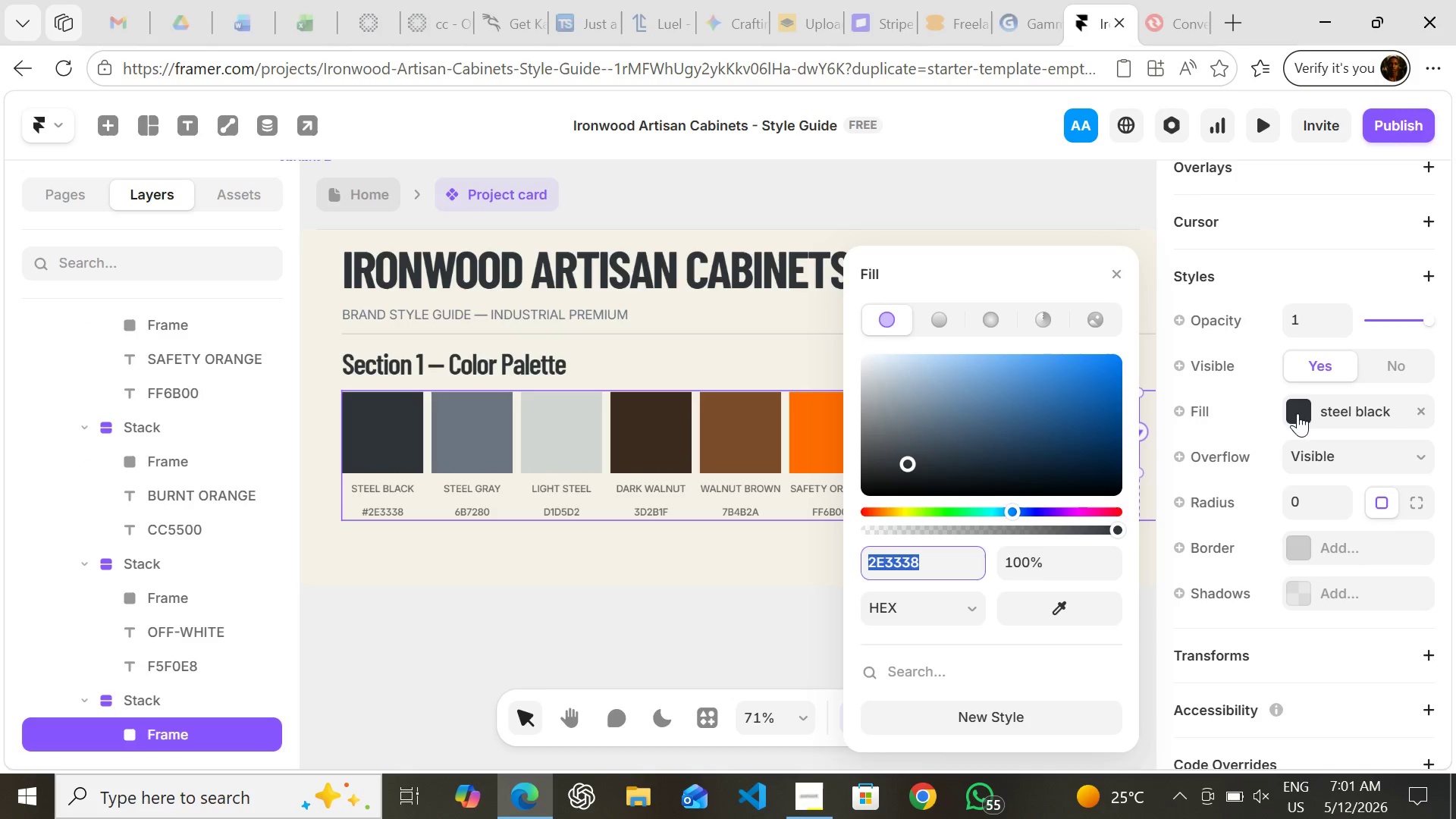 
mouse_move([994, 610])
 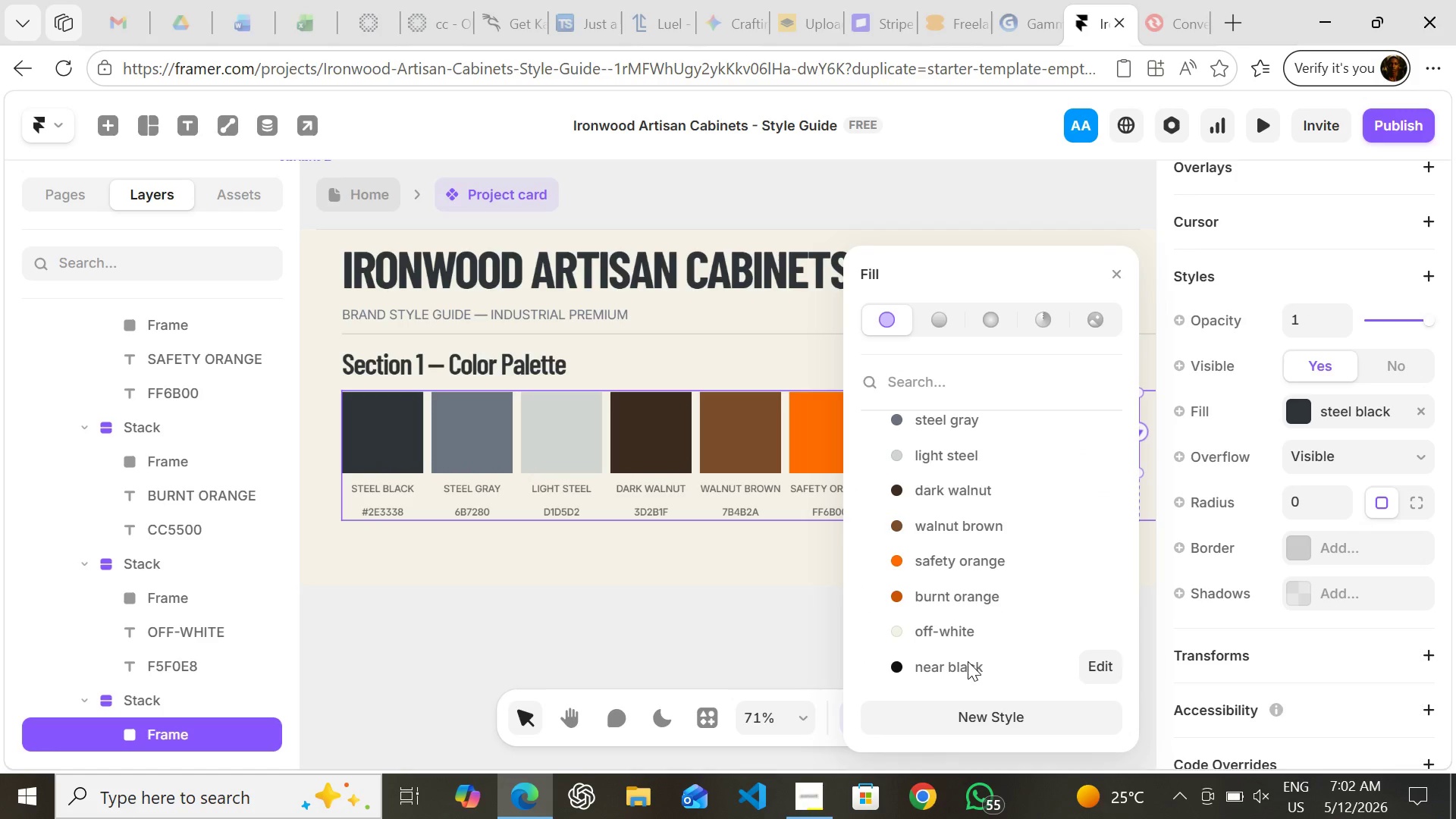 
left_click([968, 661])
 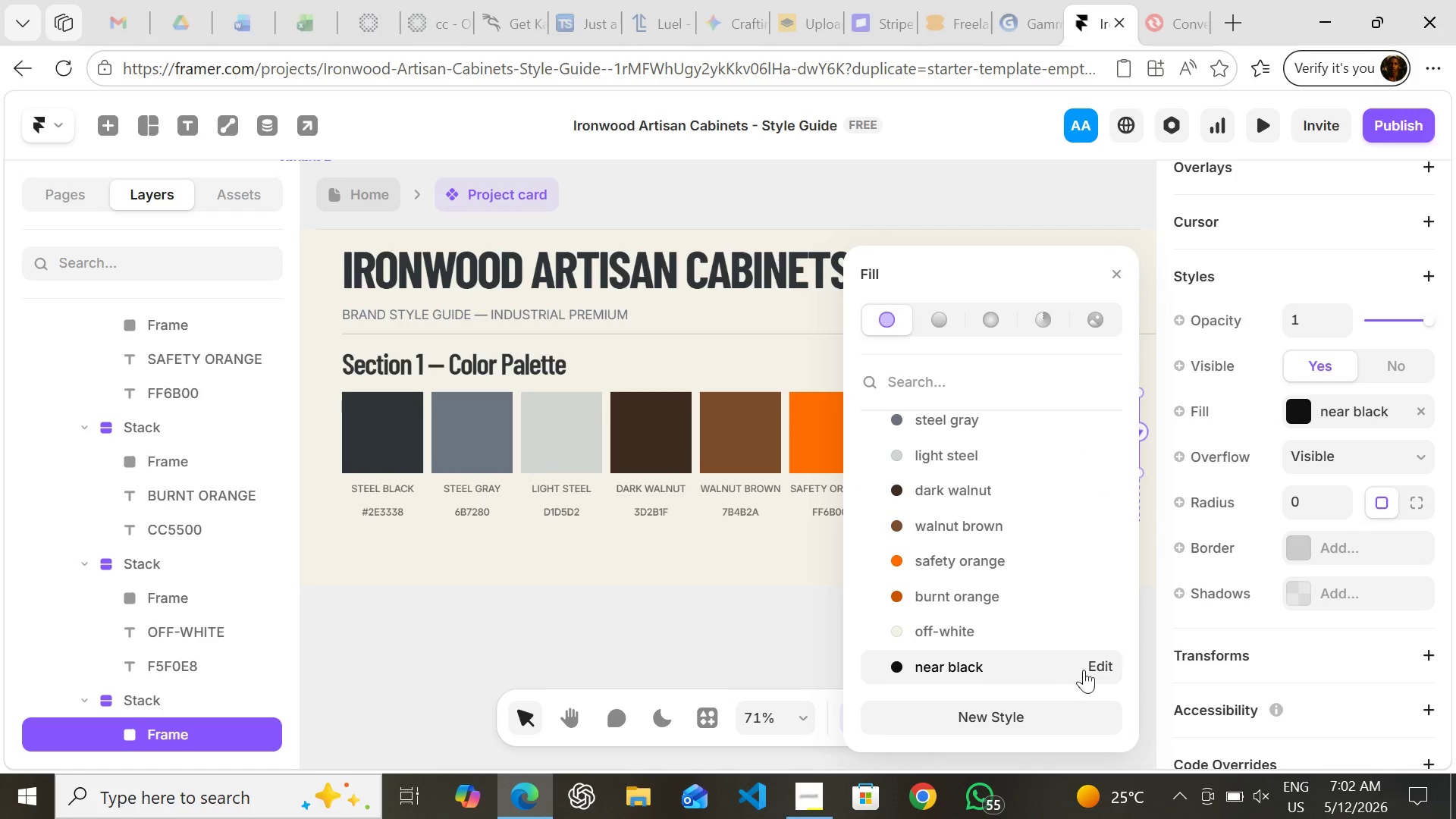 
left_click([1101, 667])
 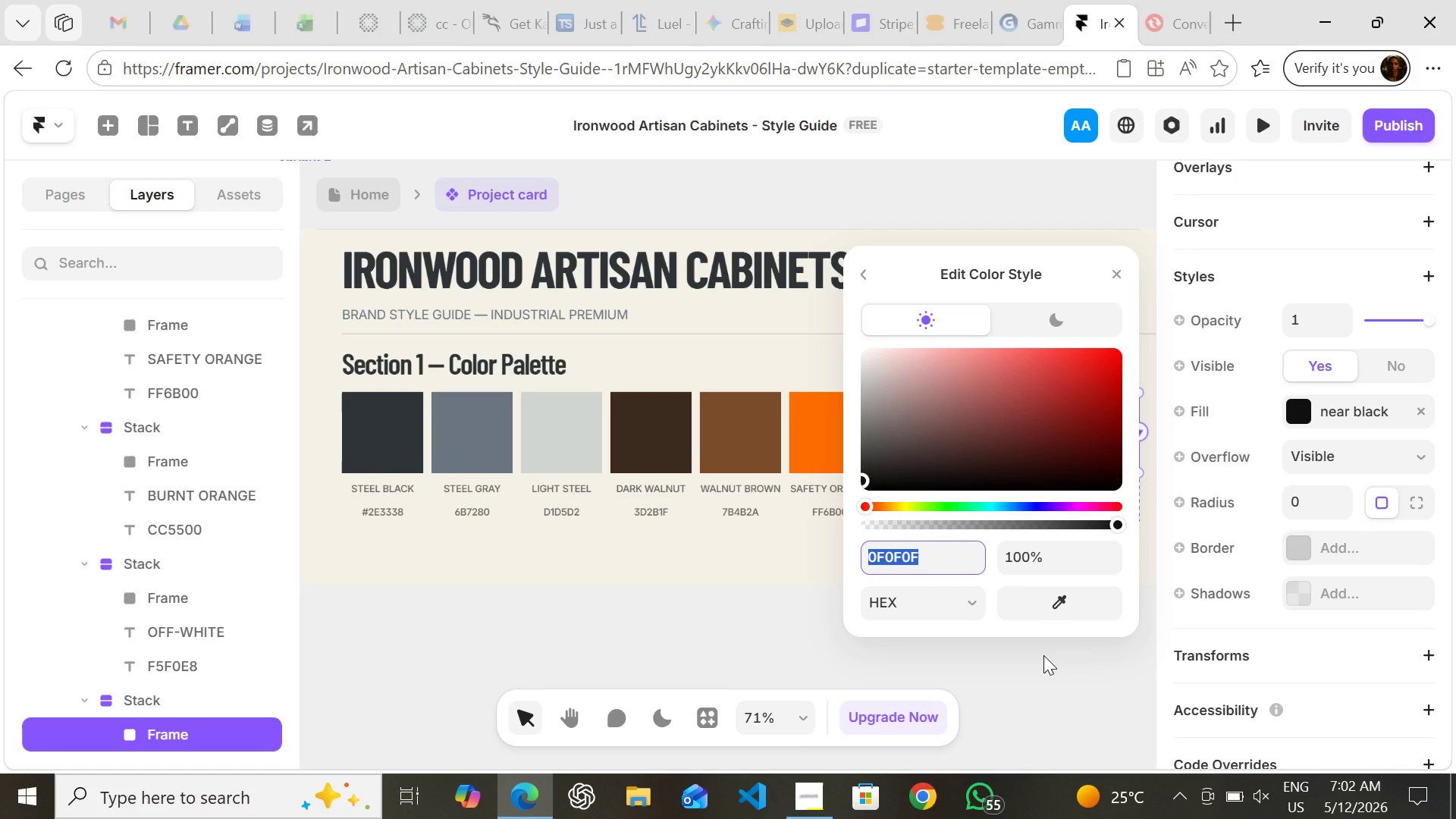 
key(Control+C)
 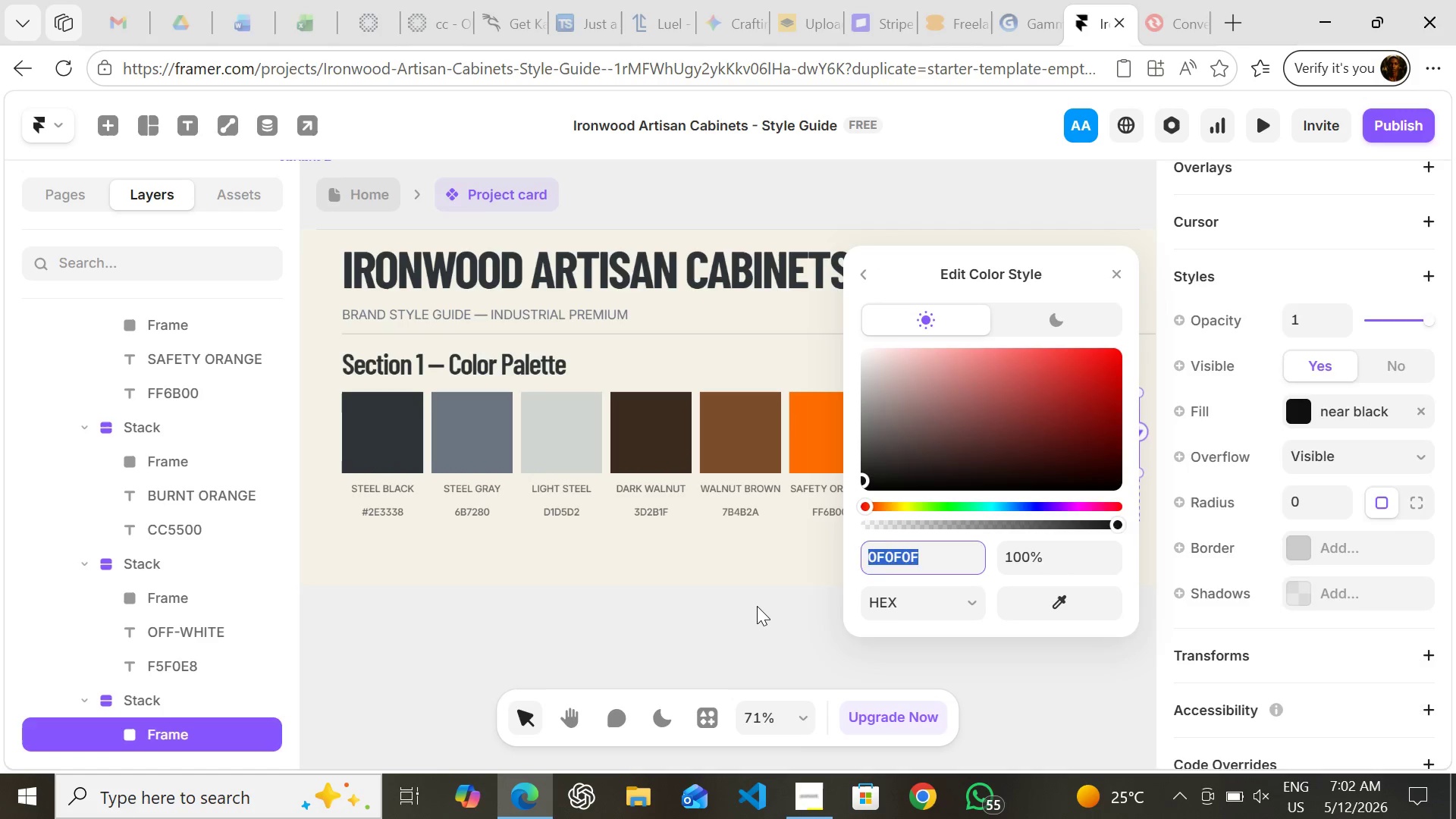 
left_click([757, 606])
 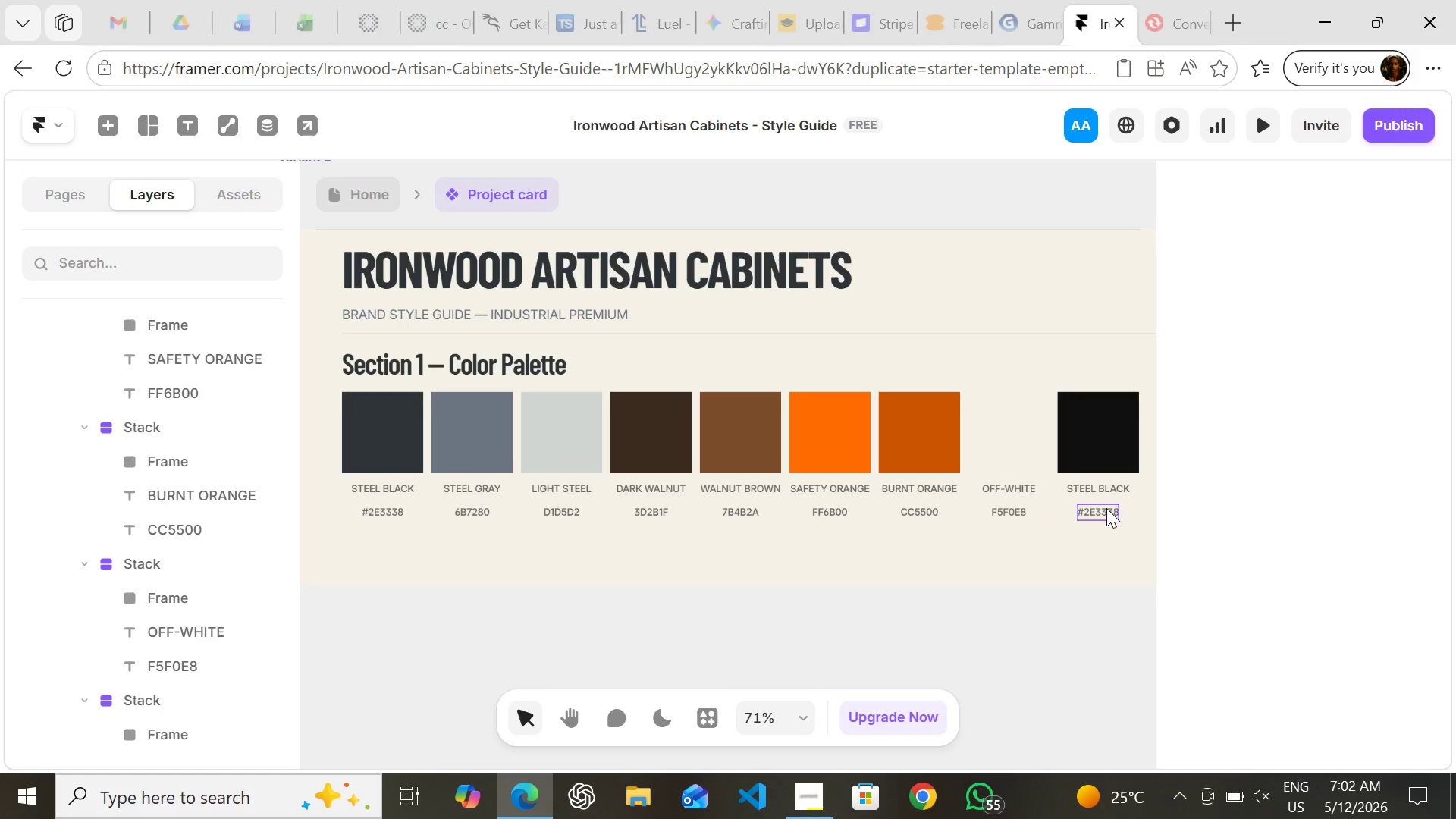 
left_click([1106, 508])
 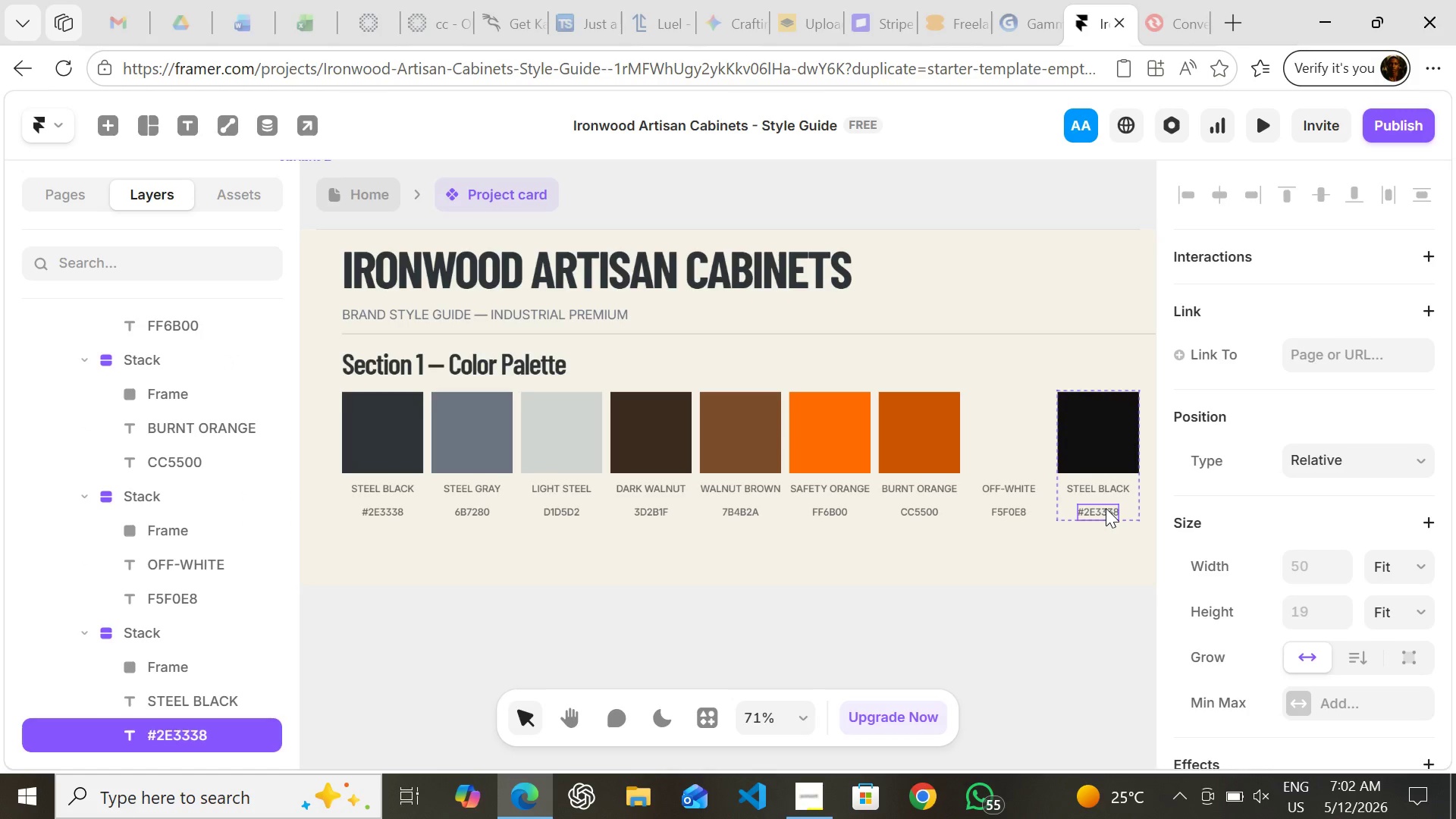 
key(Enter)
 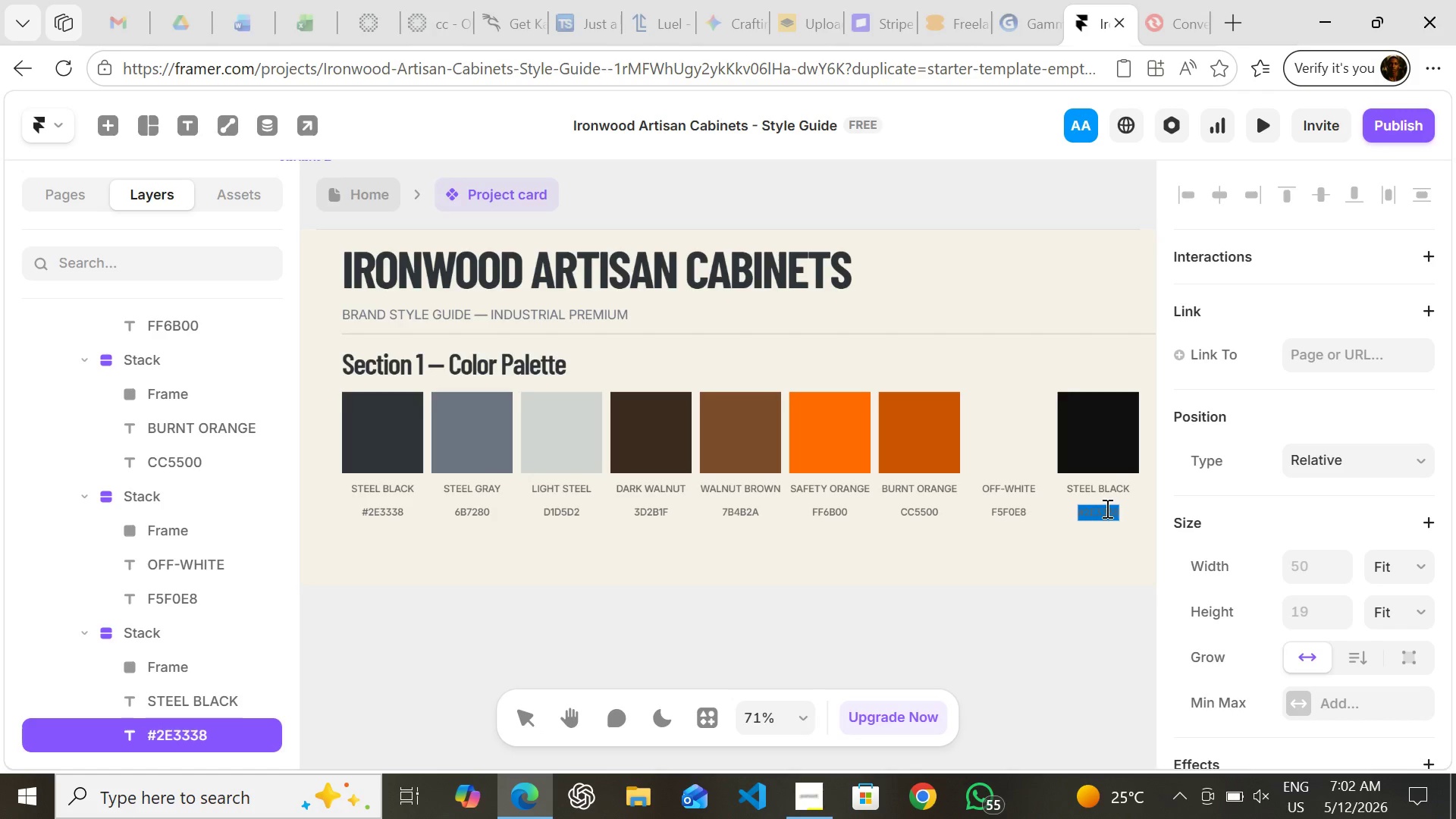 
key(Control+V)
 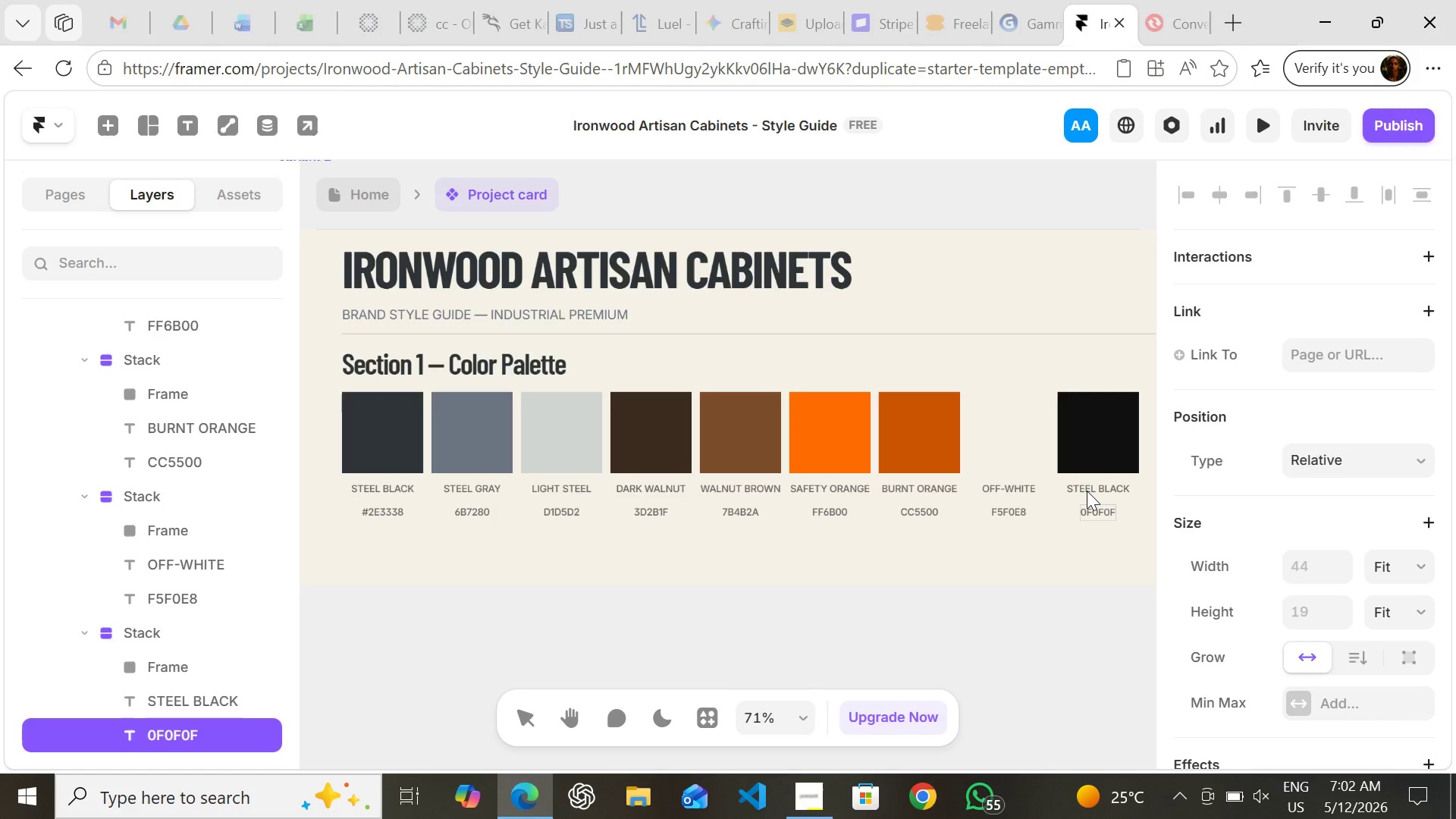 
left_click([1087, 491])
 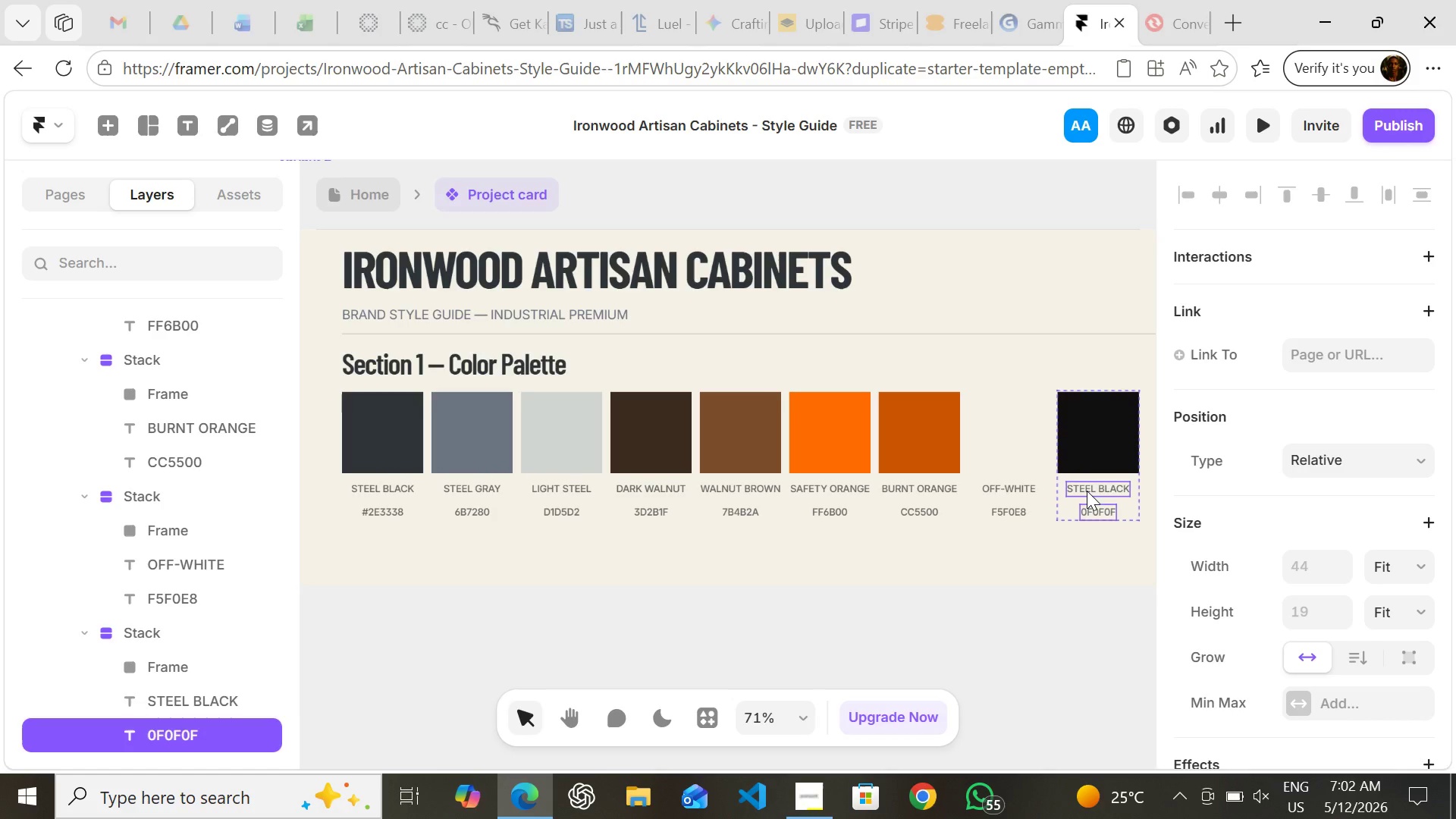 
left_click([1087, 491])
 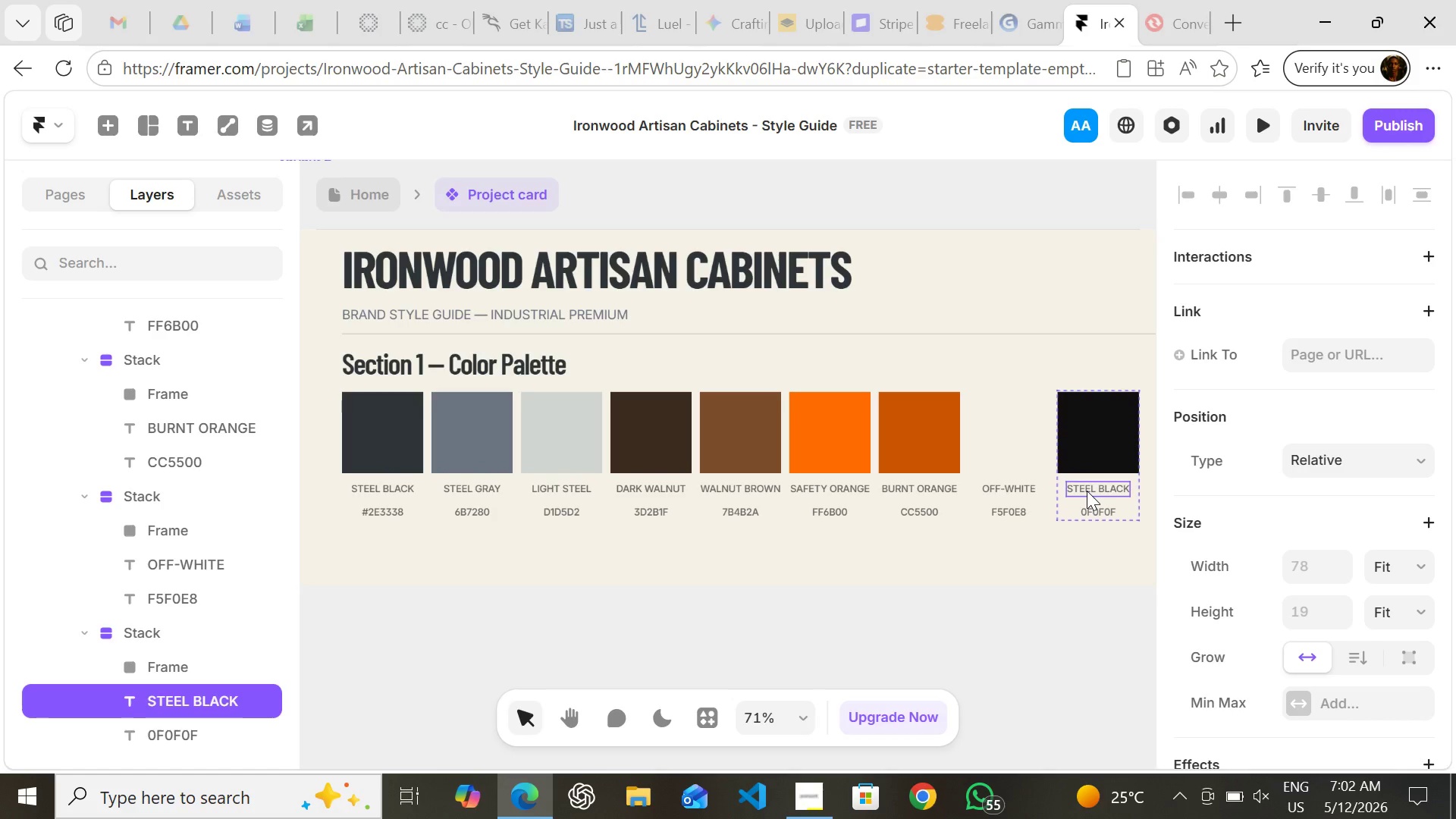 
key(Enter)
 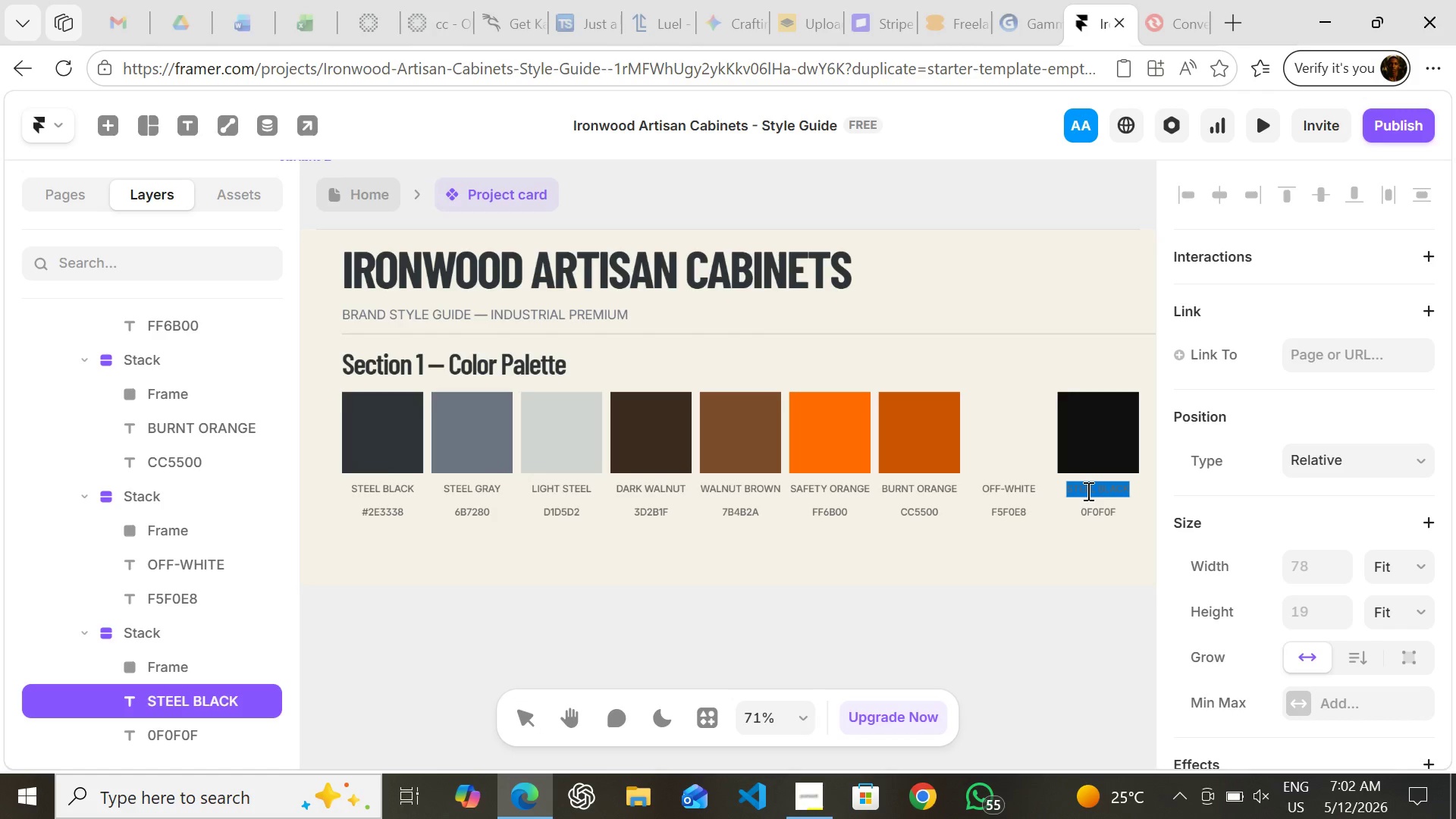 
wait(7.11)
 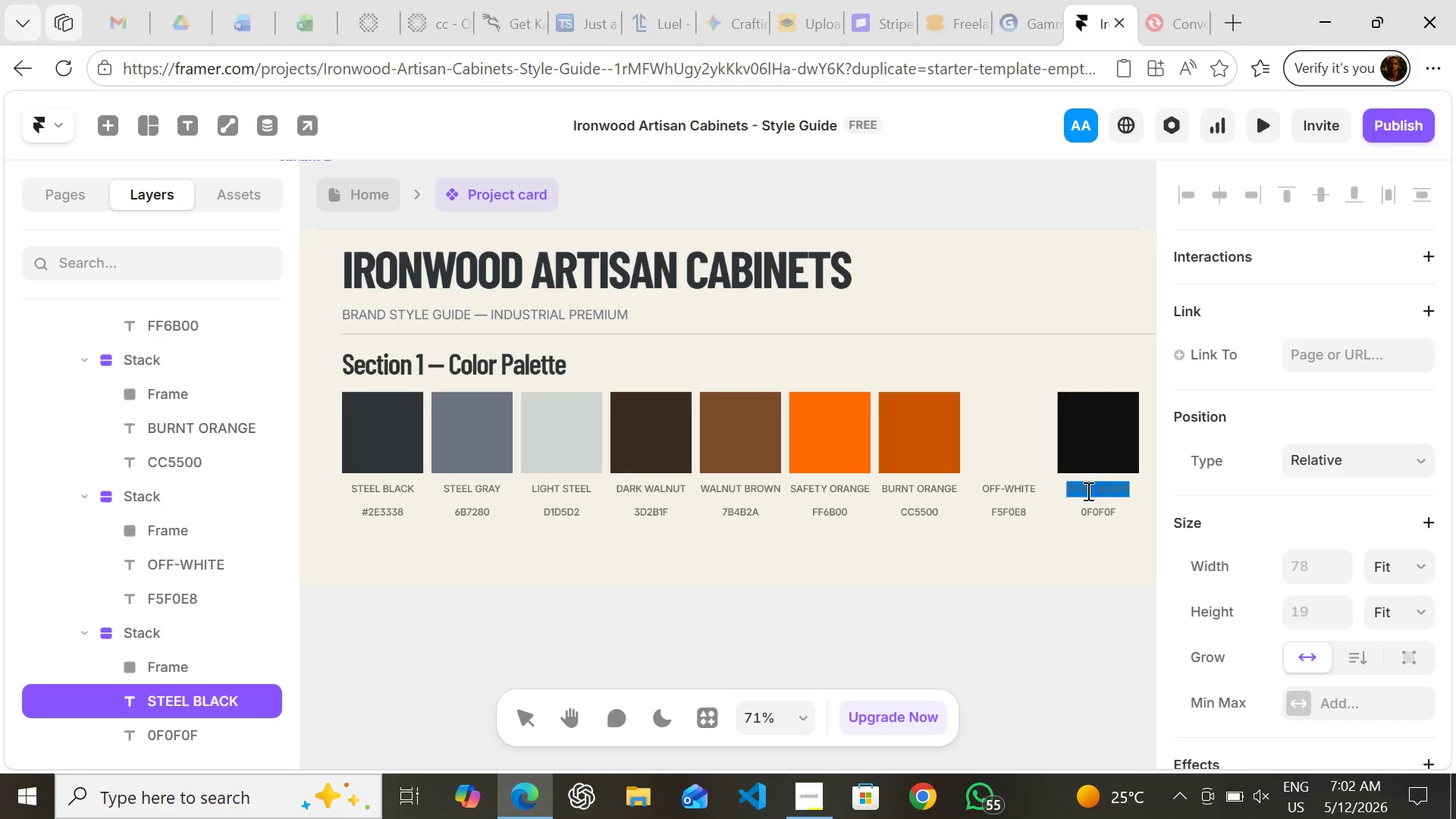 
type(NEAR BLACK)
 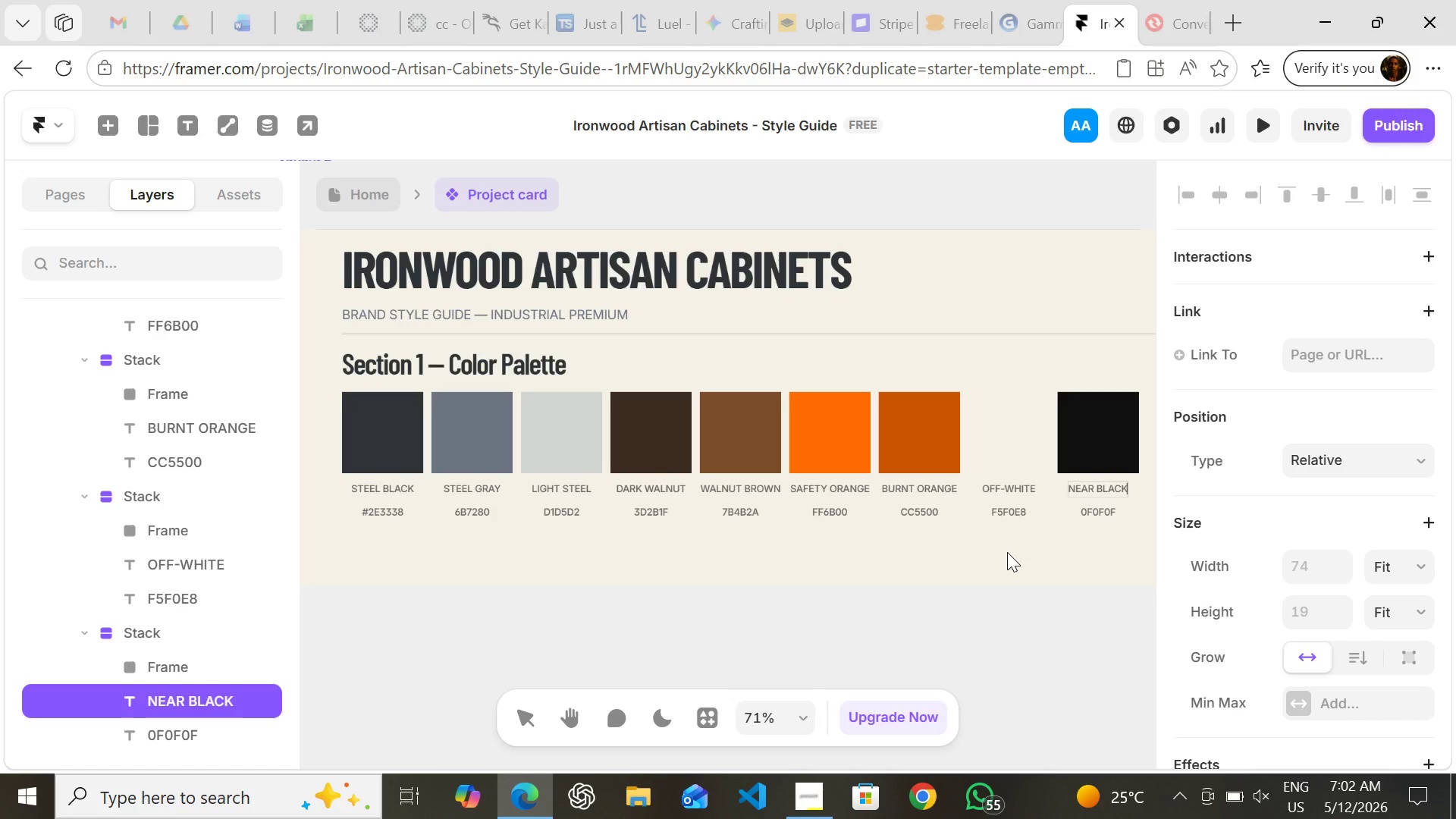 
left_click([1007, 552])
 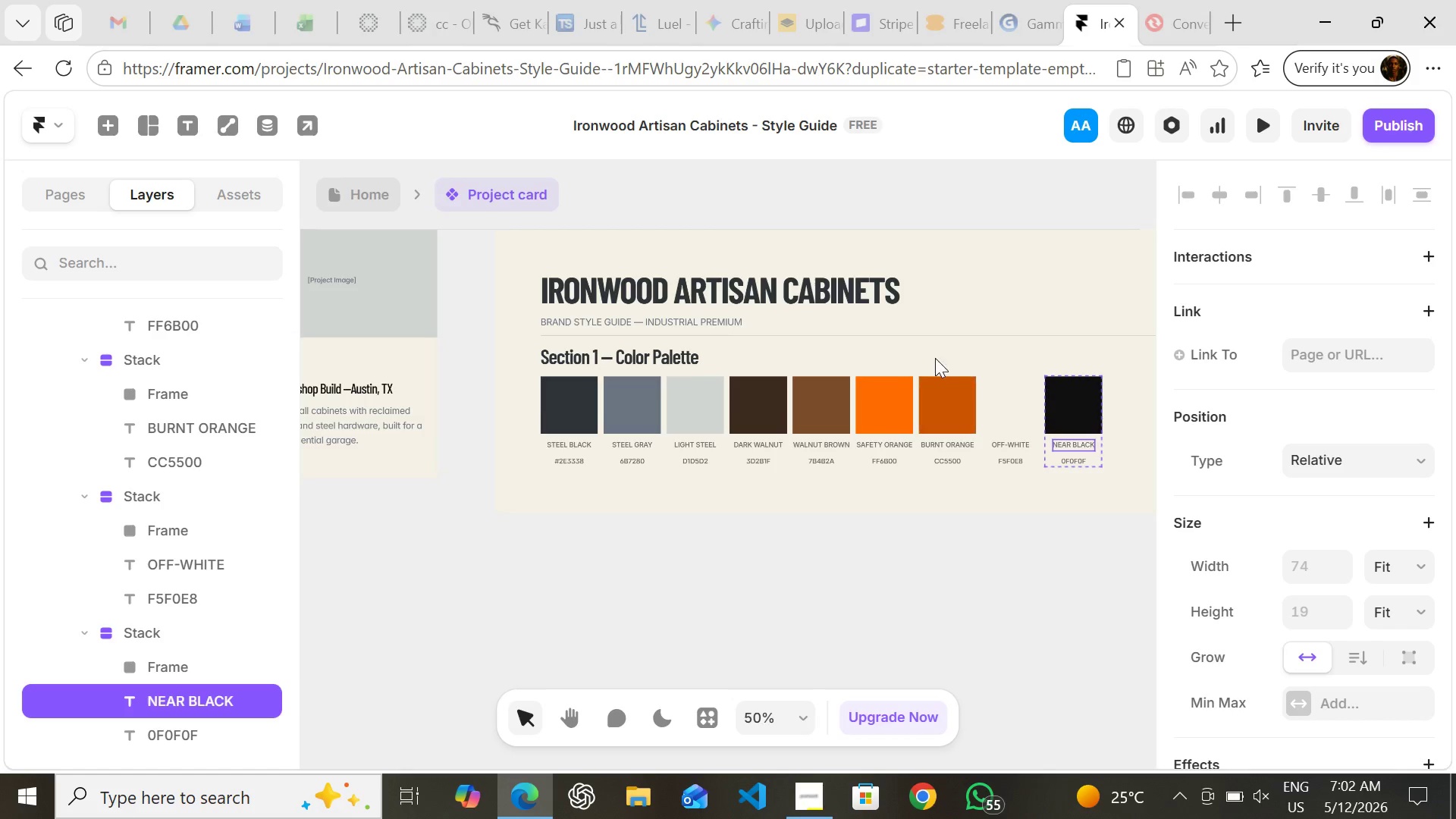 
wait(7.7)
 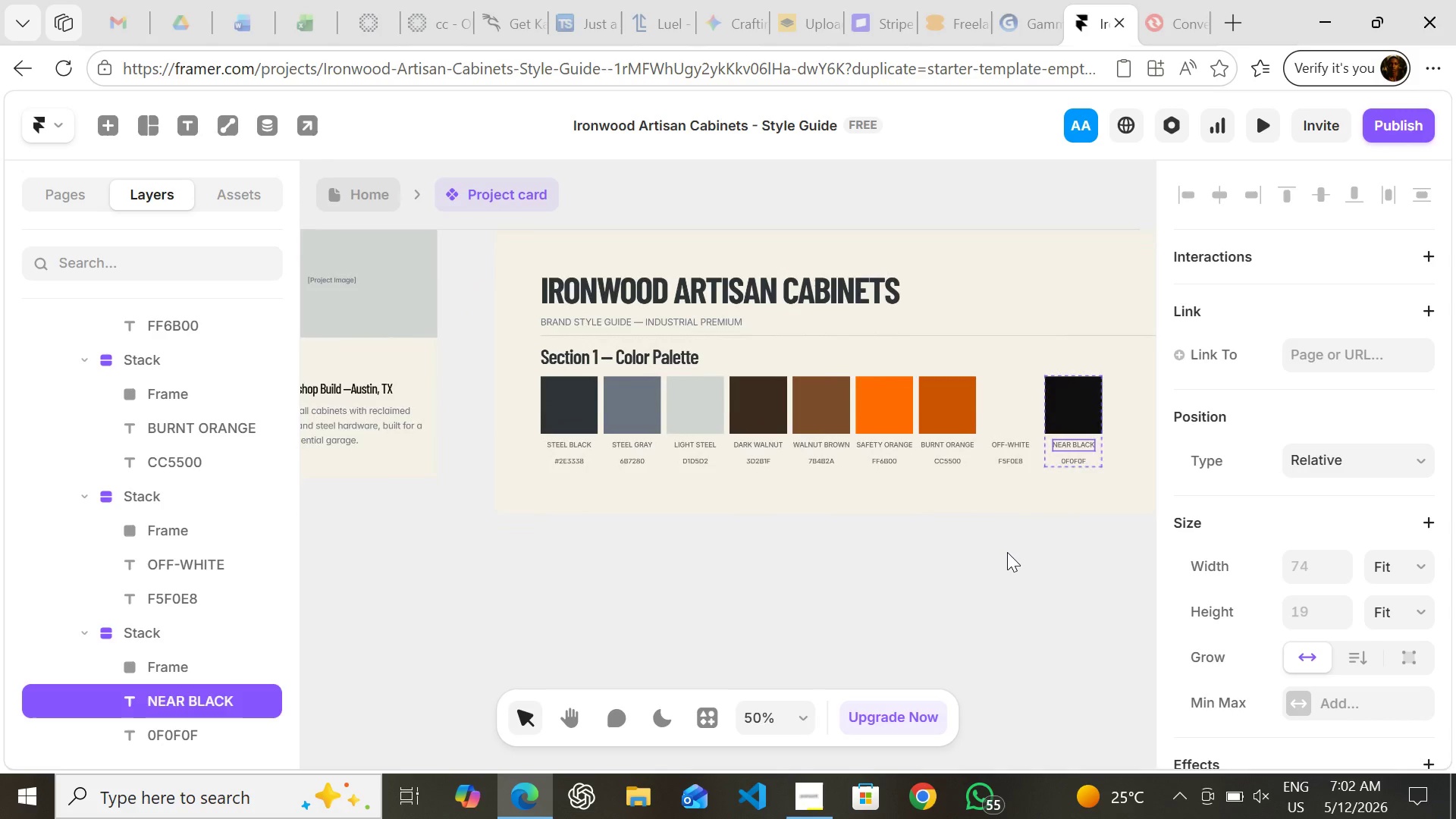 
left_click([912, 335])
 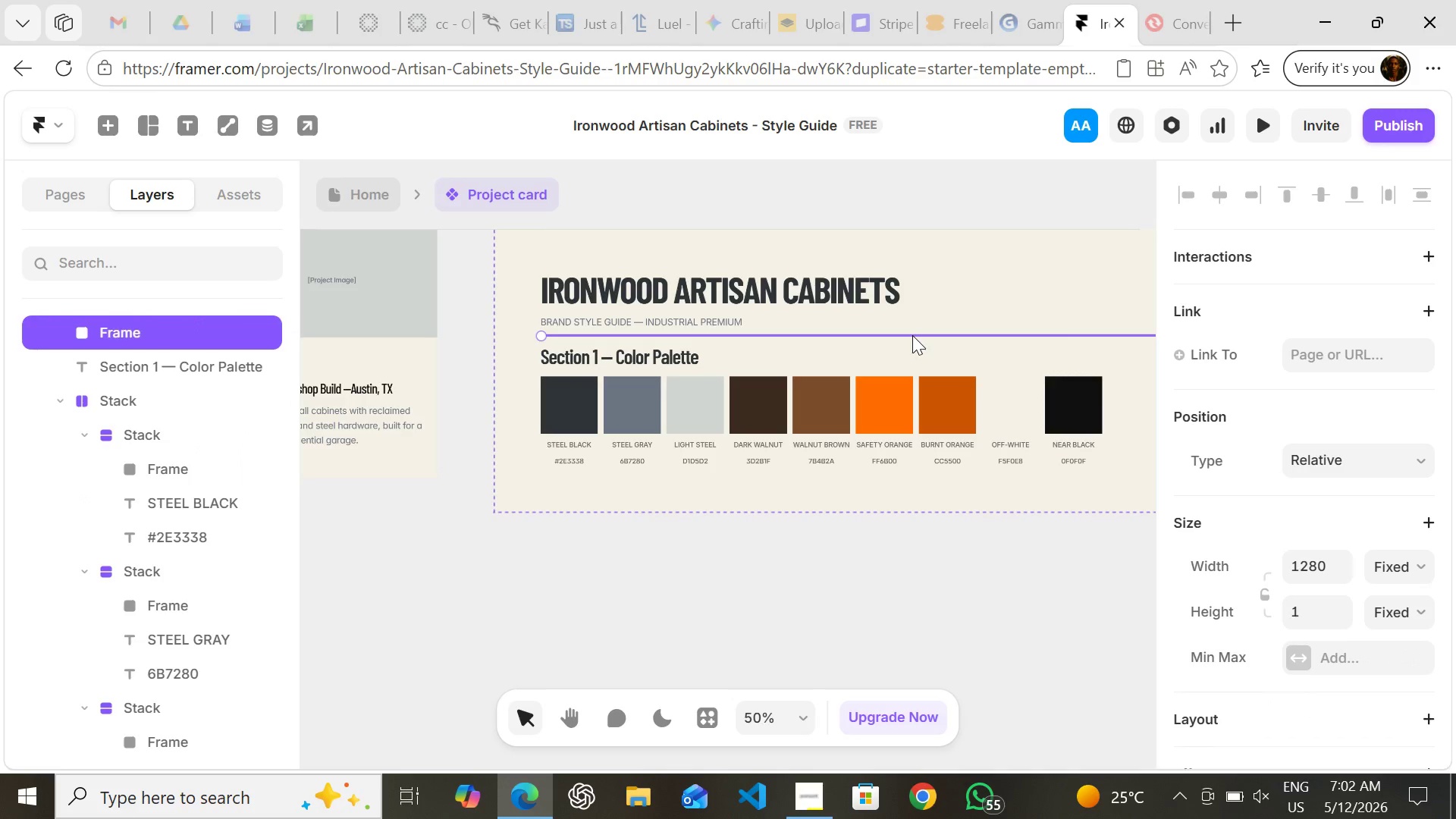 
key(Control+ControlLeft)
 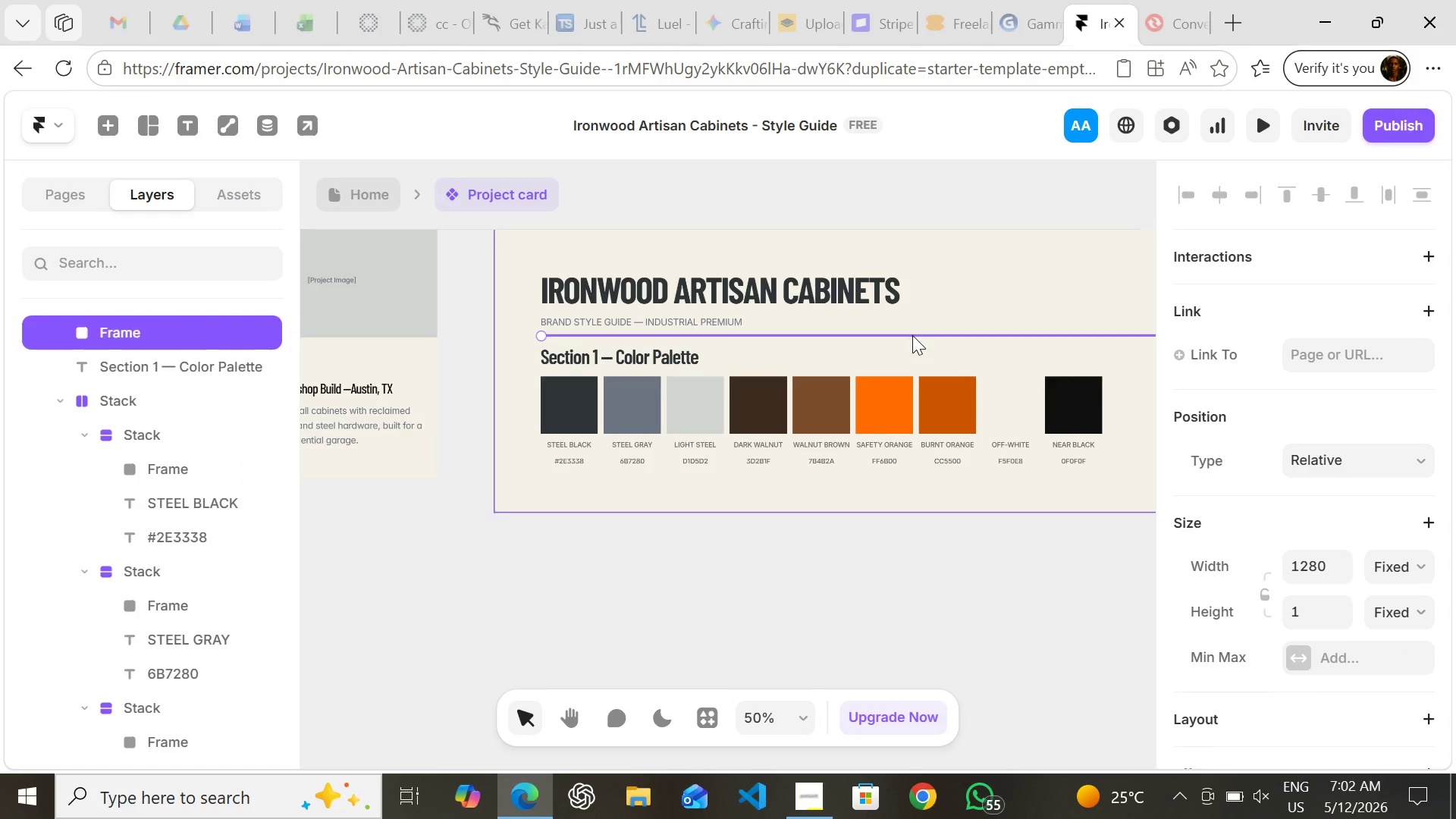 
key(Control+D)
 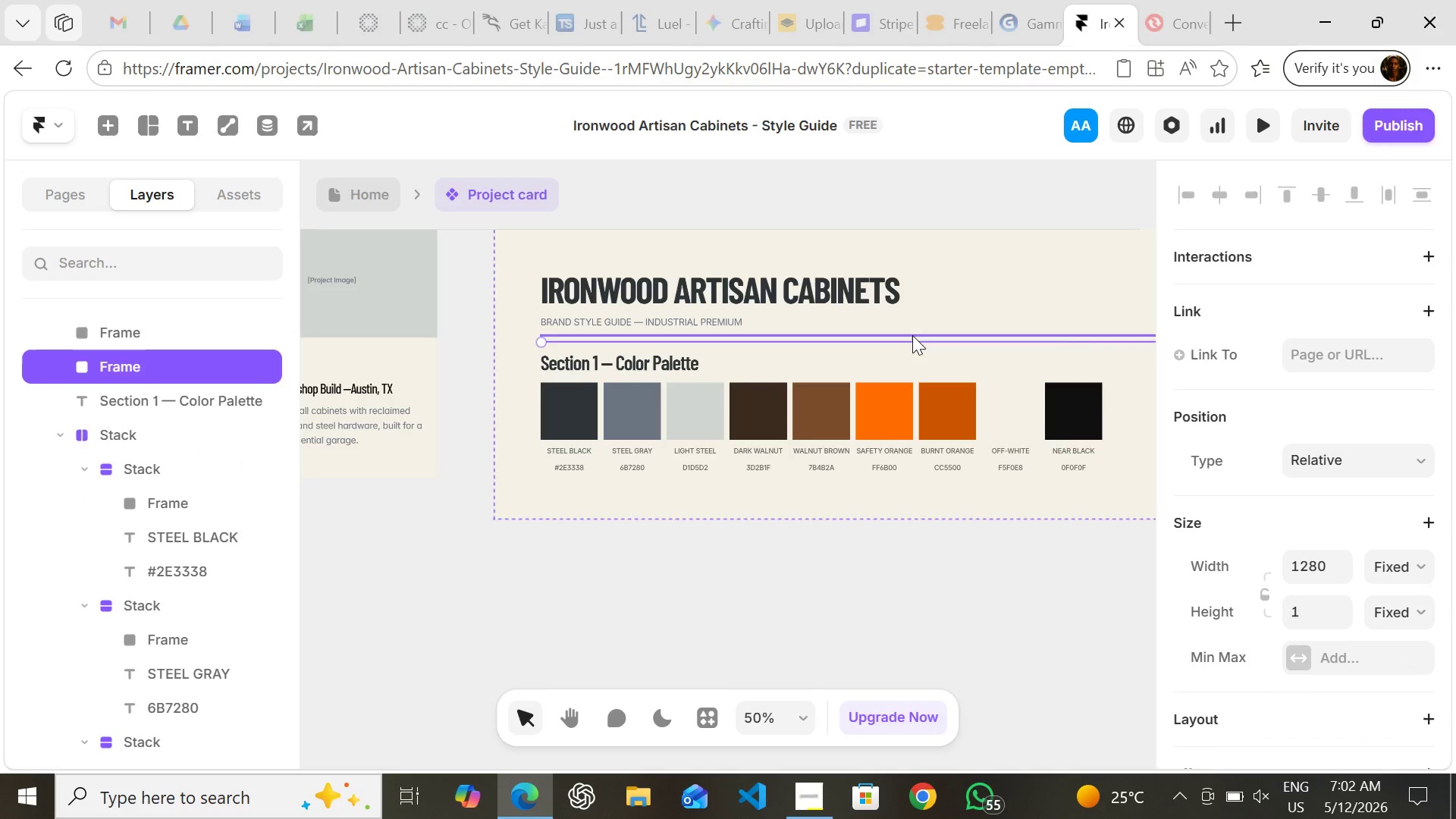 
left_click_drag(start_coordinate=[912, 335], to_coordinate=[921, 487])
 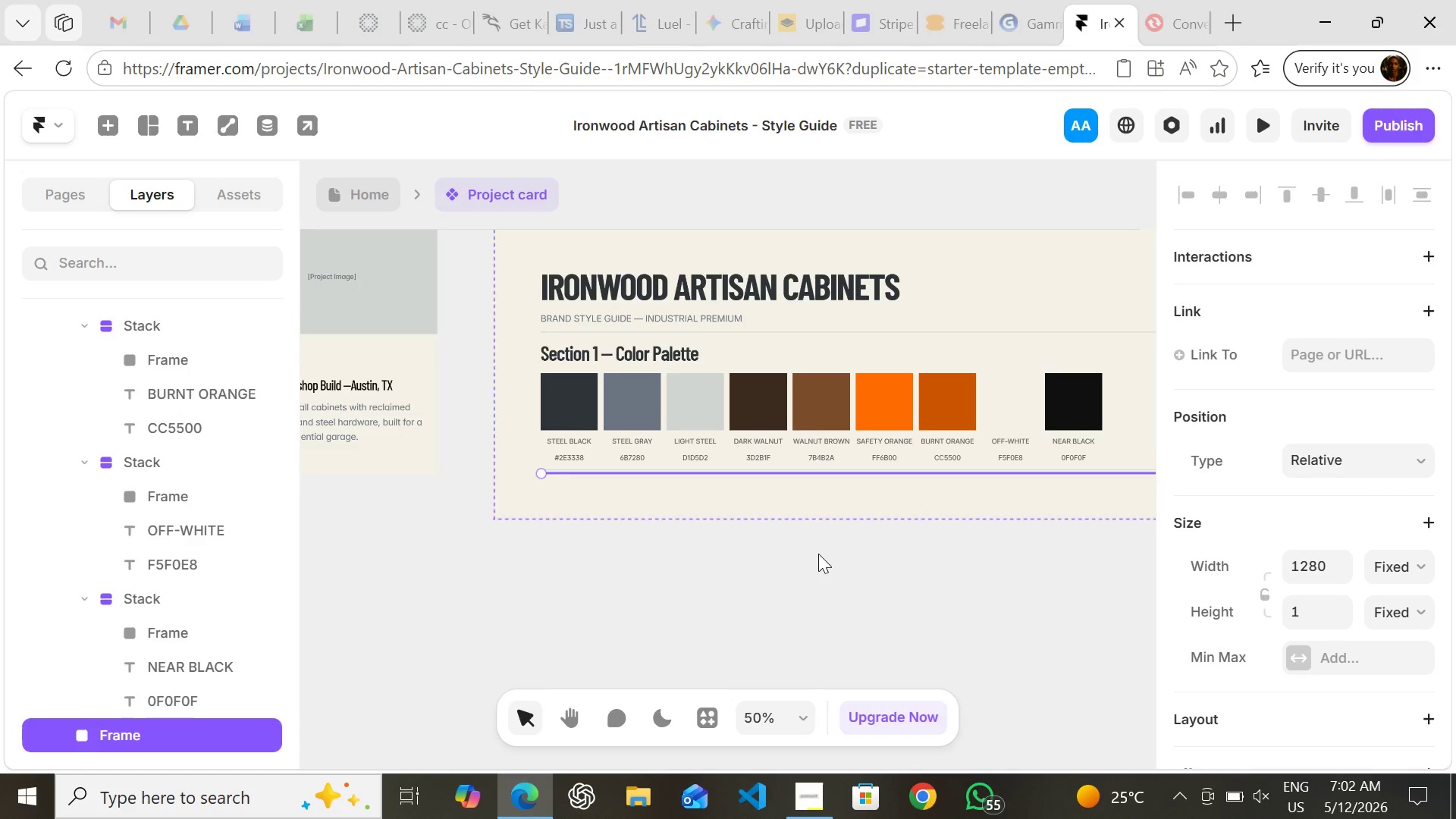 
left_click([818, 554])
 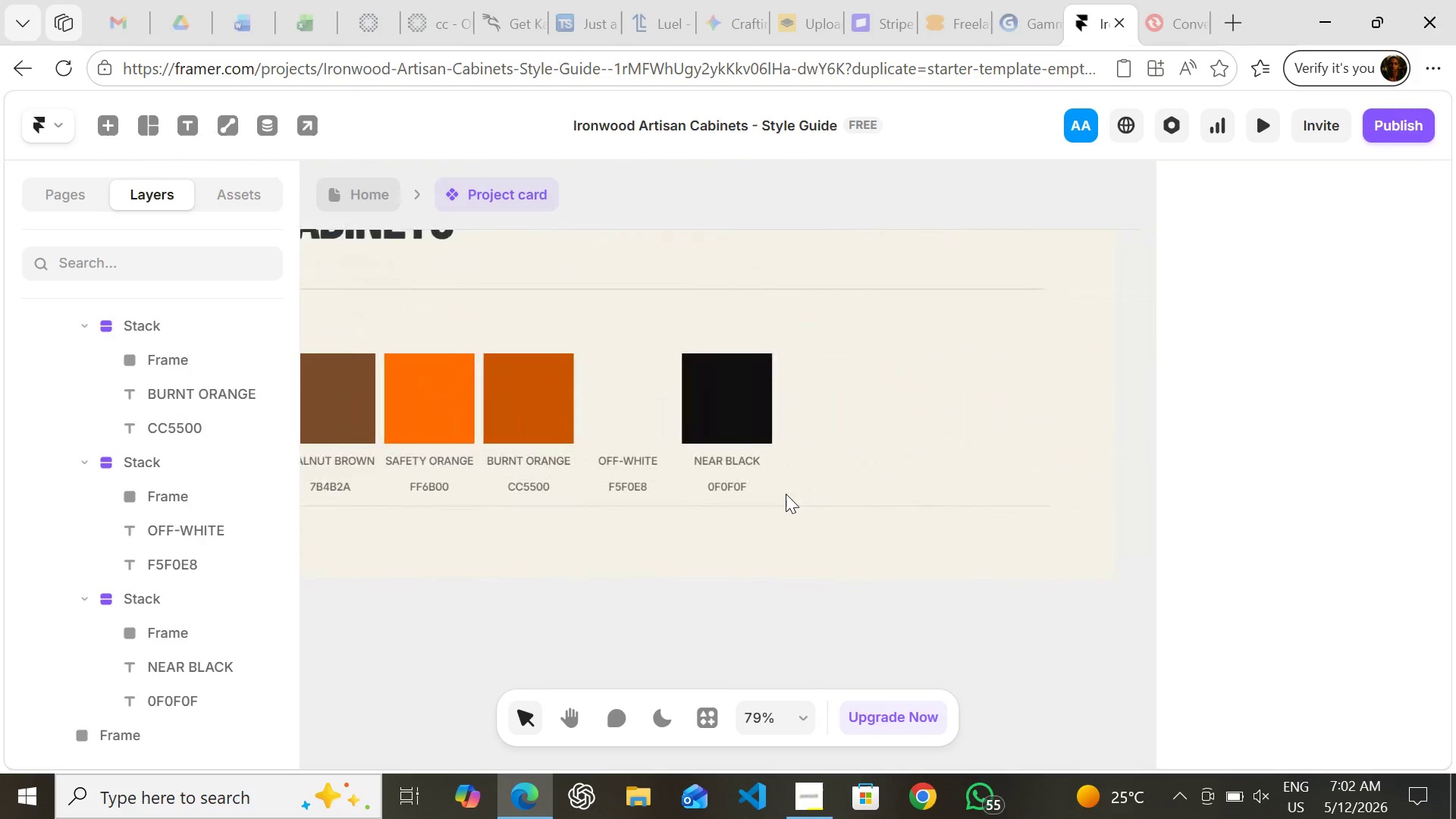 
wait(12.09)
 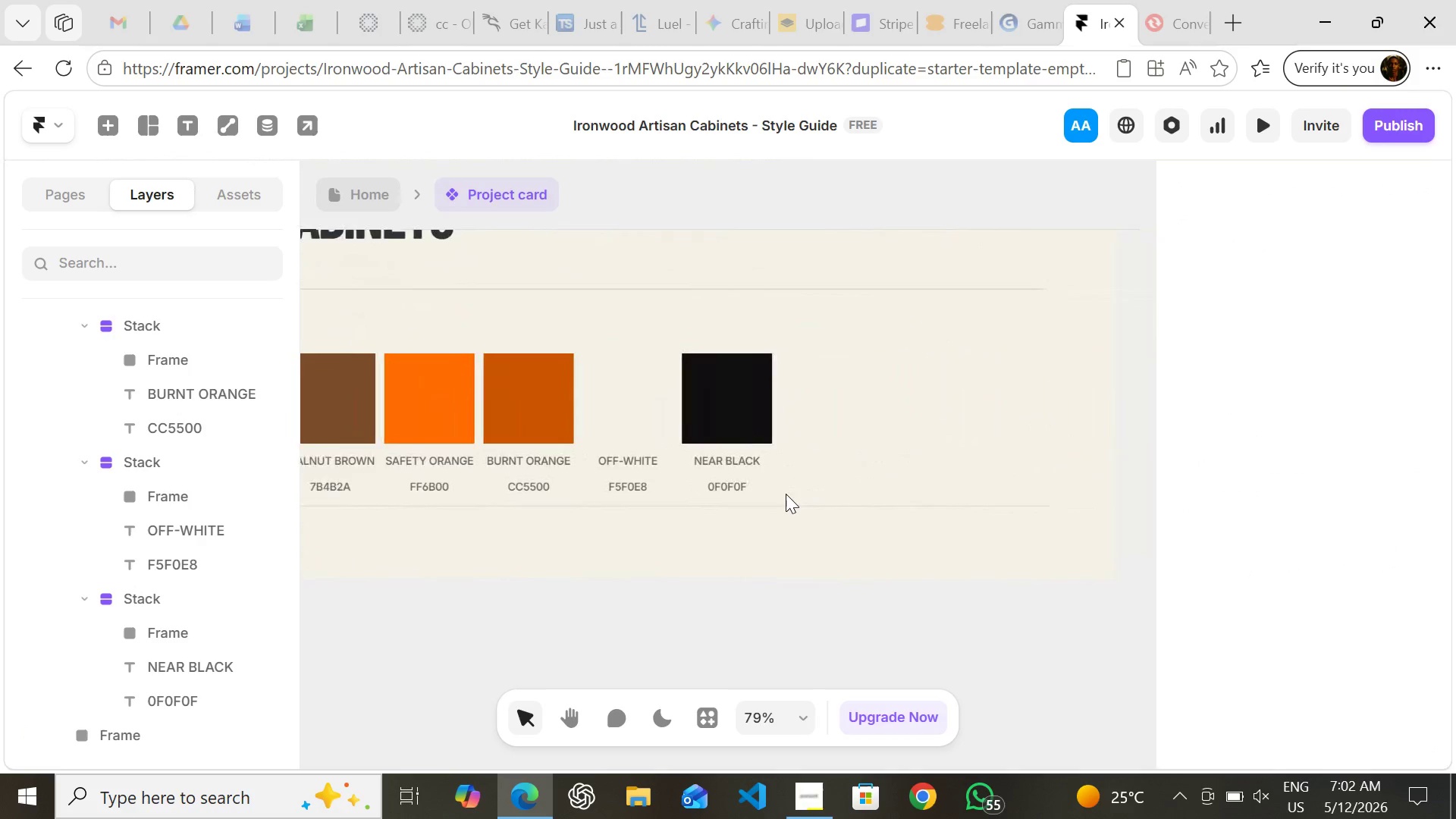 
key(T)
 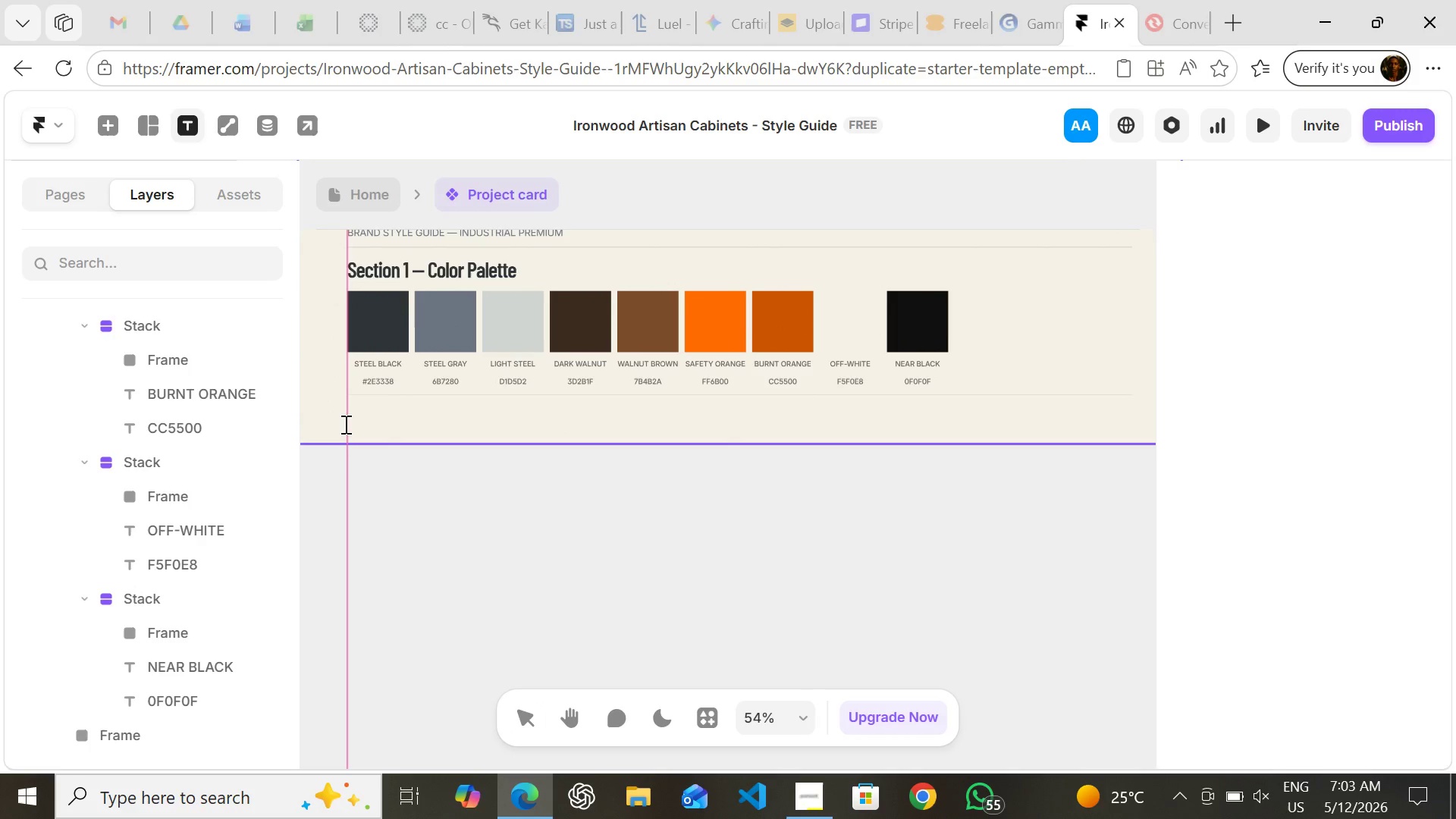 
left_click([344, 424])
 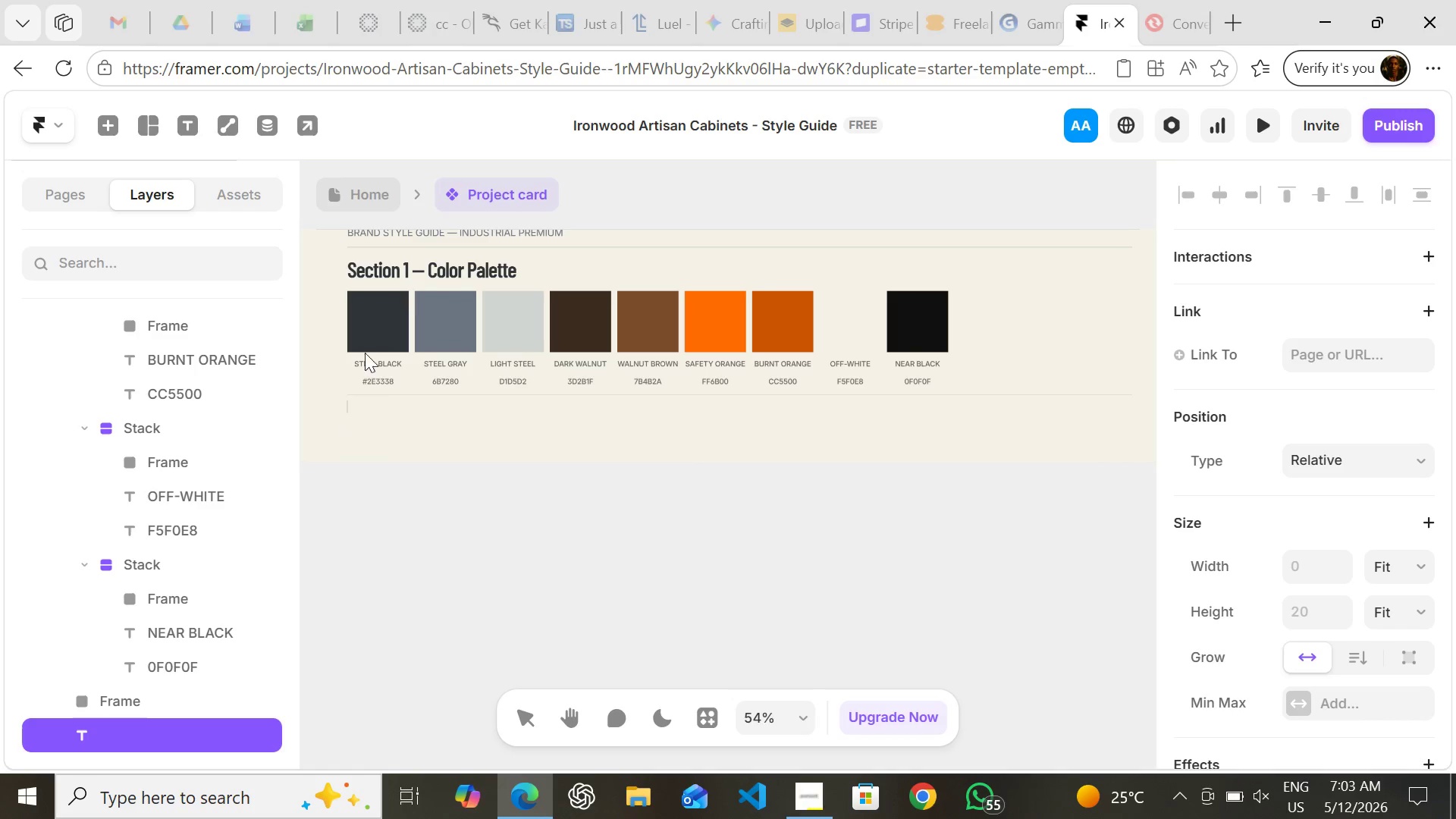 
wait(6.09)
 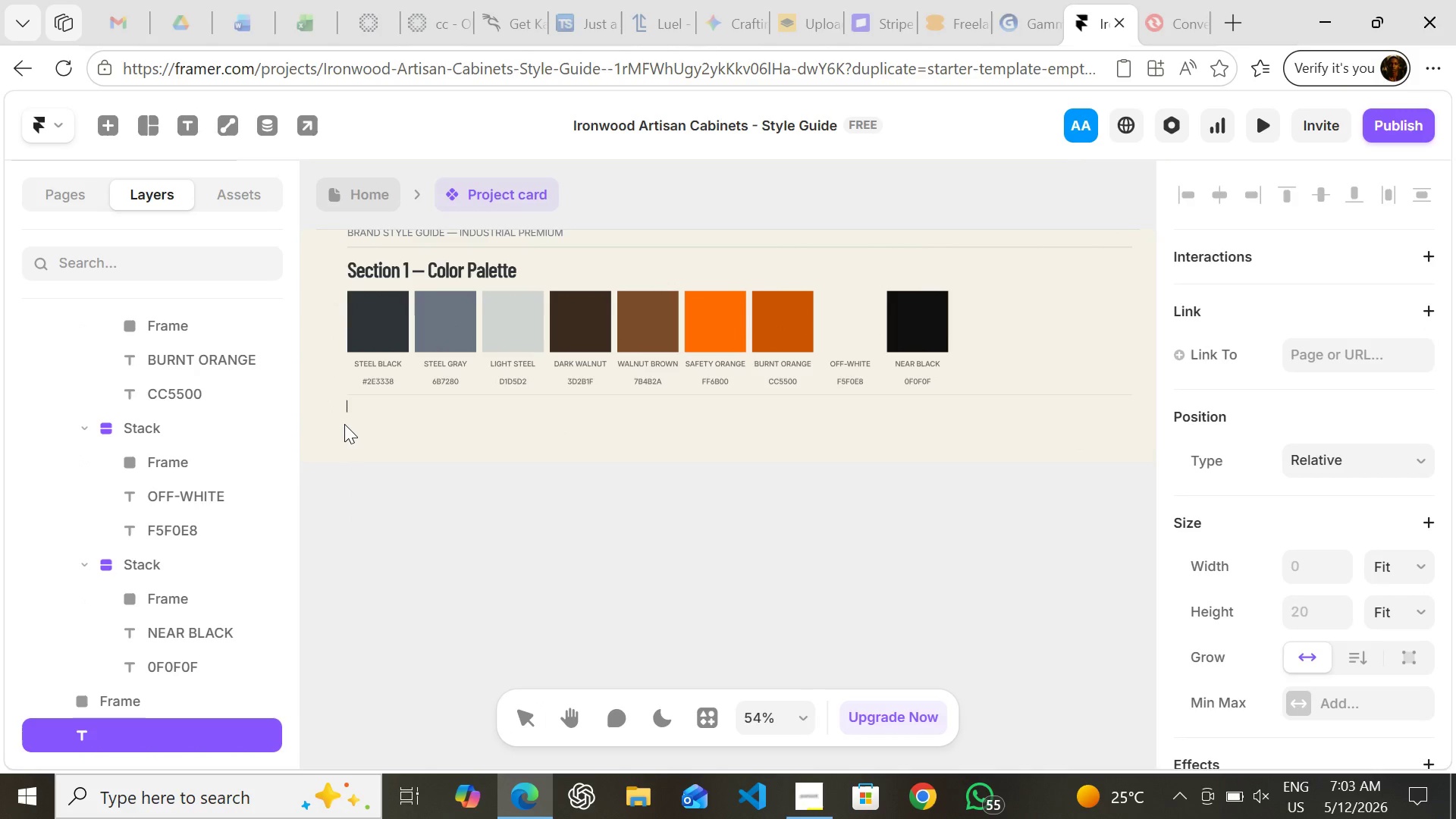 
left_click([403, 267])
 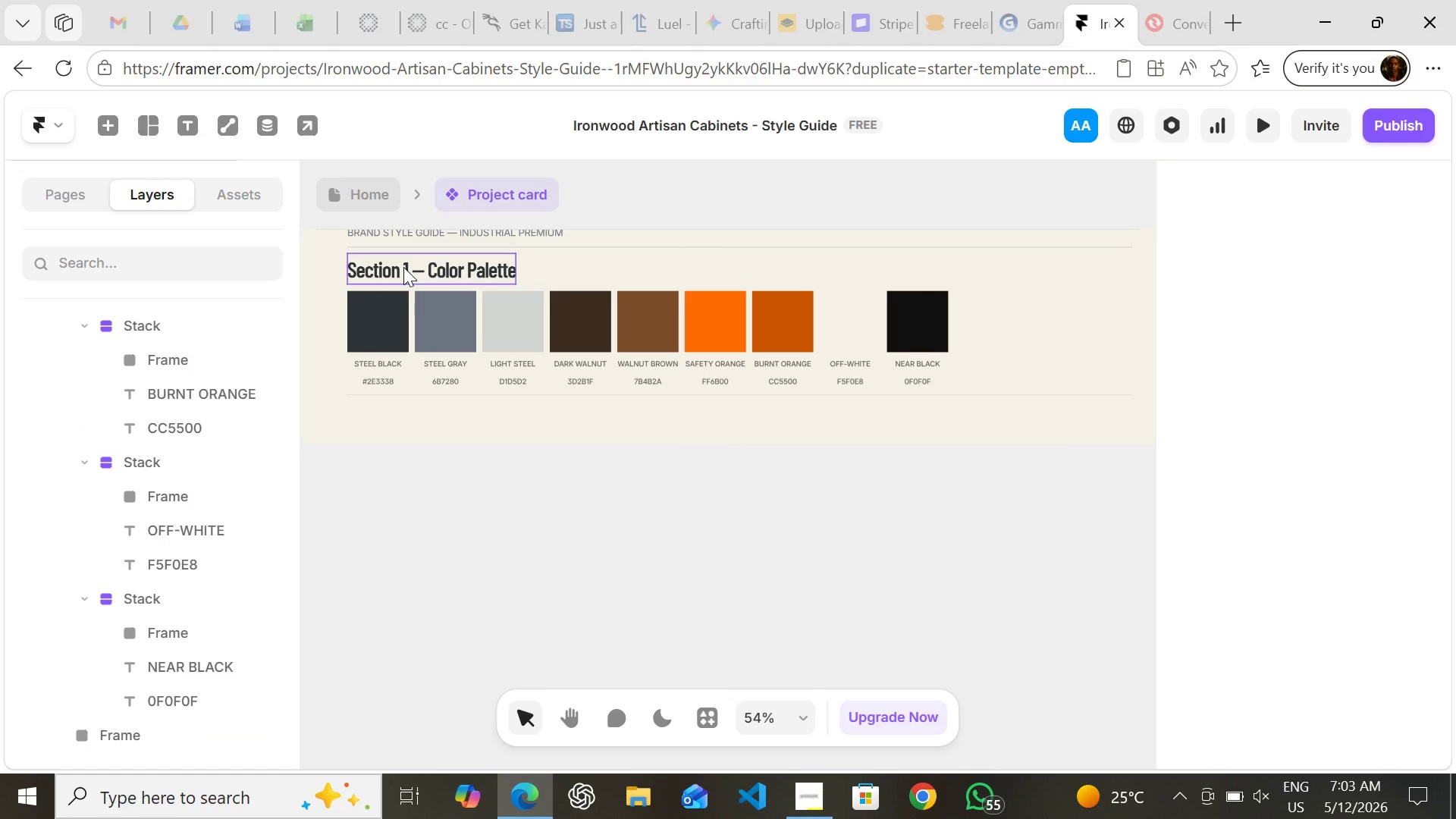 
key(Control+ControlLeft)
 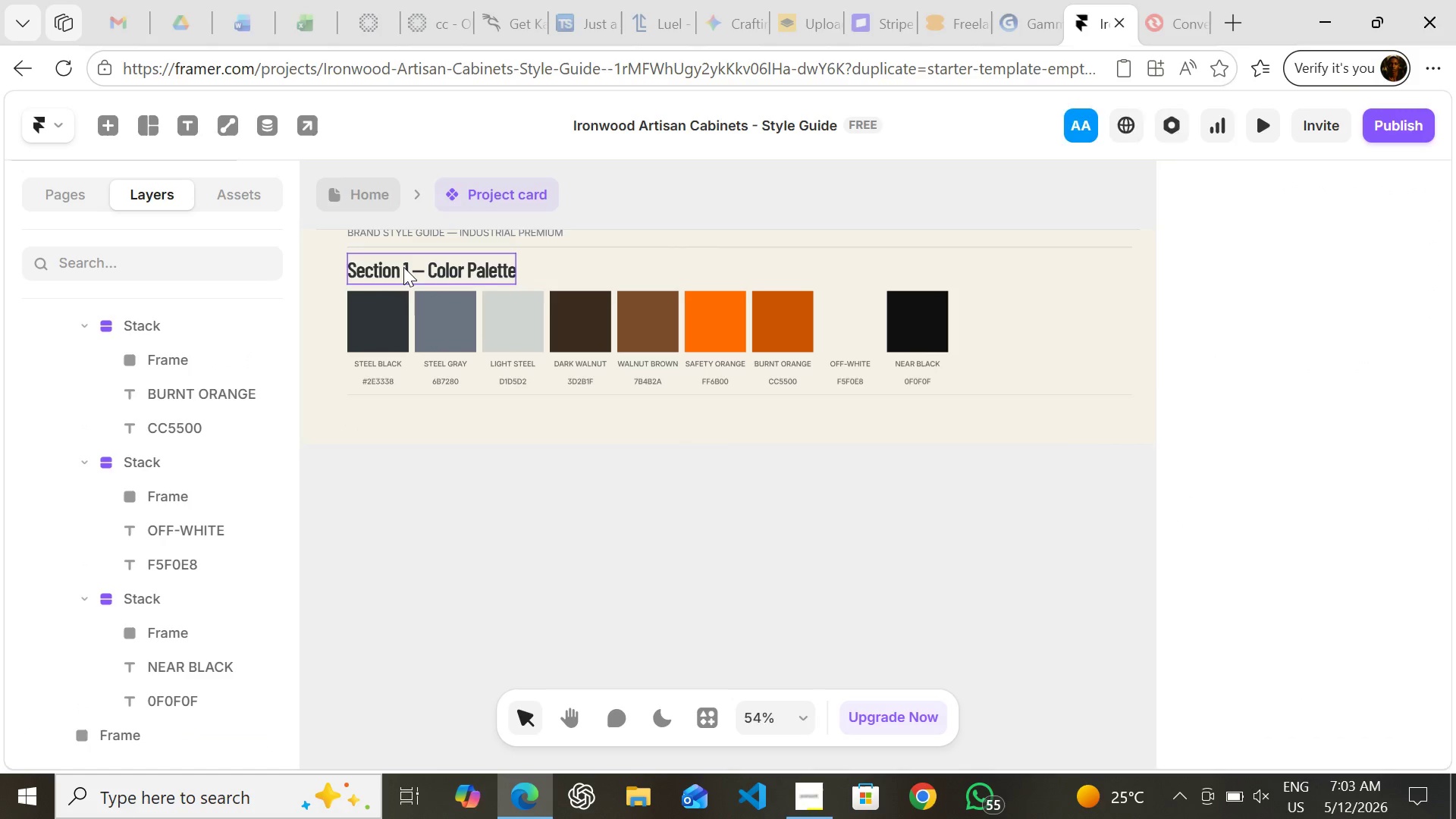 
key(Control+D)
 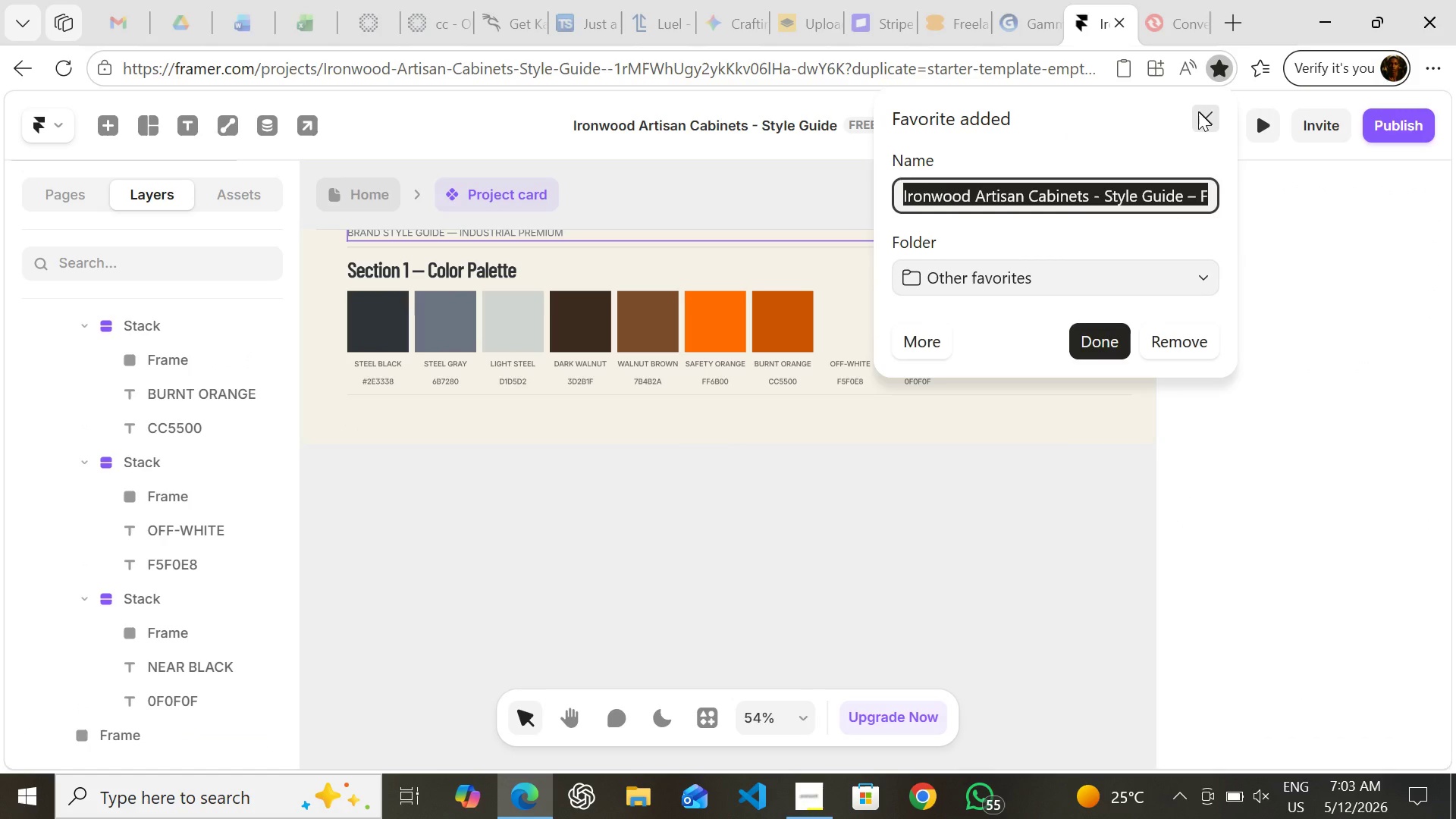 
left_click([1198, 111])
 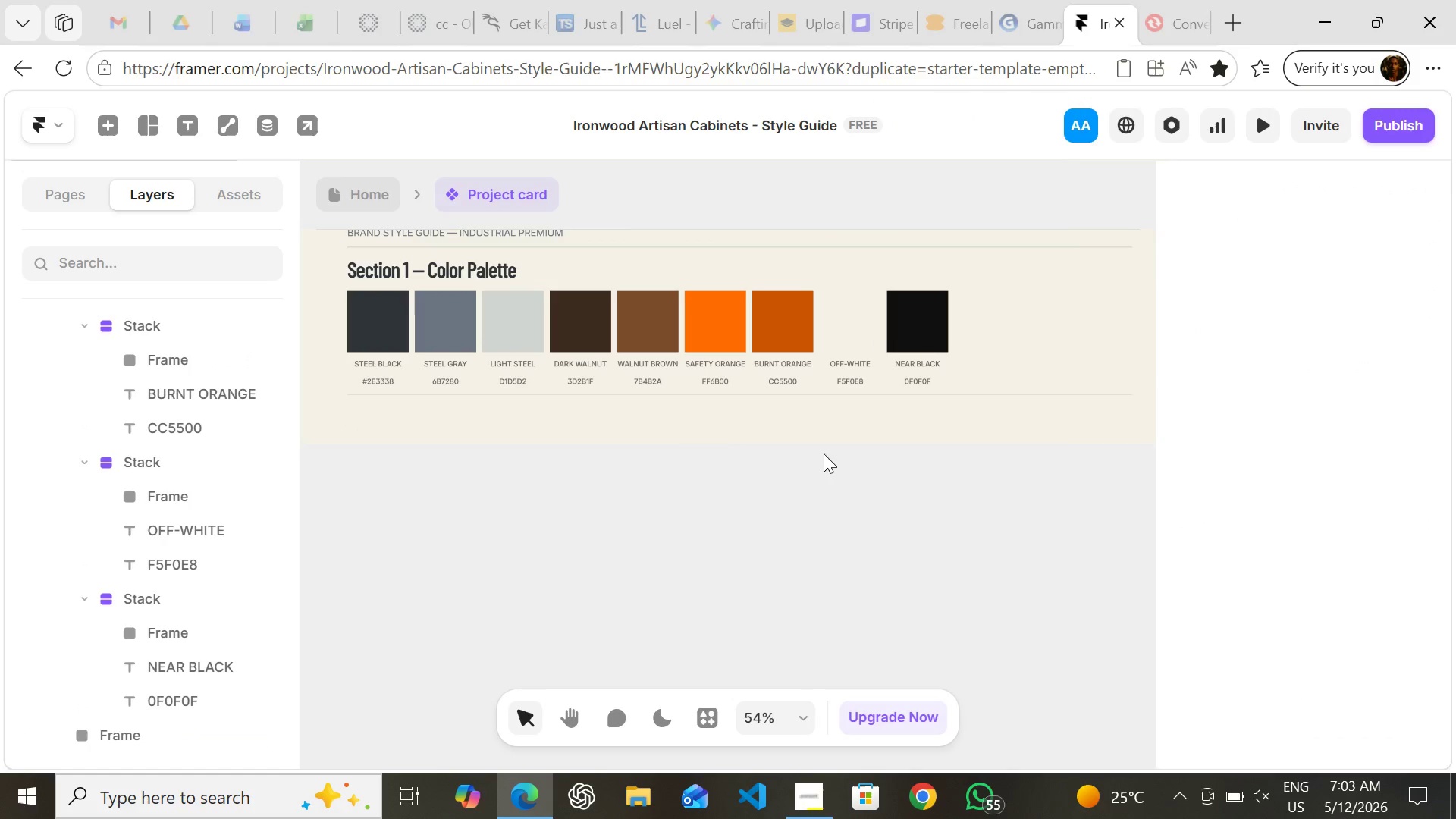 
left_click([824, 453])
 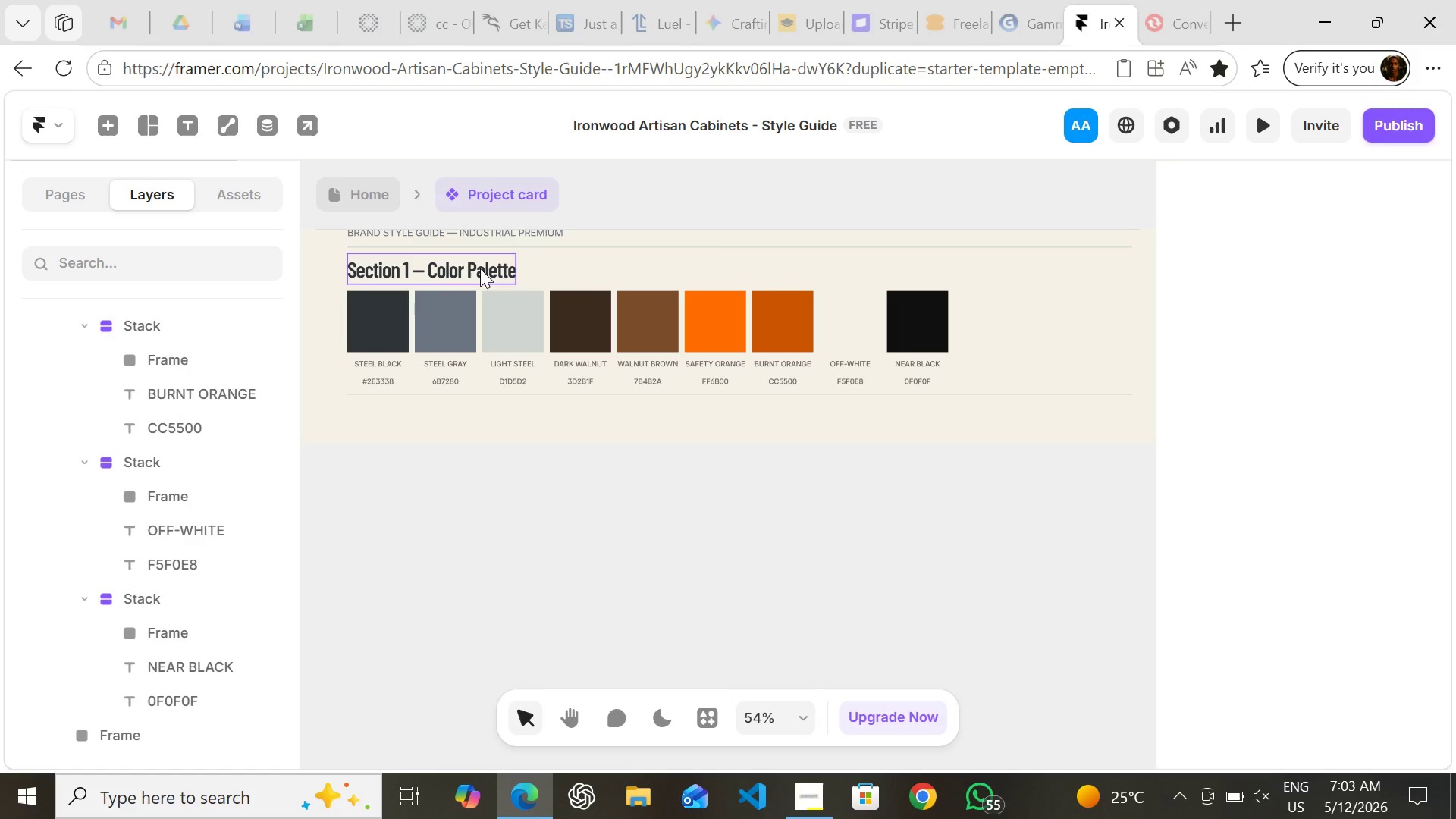 
left_click([478, 266])
 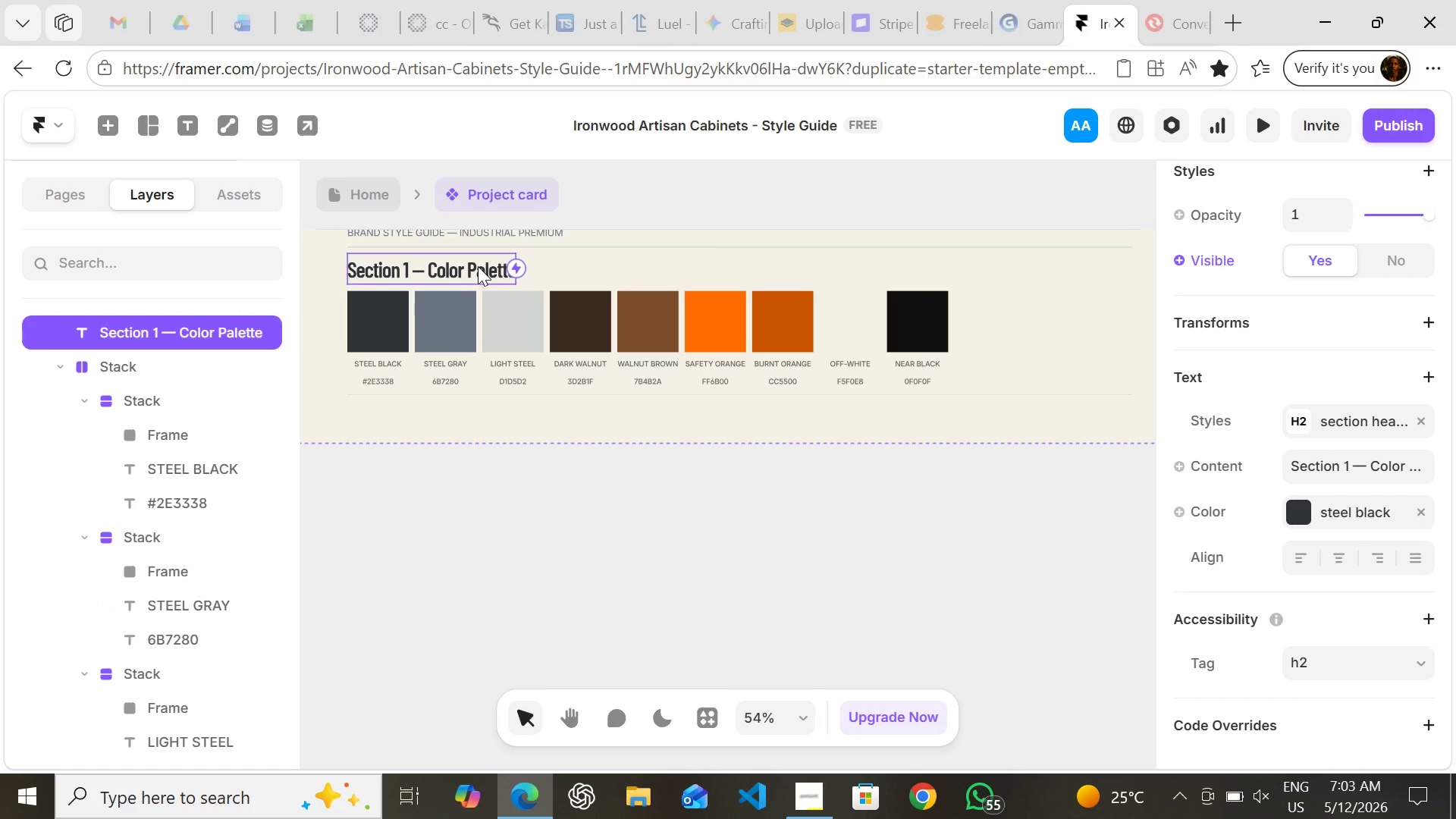 
key(Control+ControlLeft)
 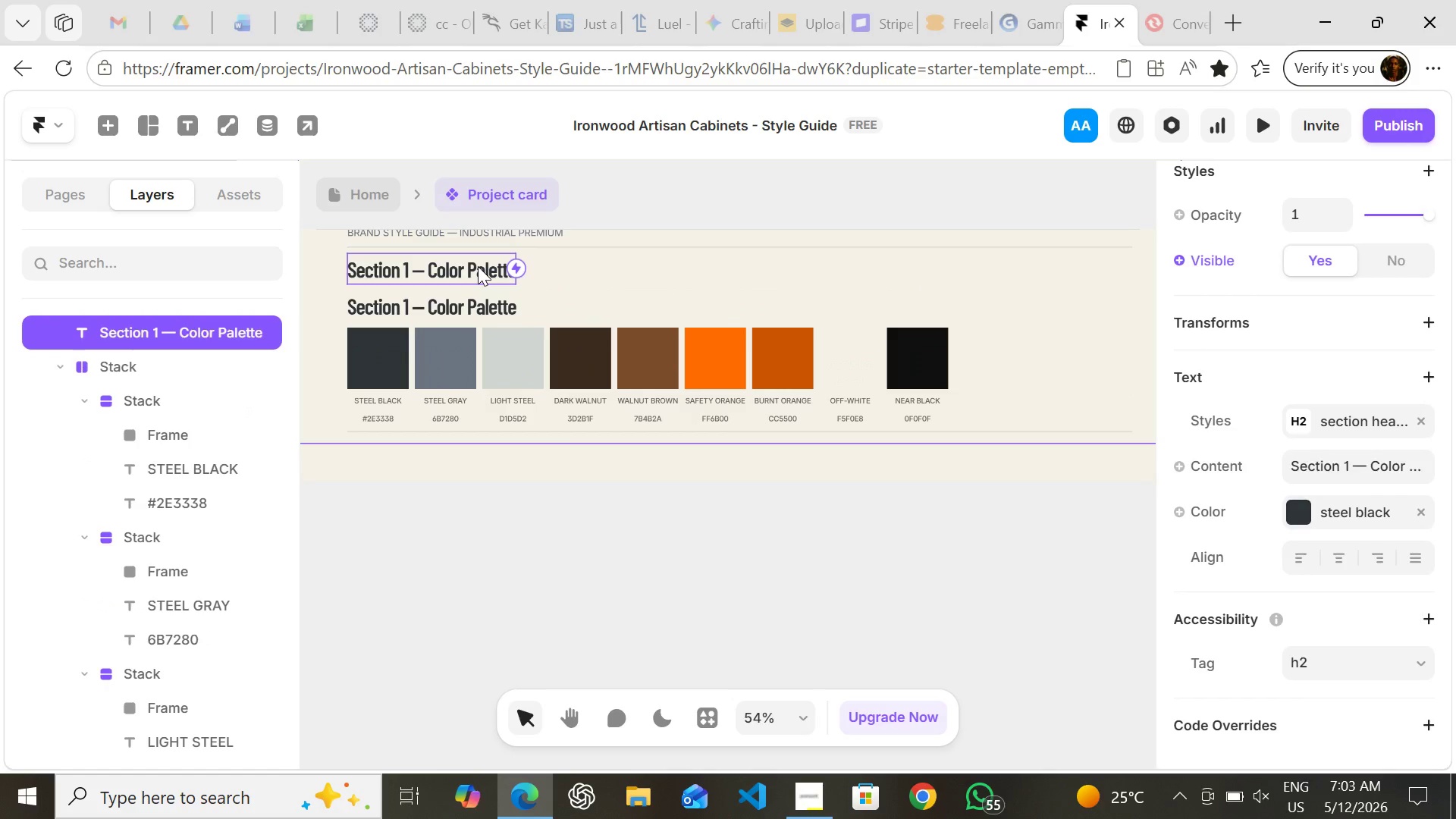 
key(Control+D)
 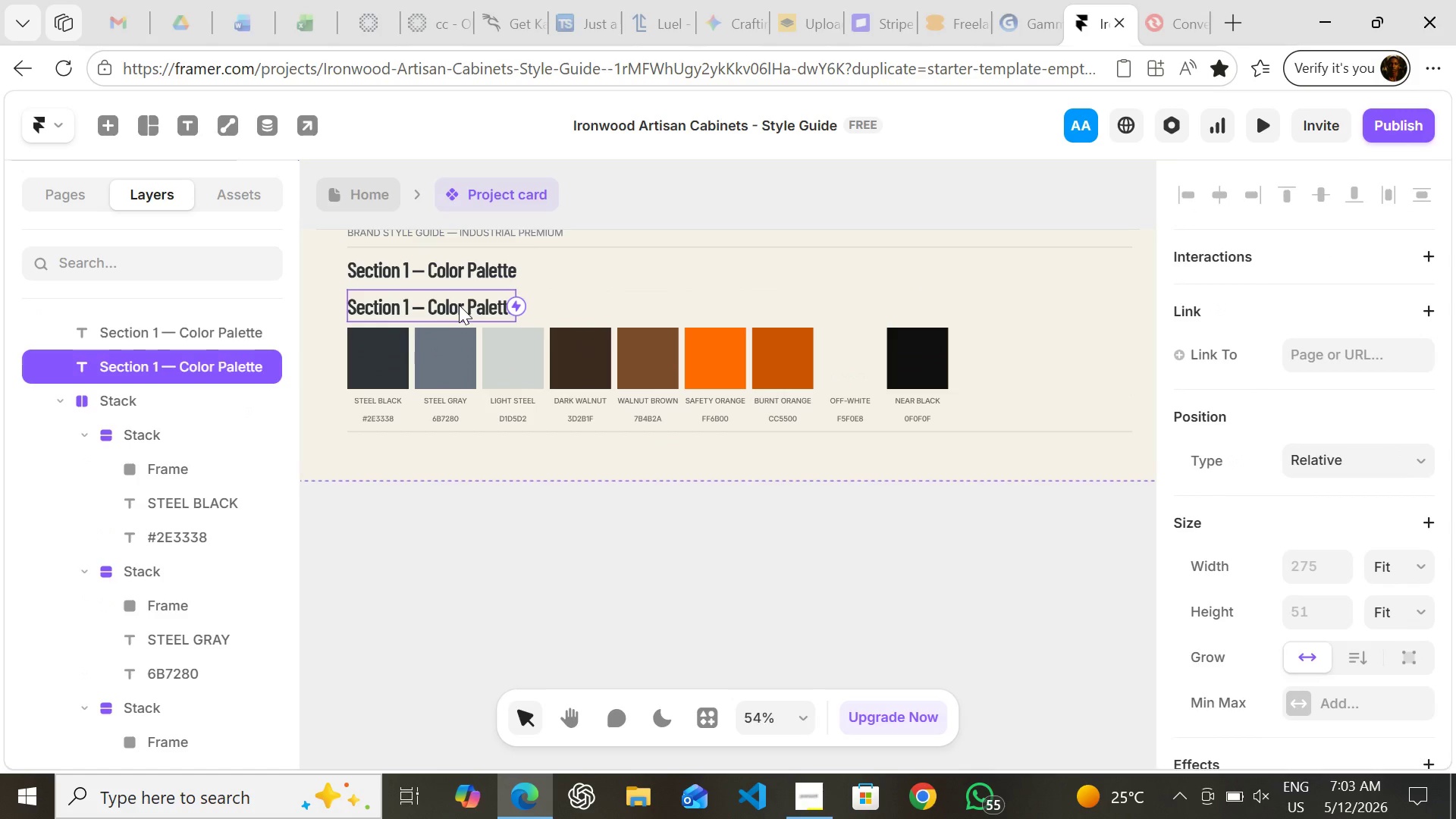 
left_click_drag(start_coordinate=[459, 305], to_coordinate=[458, 446])
 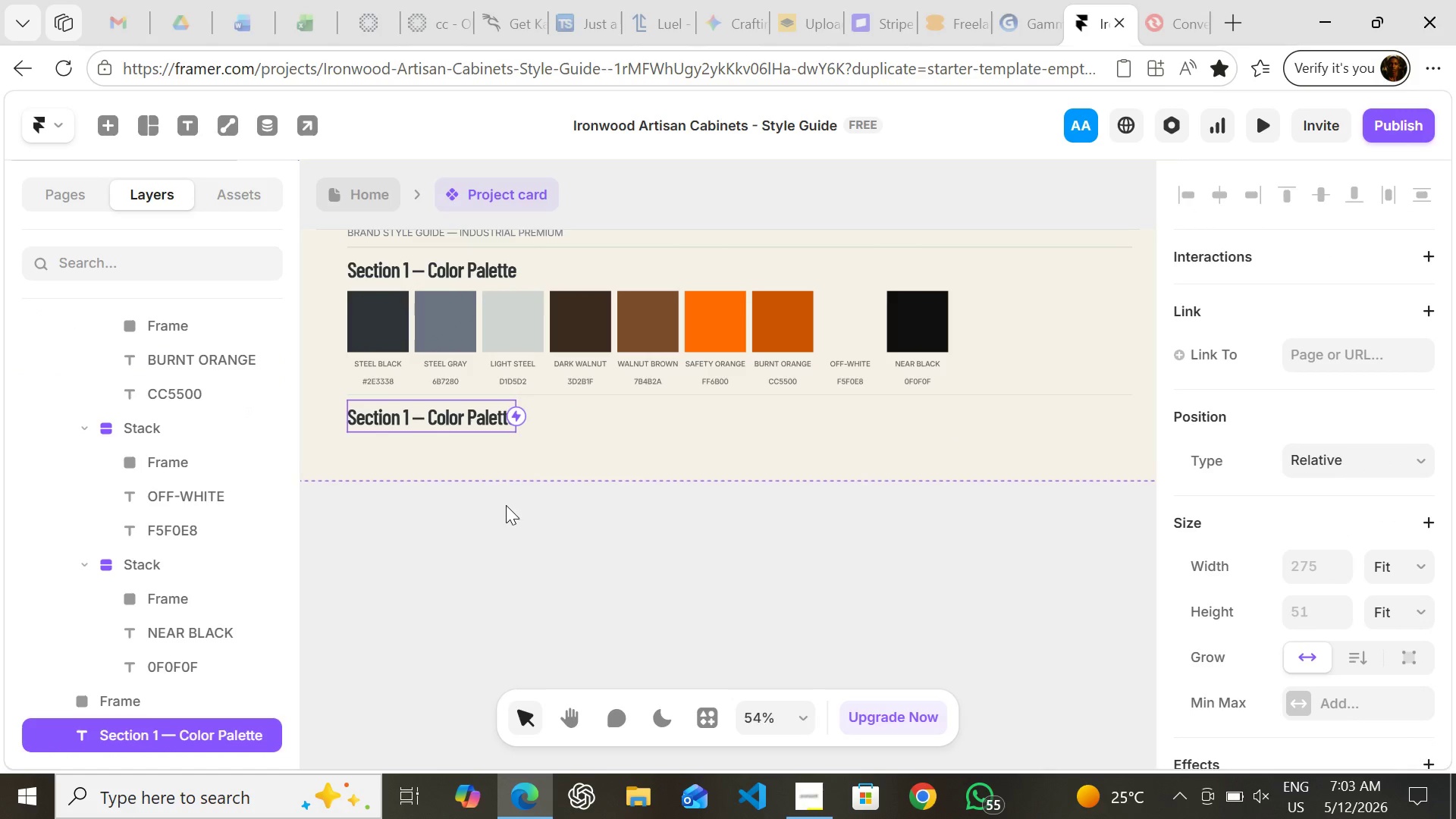 
left_click_drag(start_coordinate=[504, 523], to_coordinate=[424, 504])
 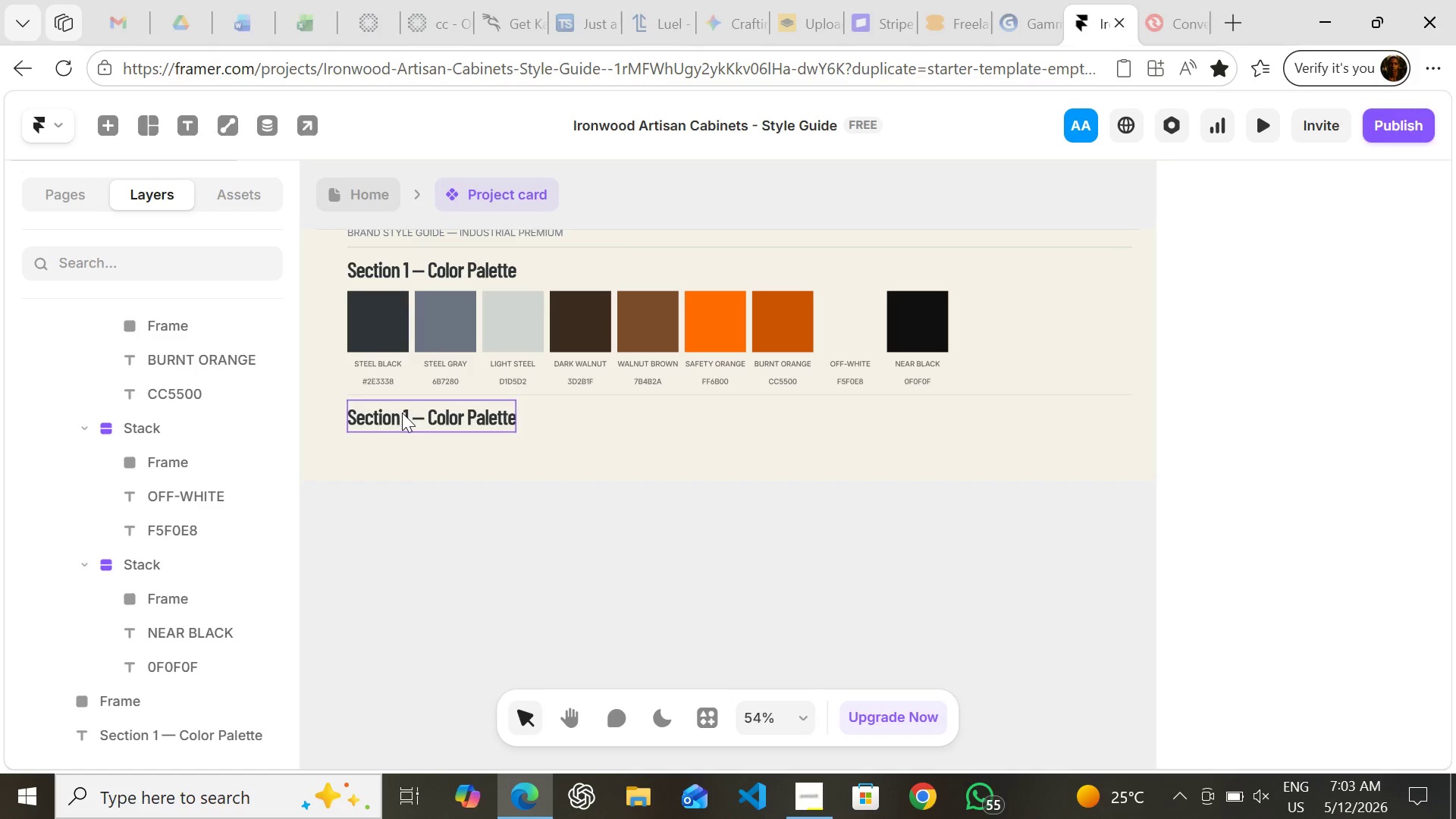 
left_click([402, 413])
 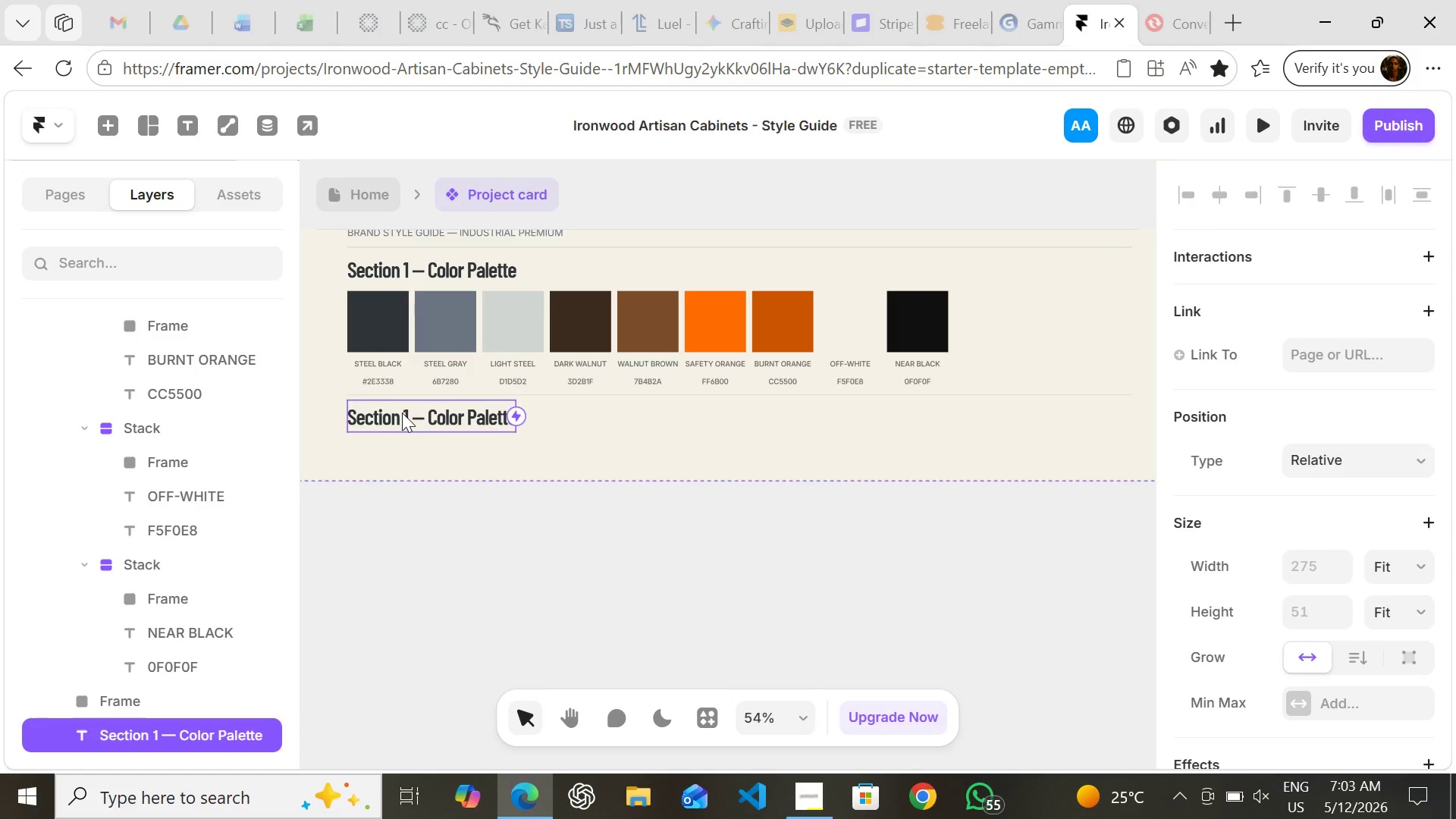 
key(Enter)
 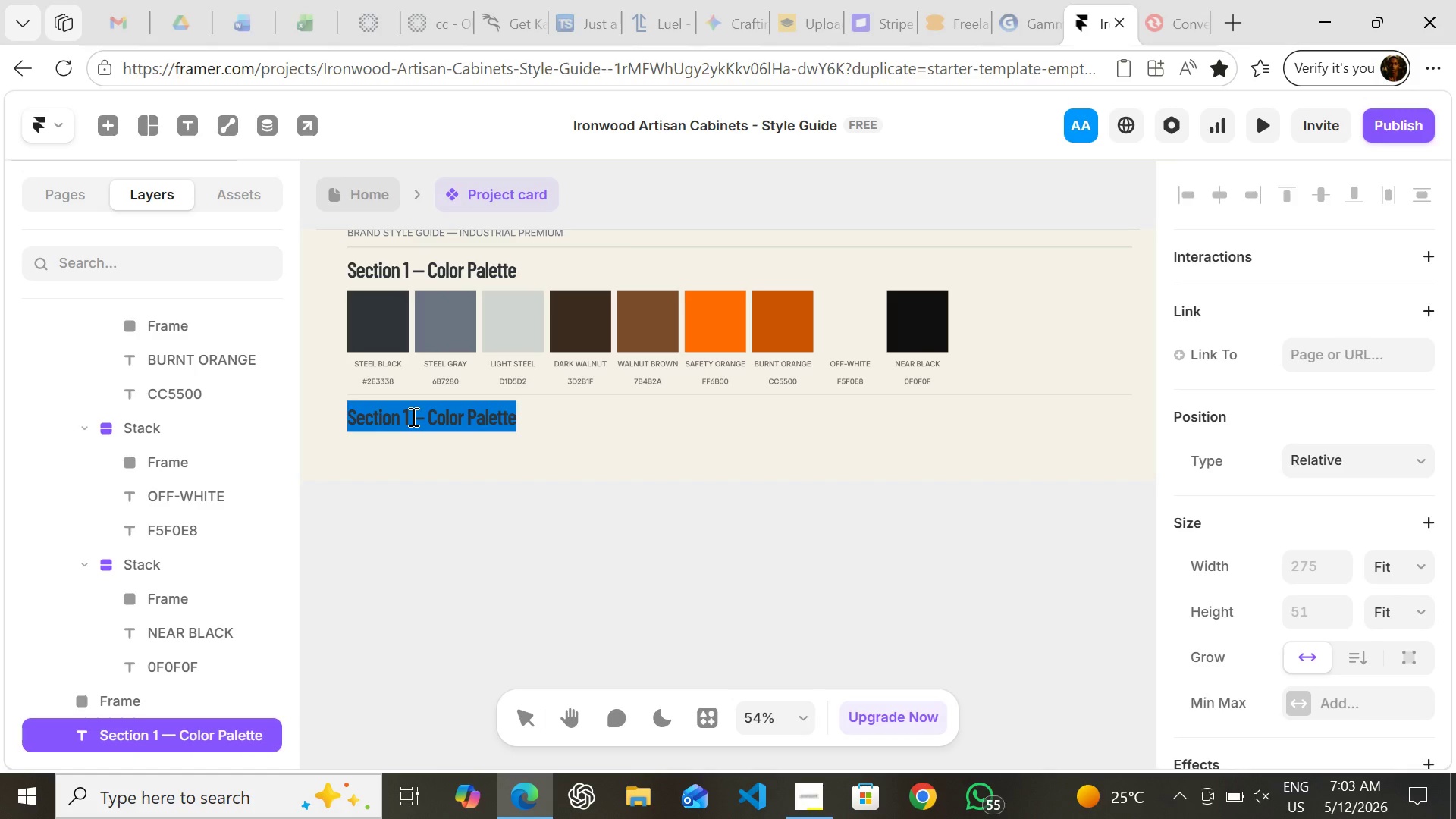 
left_click([412, 416])
 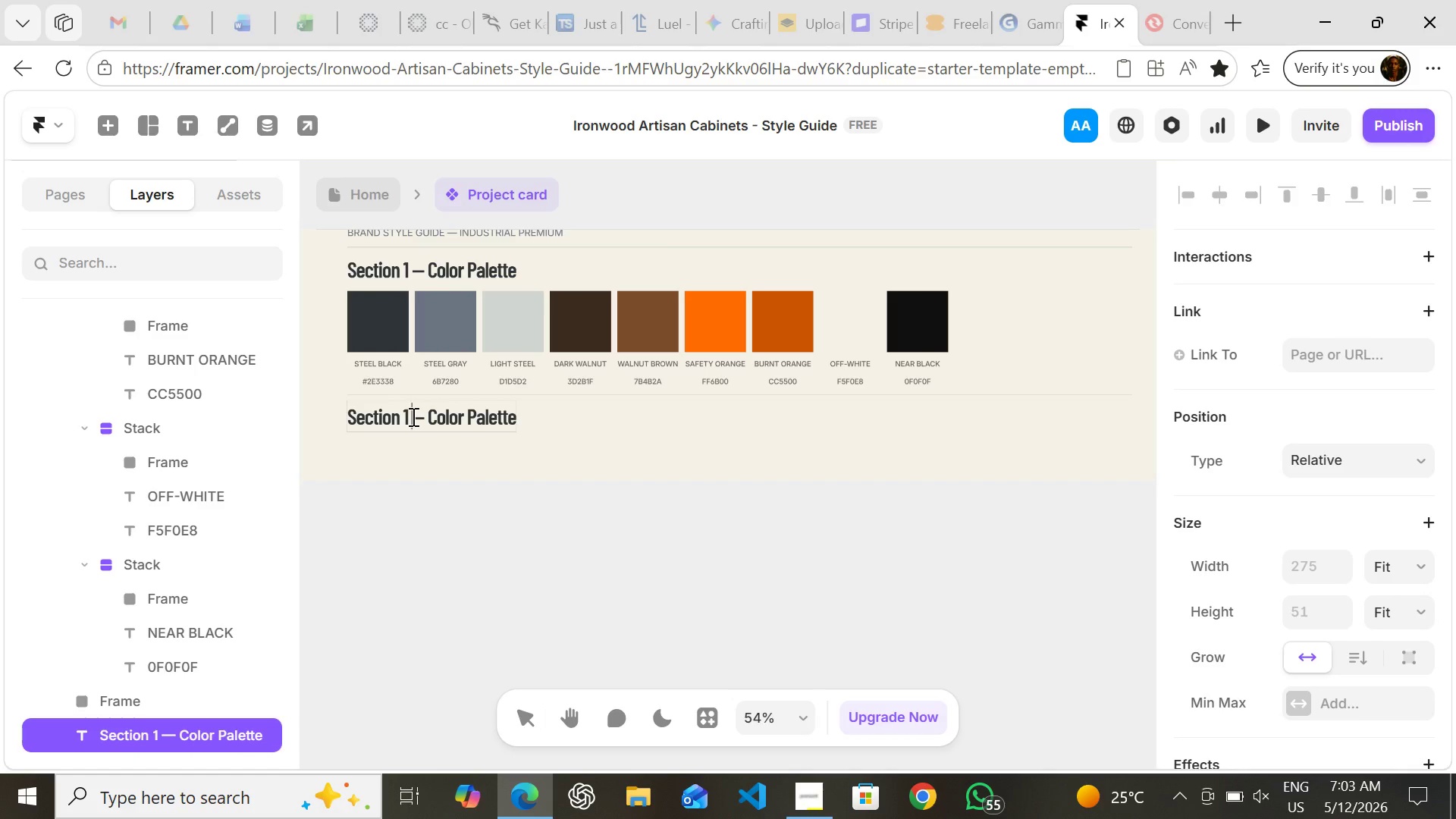 
key(Backspace)
 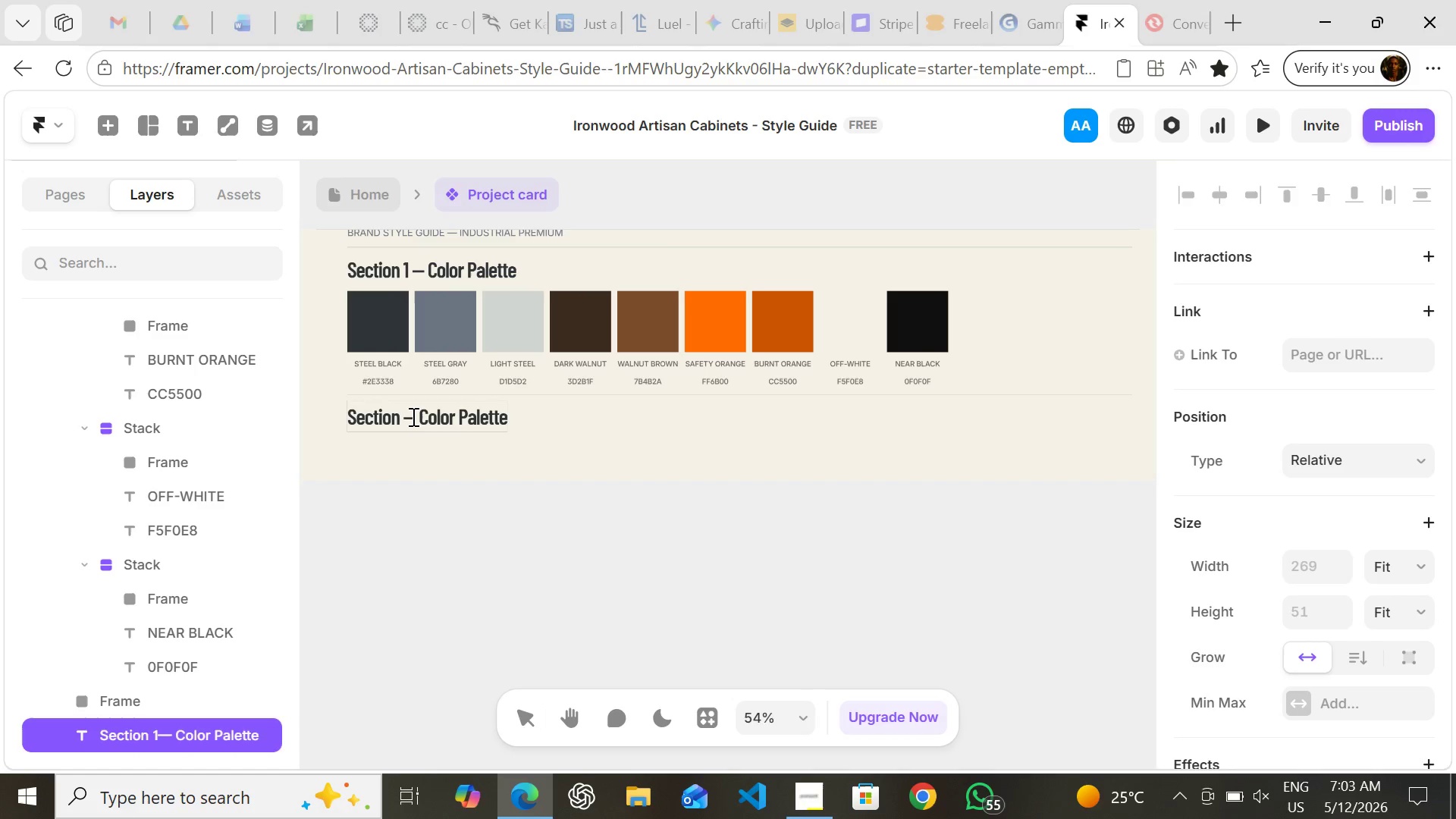 
key(Backspace)
 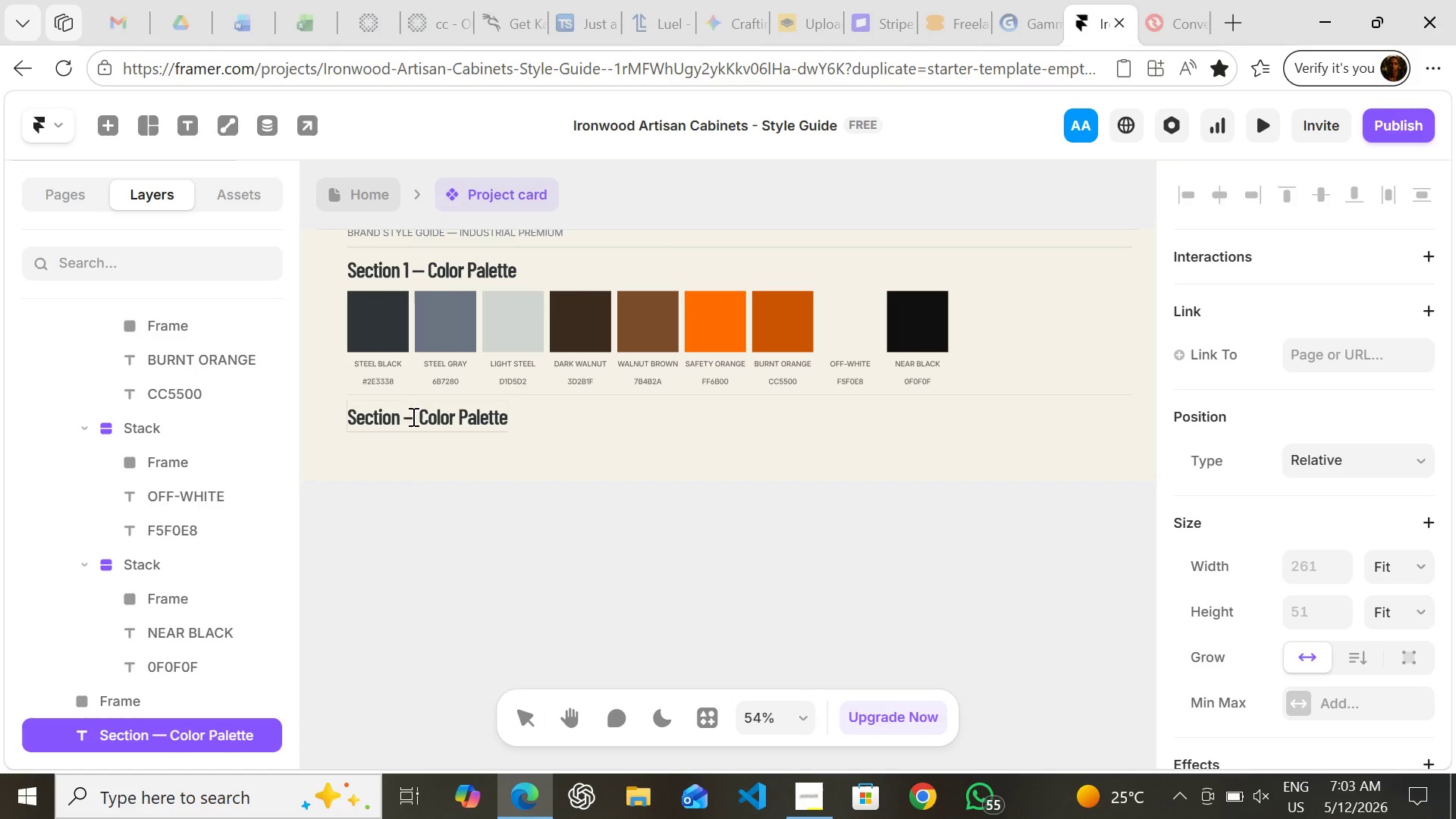 
key(2)
 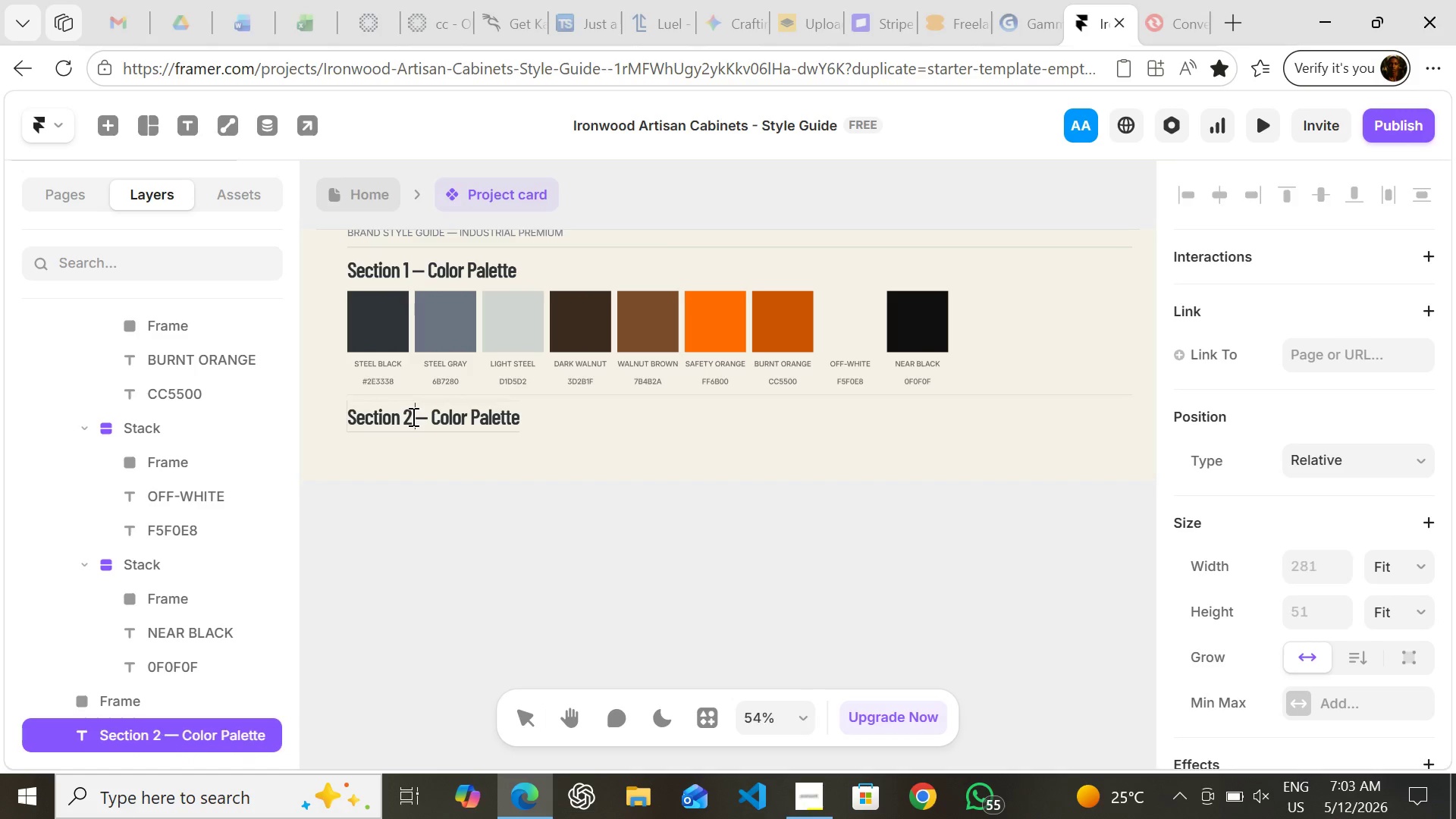 
key(Space)
 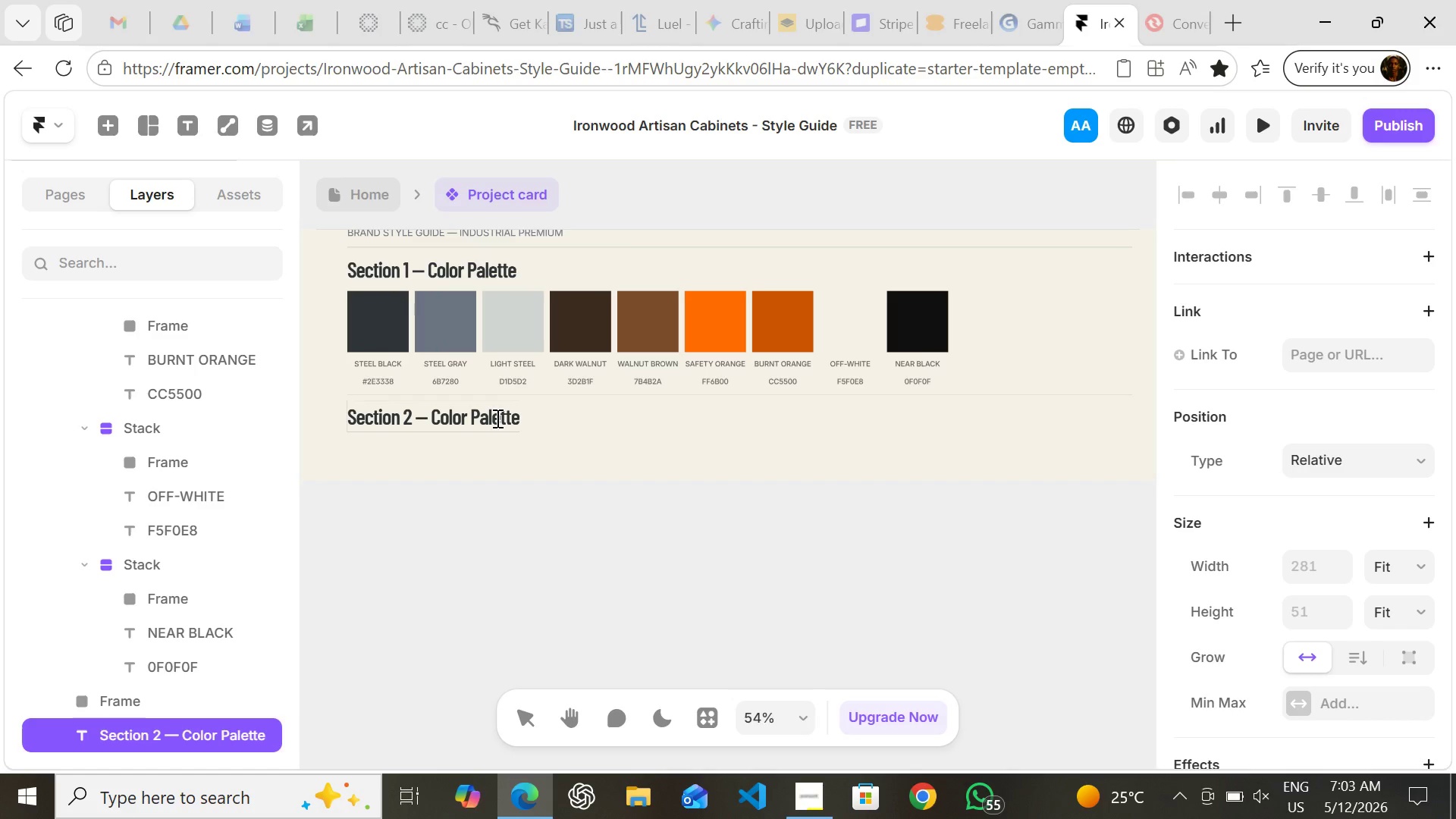 
wait(6.28)
 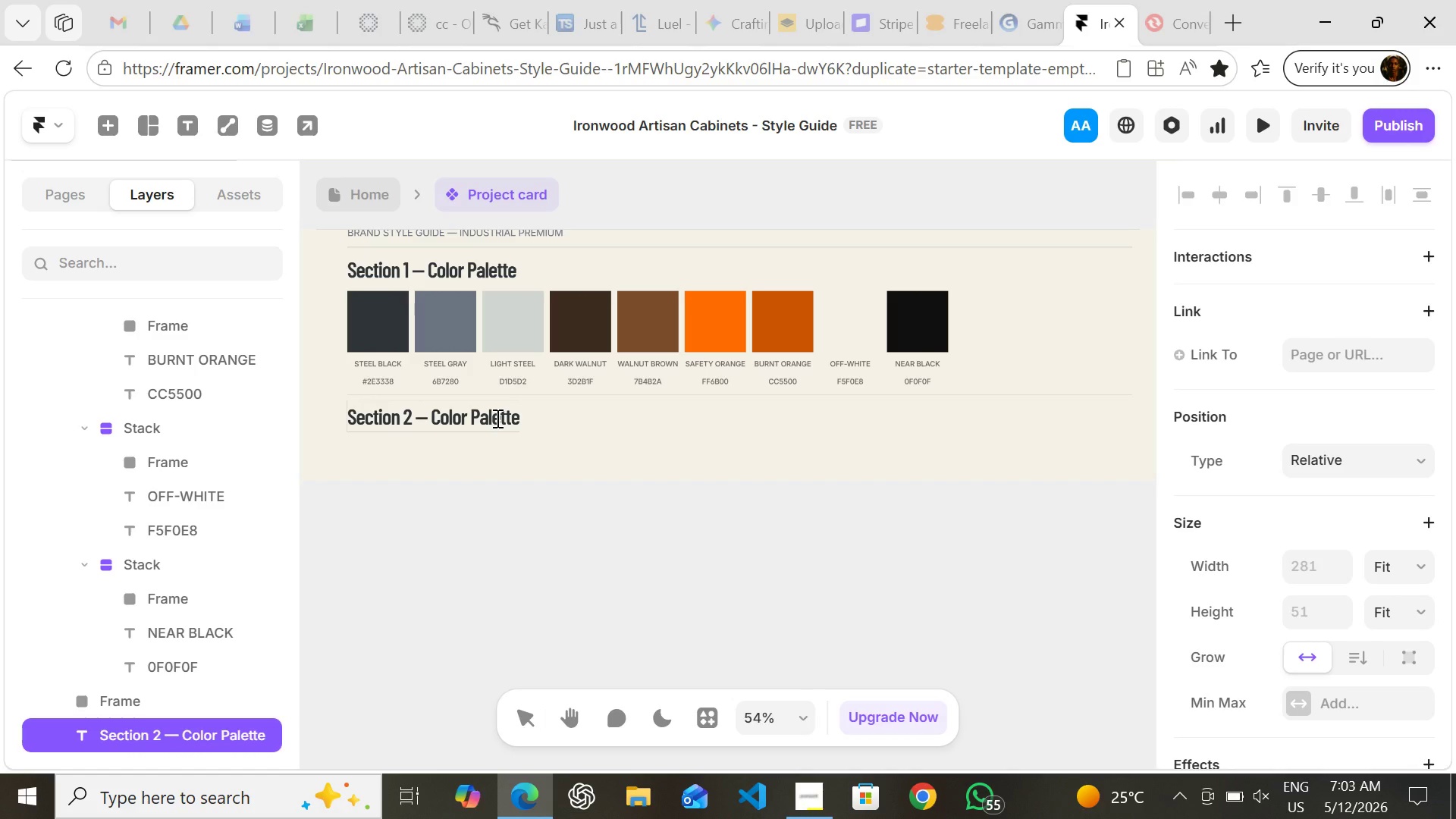 
double_click([496, 418])
 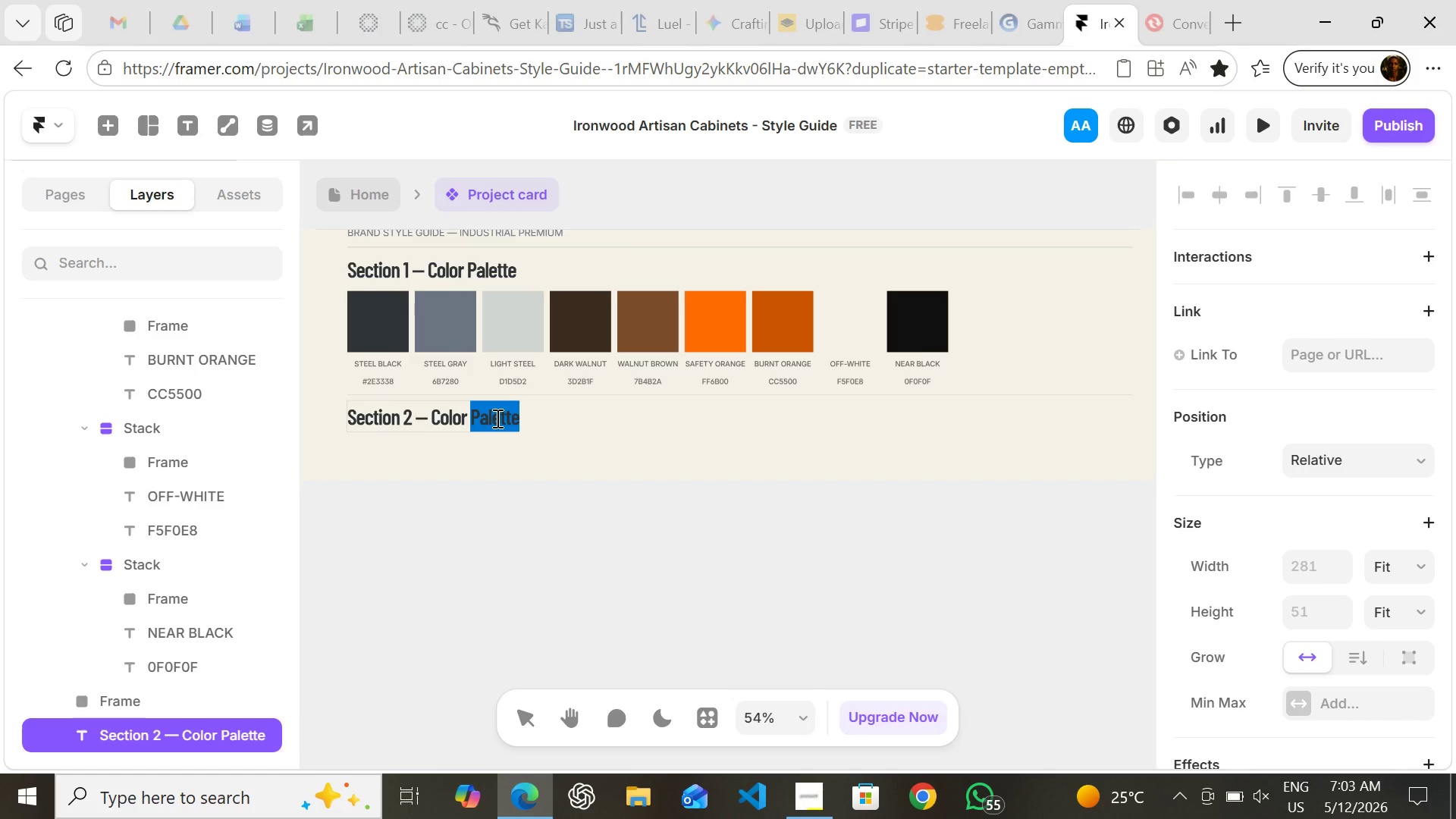 
double_click([496, 418])
 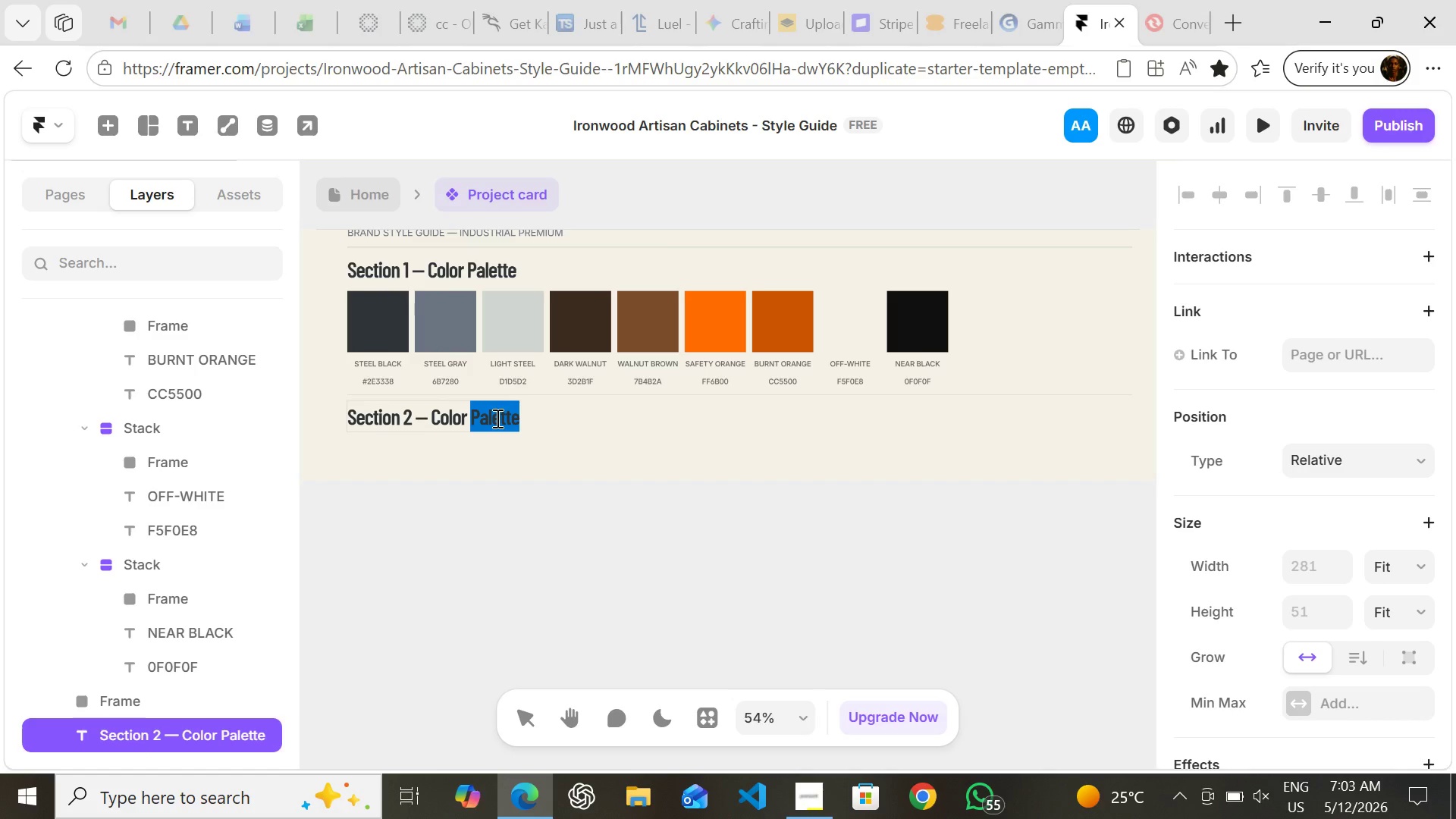 
triple_click([496, 418])
 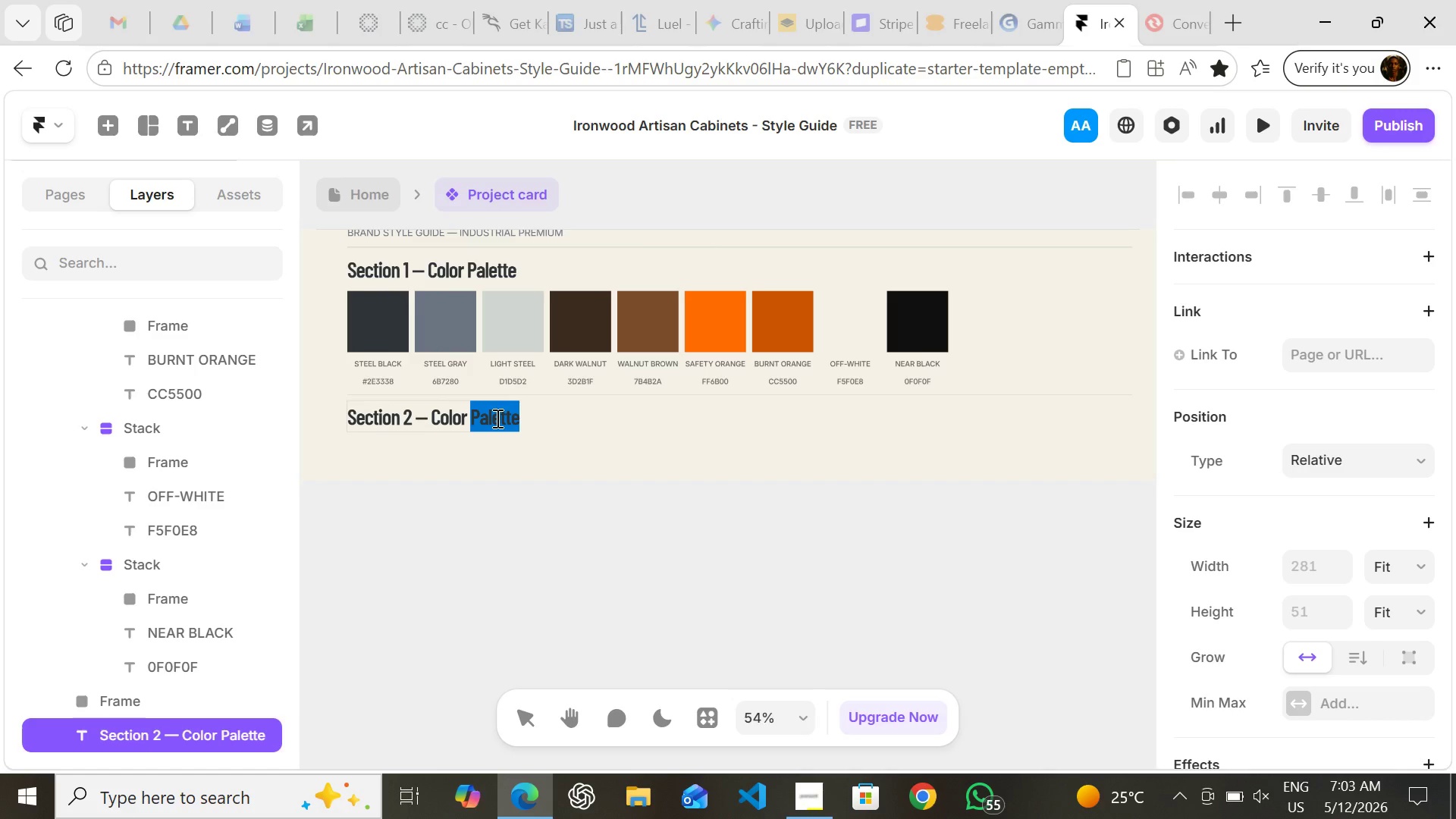 
triple_click([496, 418])
 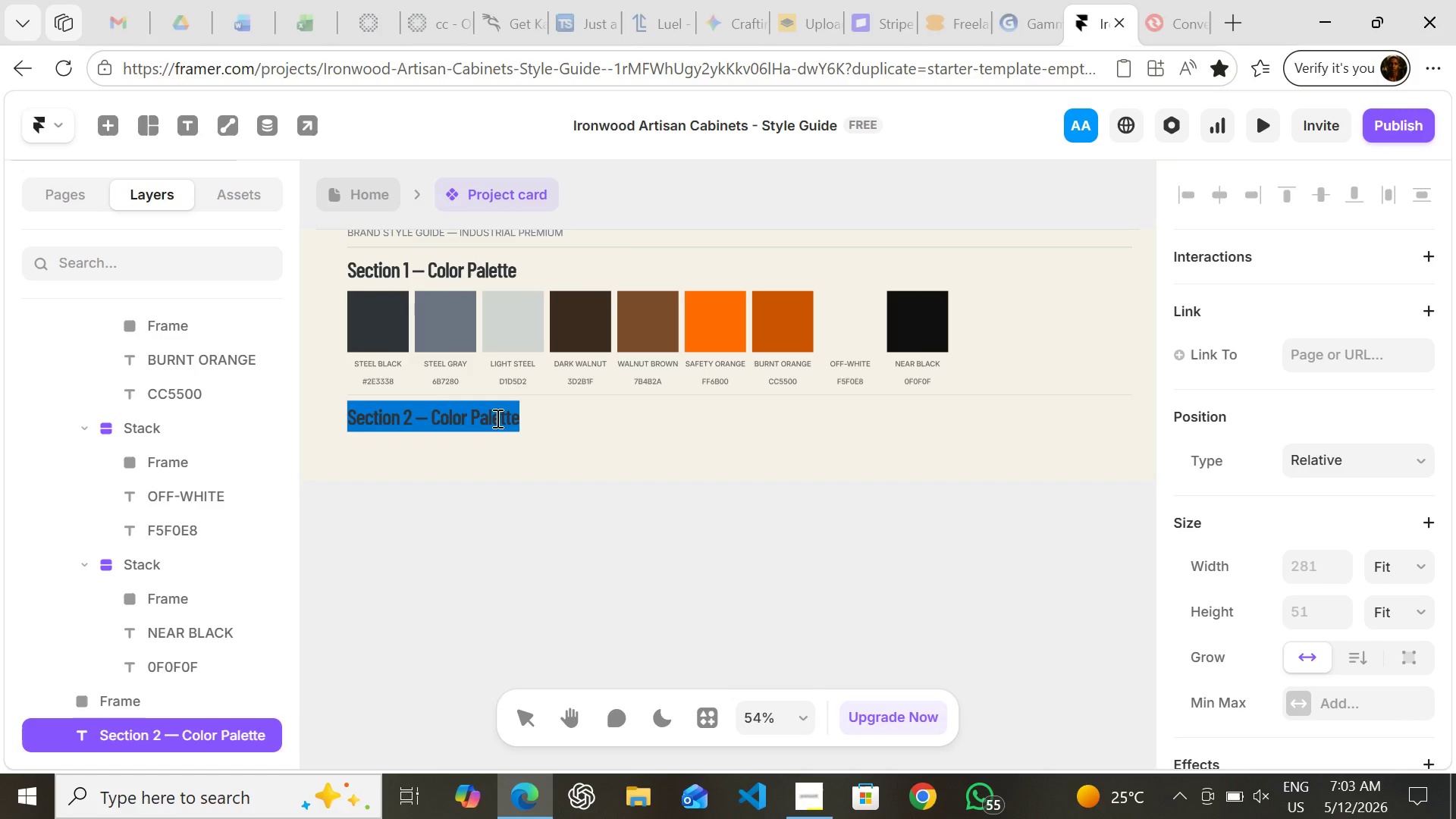 
triple_click([496, 418])
 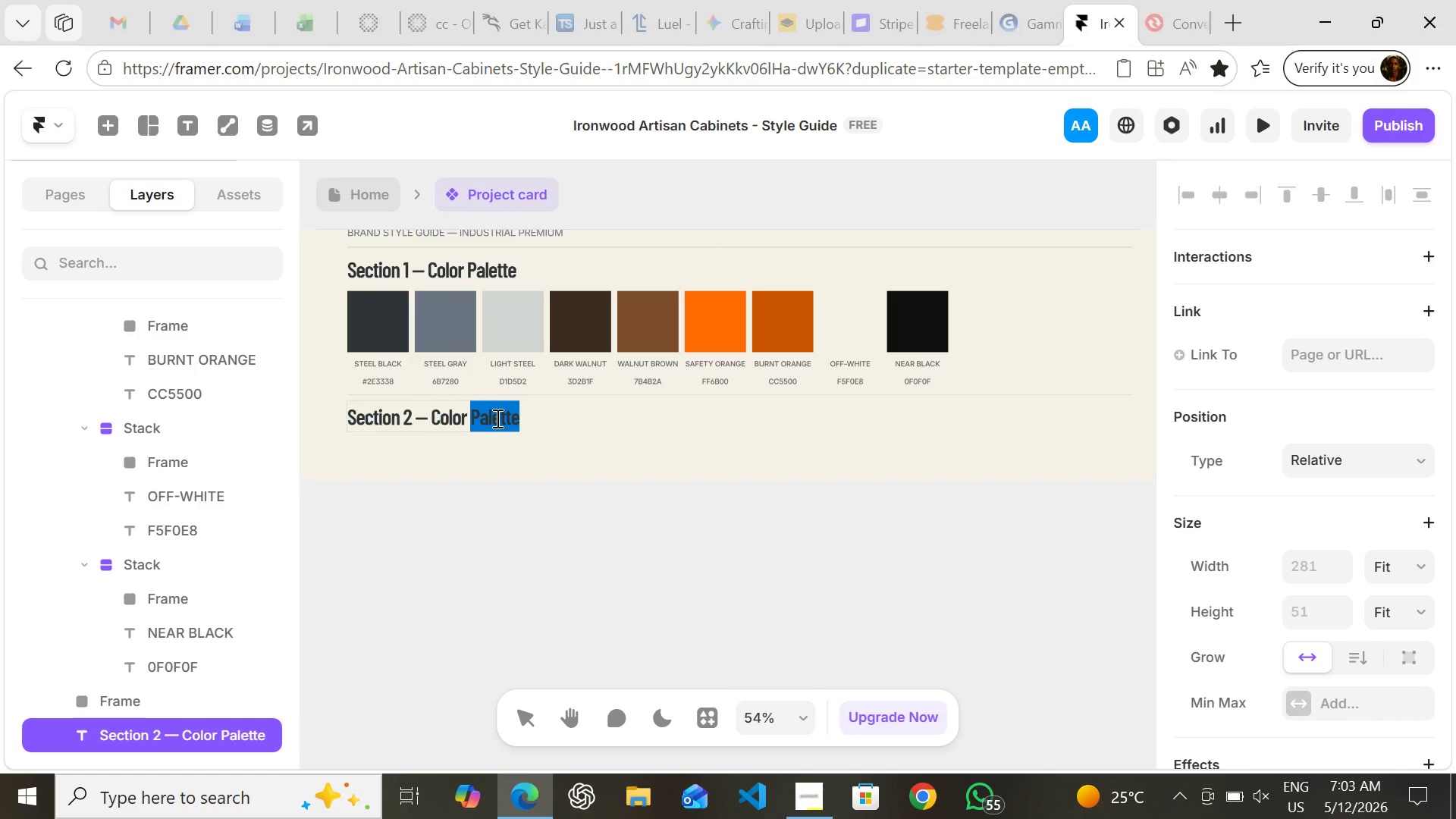 
double_click([496, 418])
 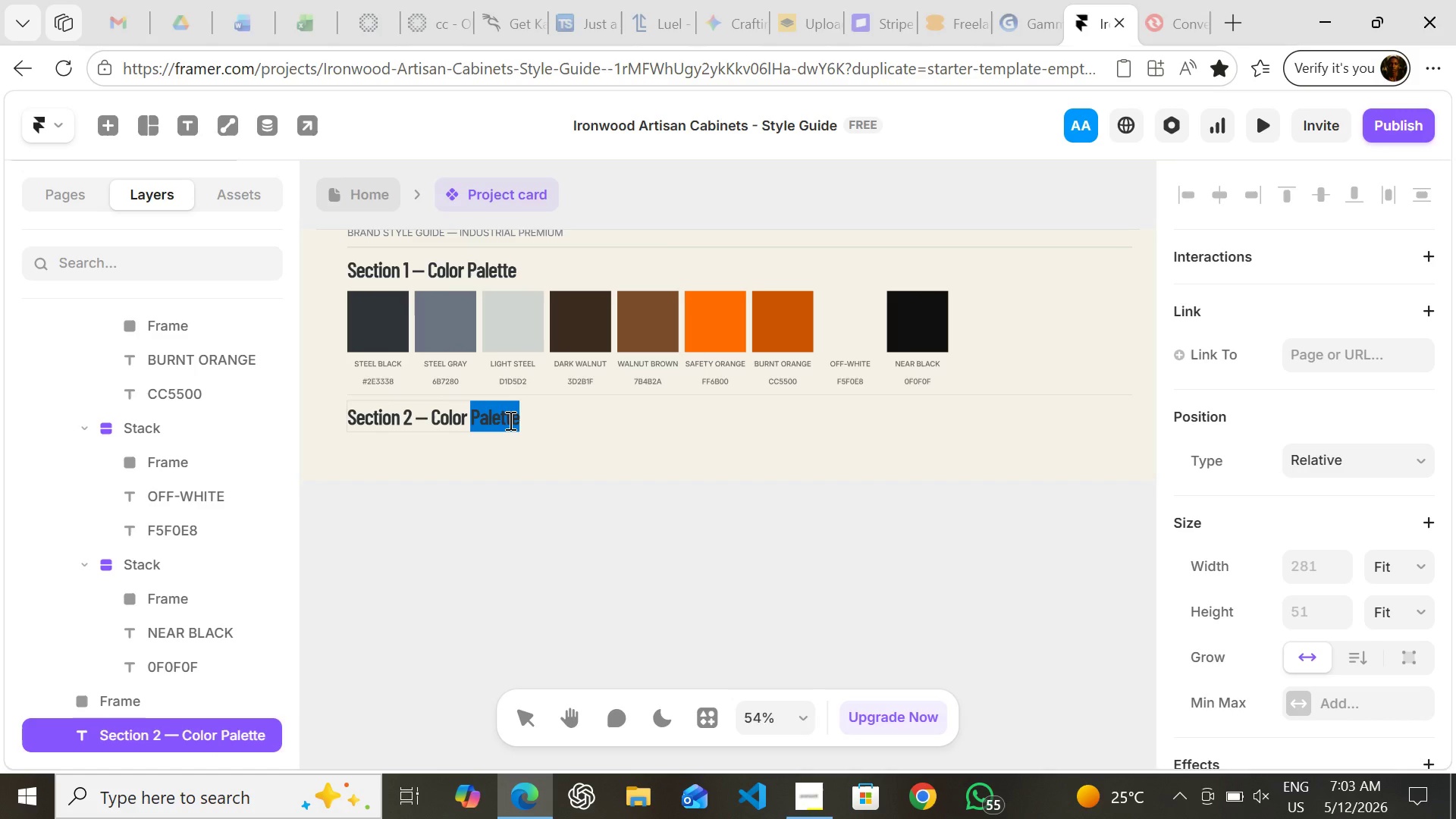 
key(Backspace)
key(Backspace)
key(Backspace)
key(Backspace)
key(Backspace)
key(Backspace)
key(Backspace)
type(Ty)
key(Backspace)
key(Backspace)
type(typography)
 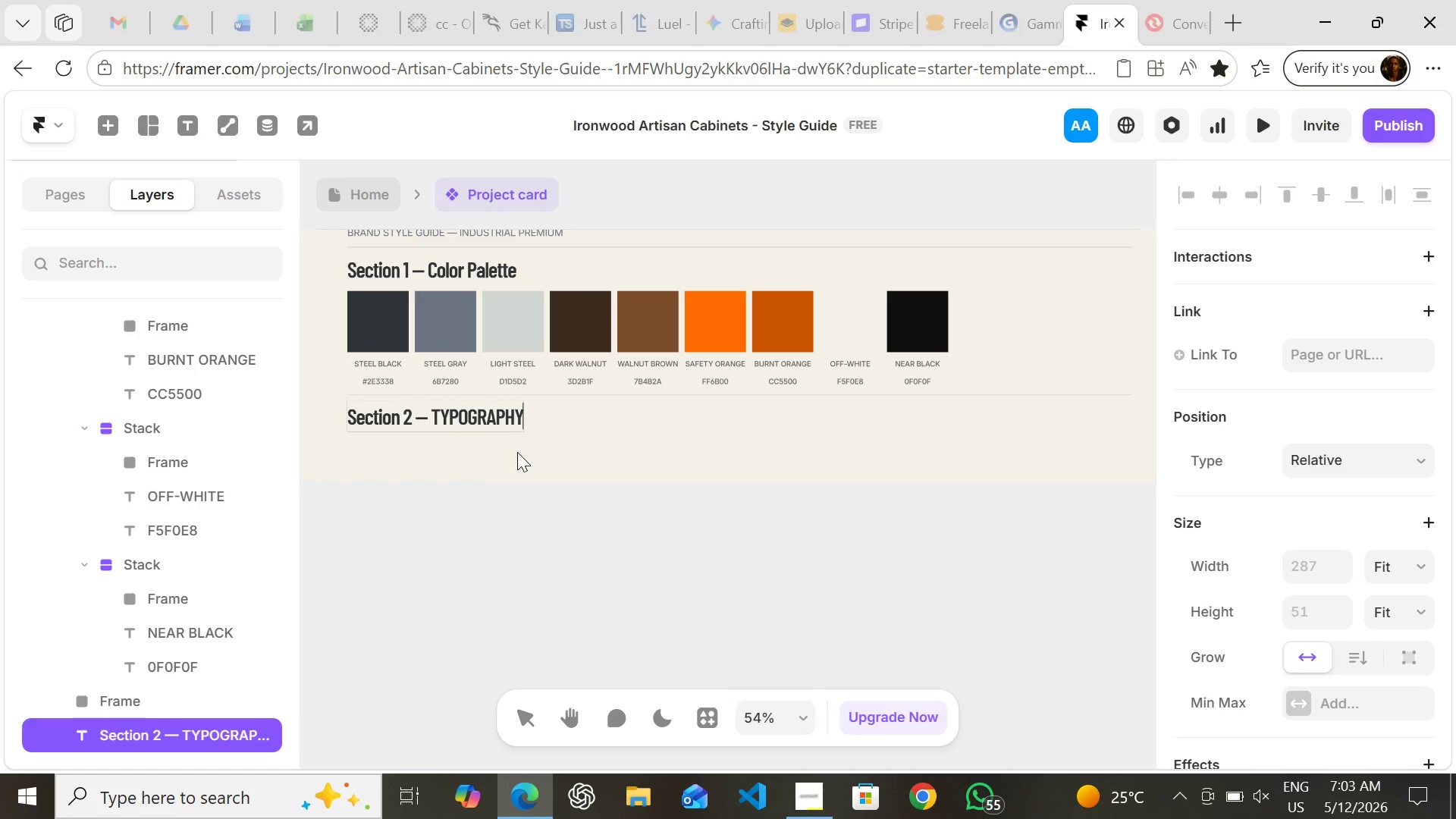 
left_click([517, 454])
 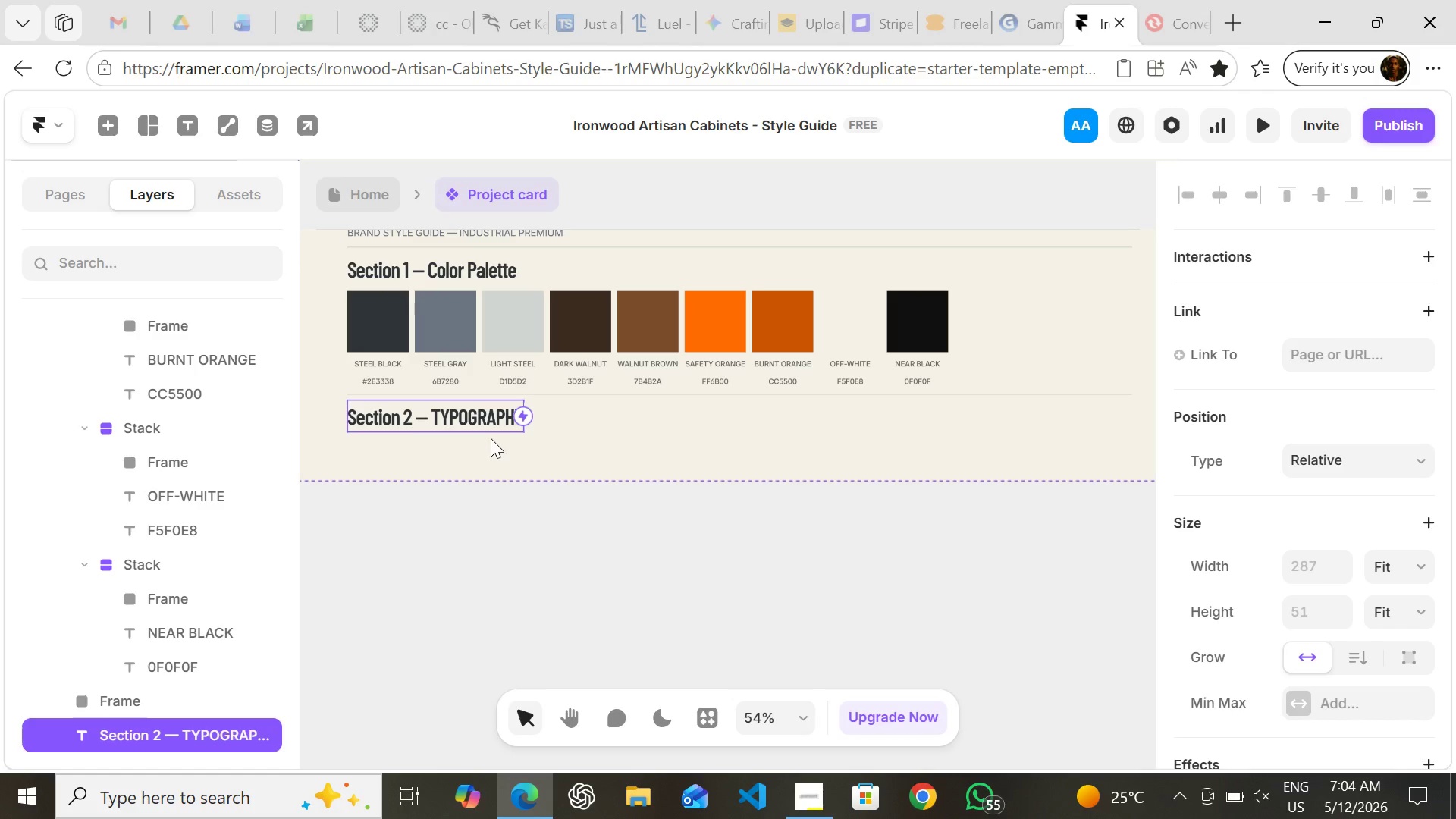 
wait(39.22)
 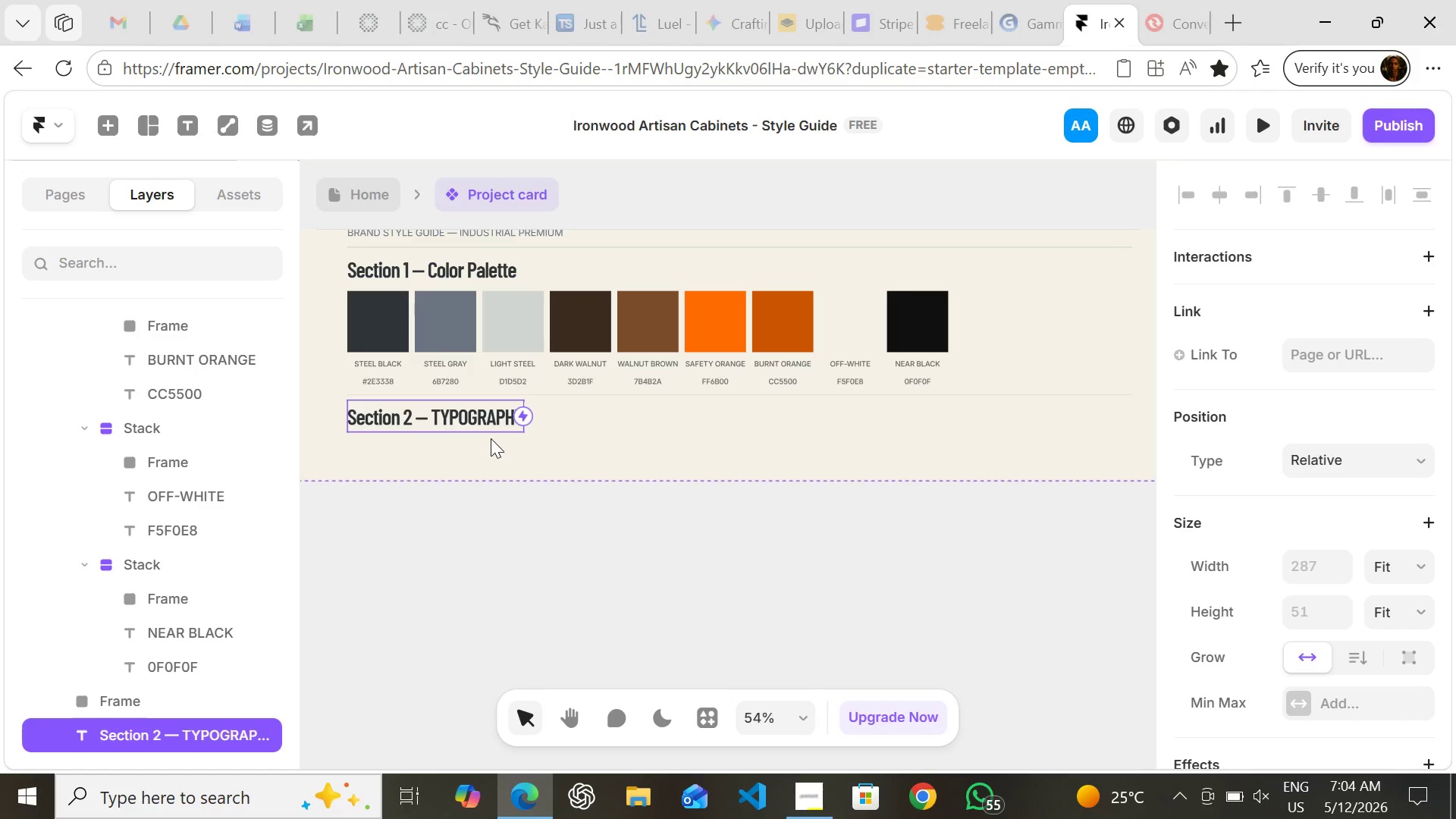 
left_click([452, 457])
 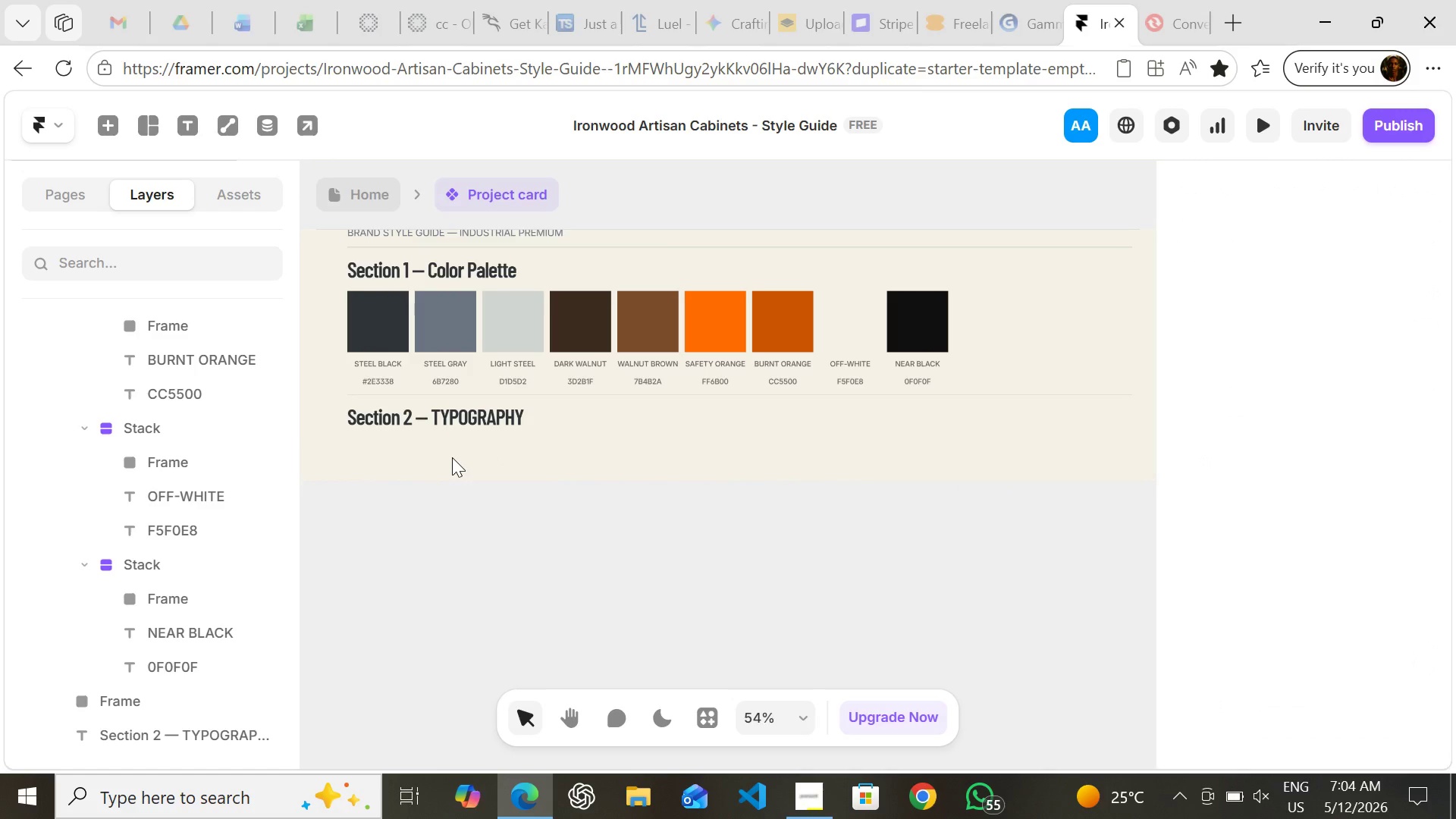 
key(T)
 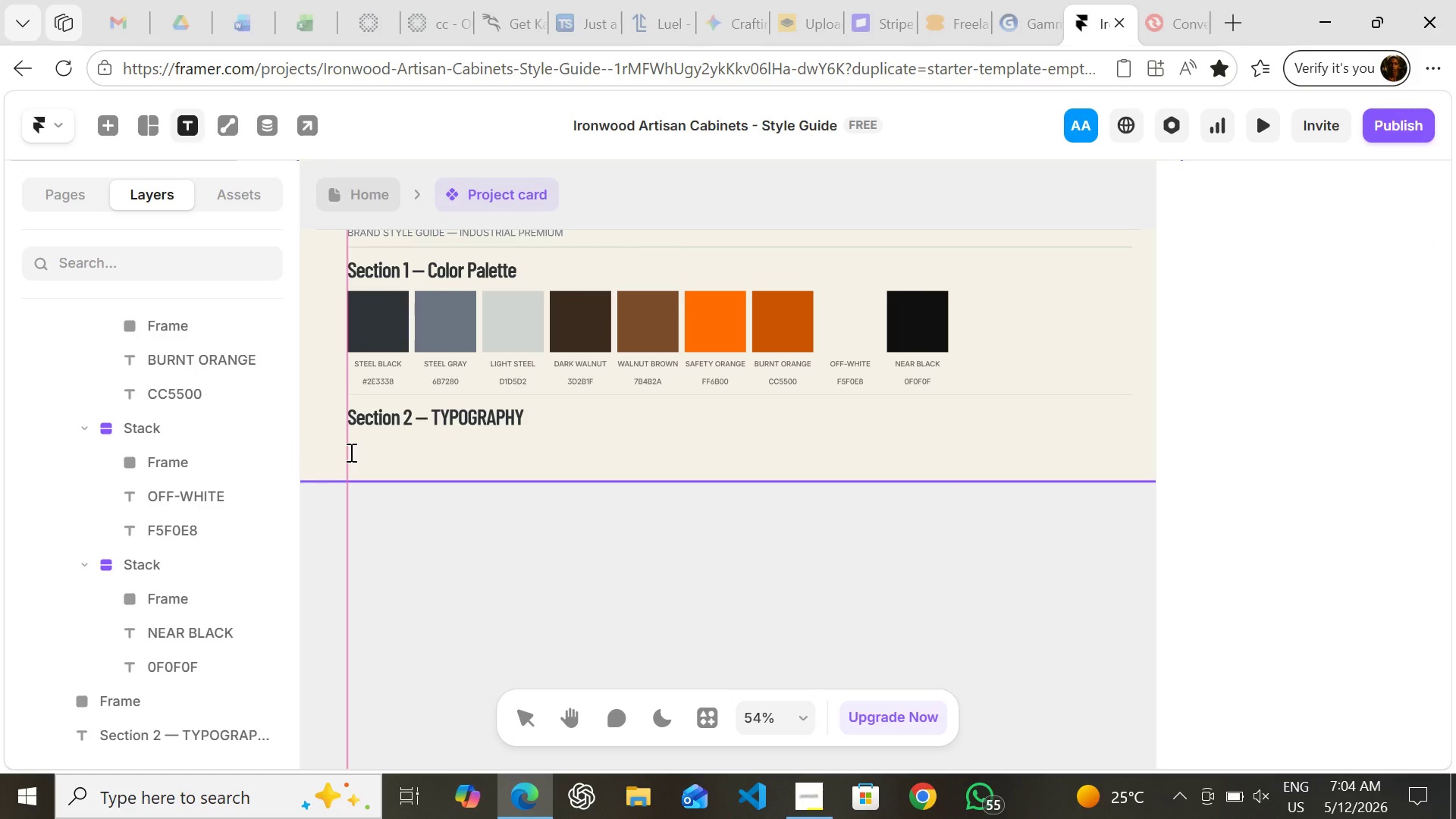 
left_click([350, 452])
 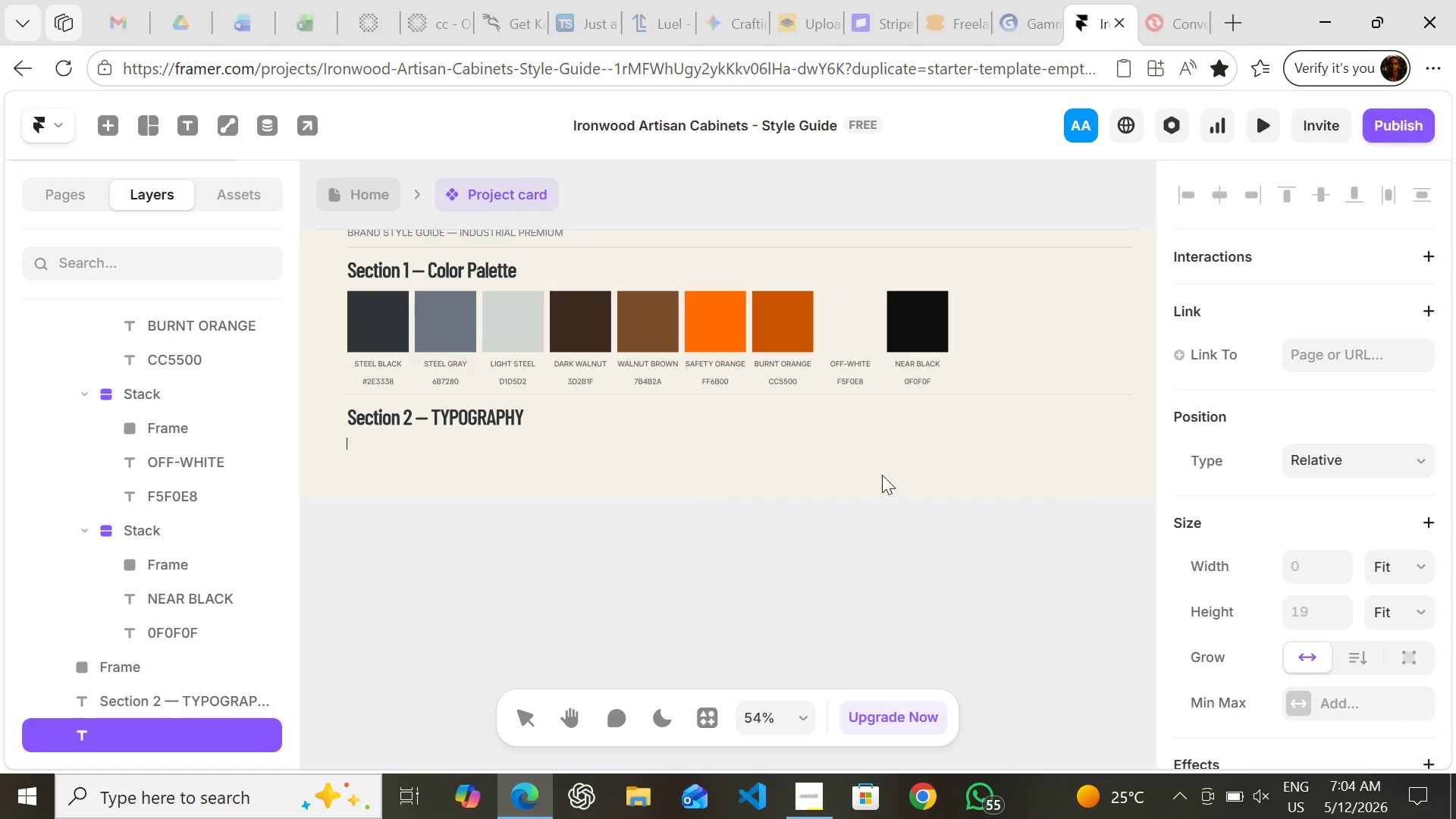 
wait(18.27)
 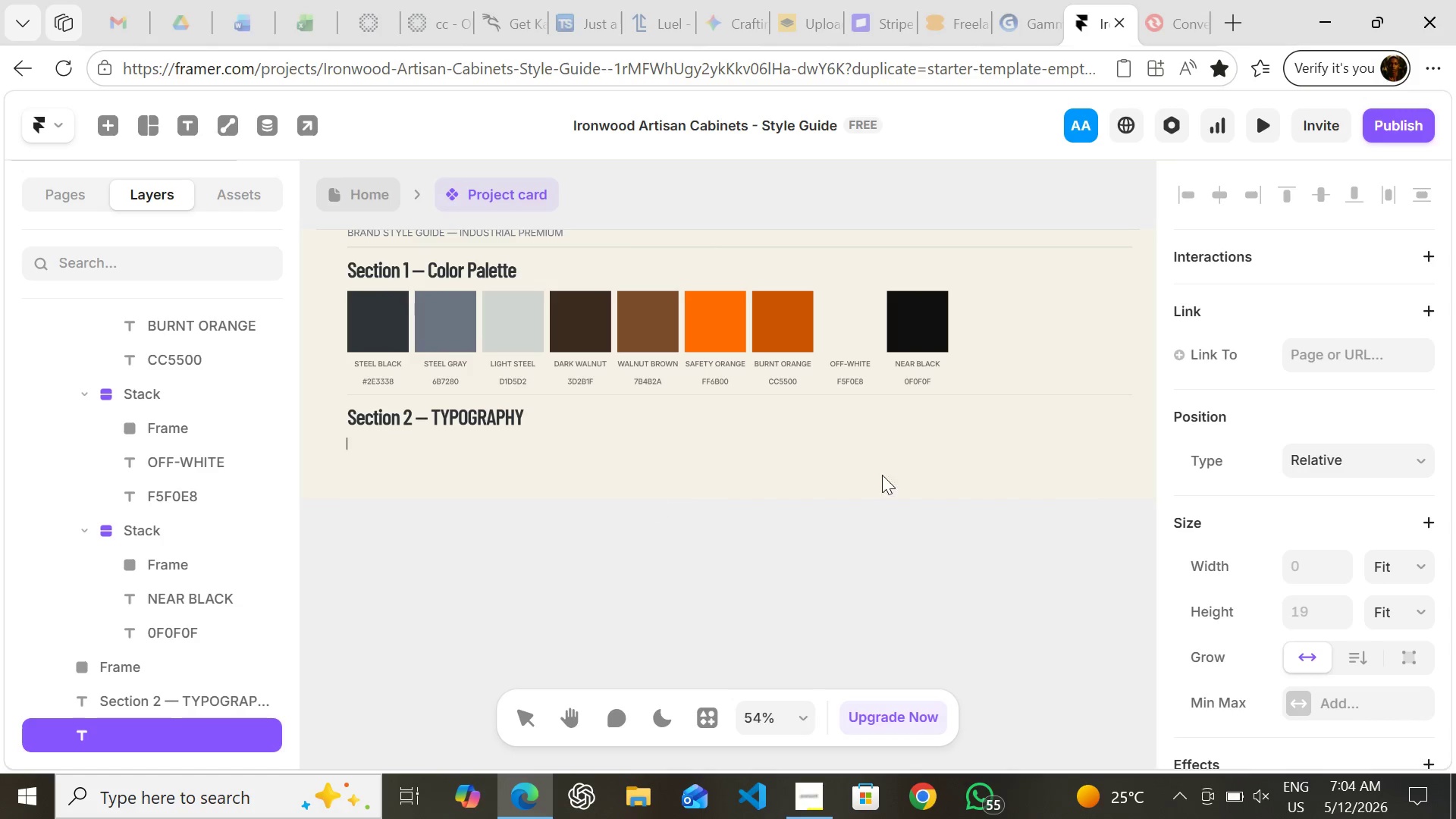 
type(built for the trade)
 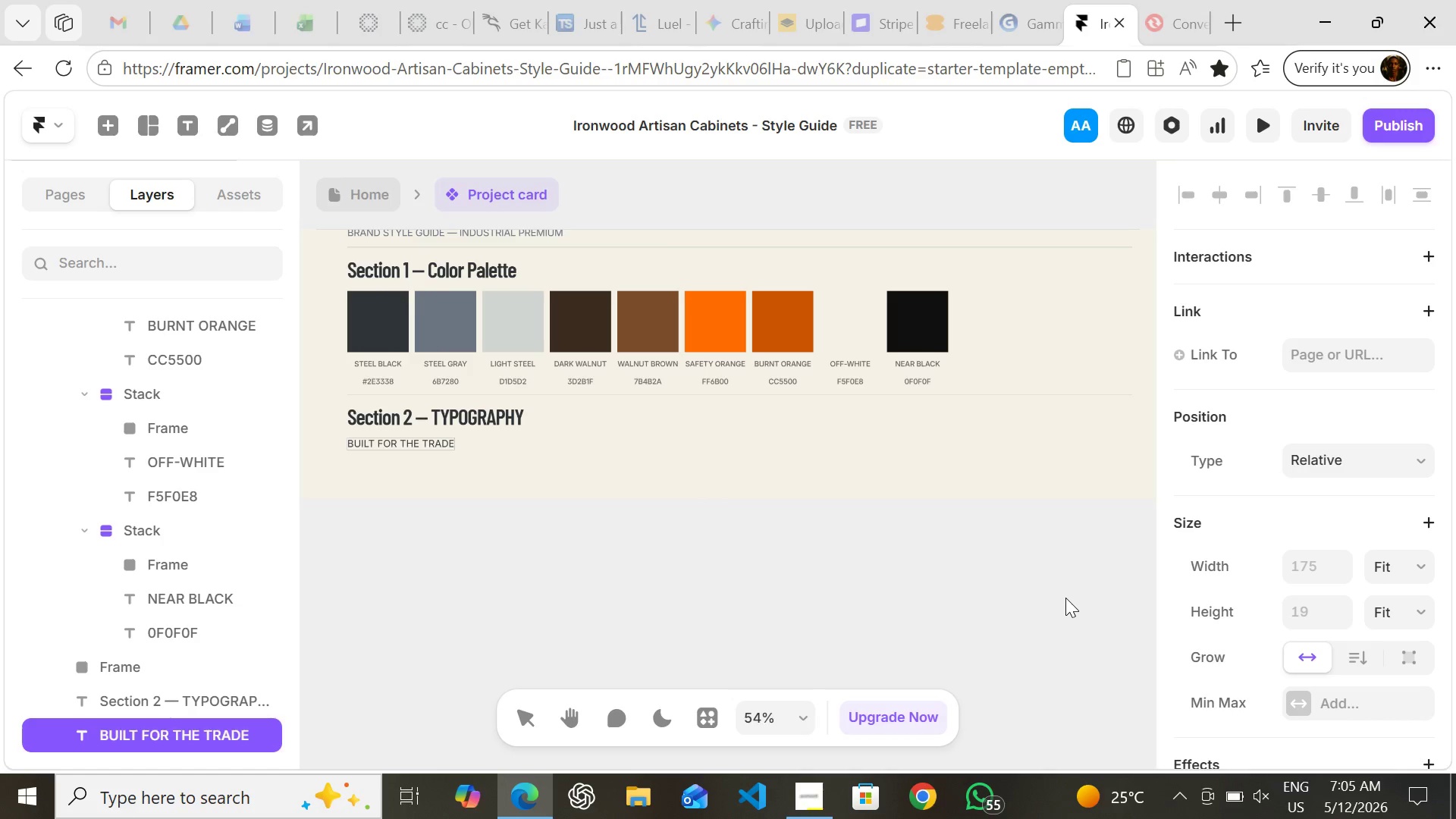 
left_click([864, 582])
 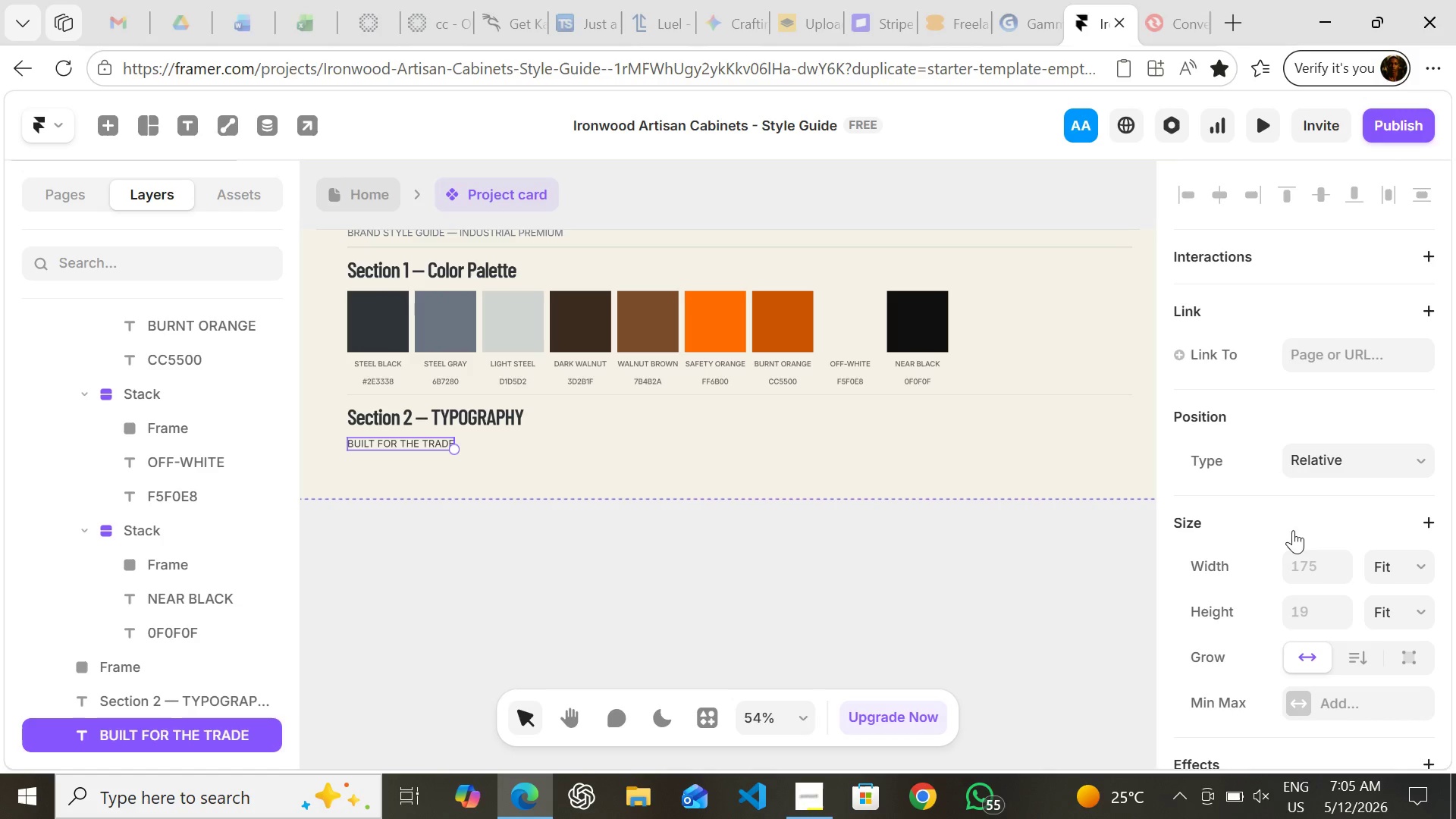 
mouse_move([1308, 513])
 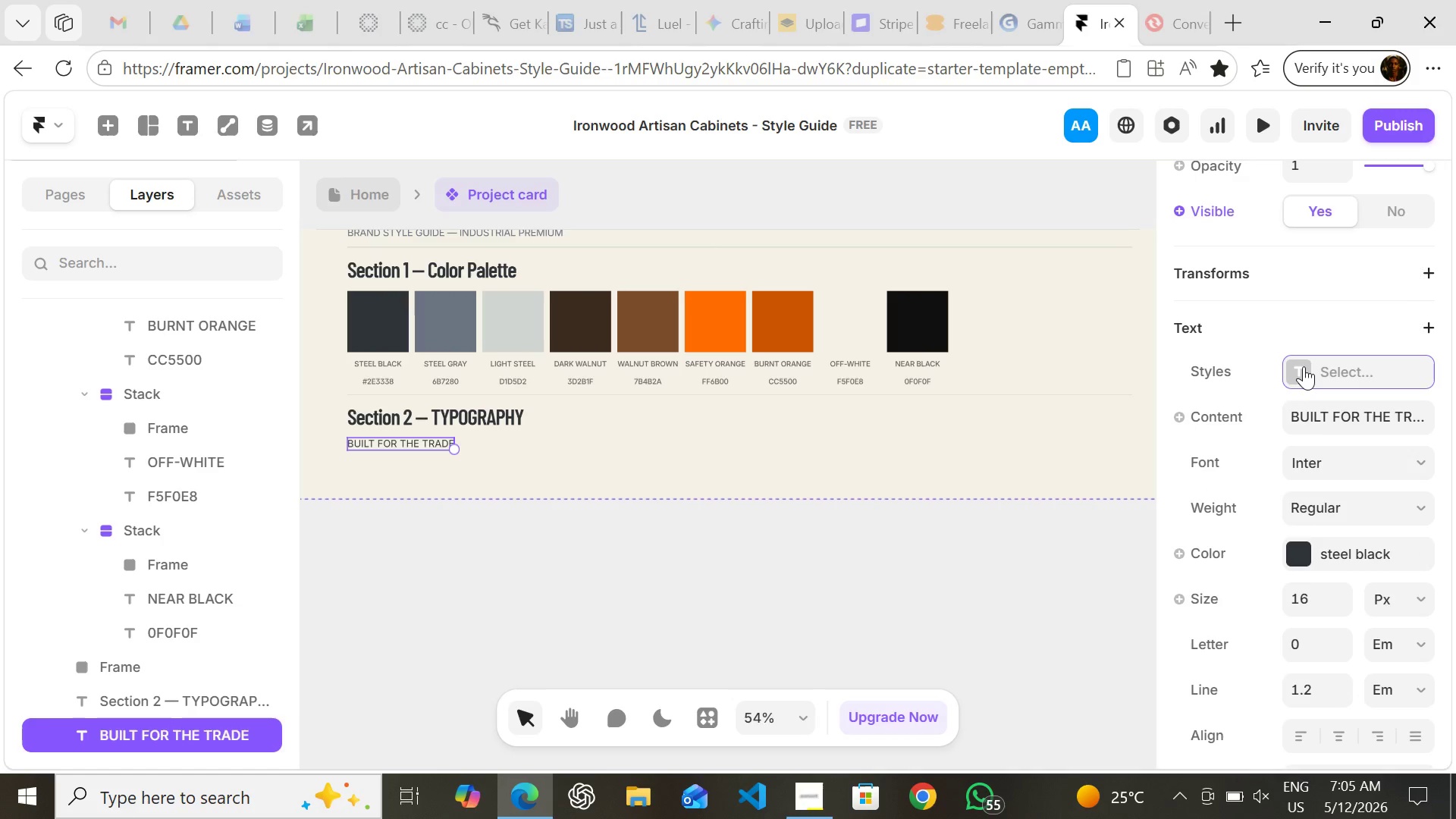 
left_click([1304, 366])
 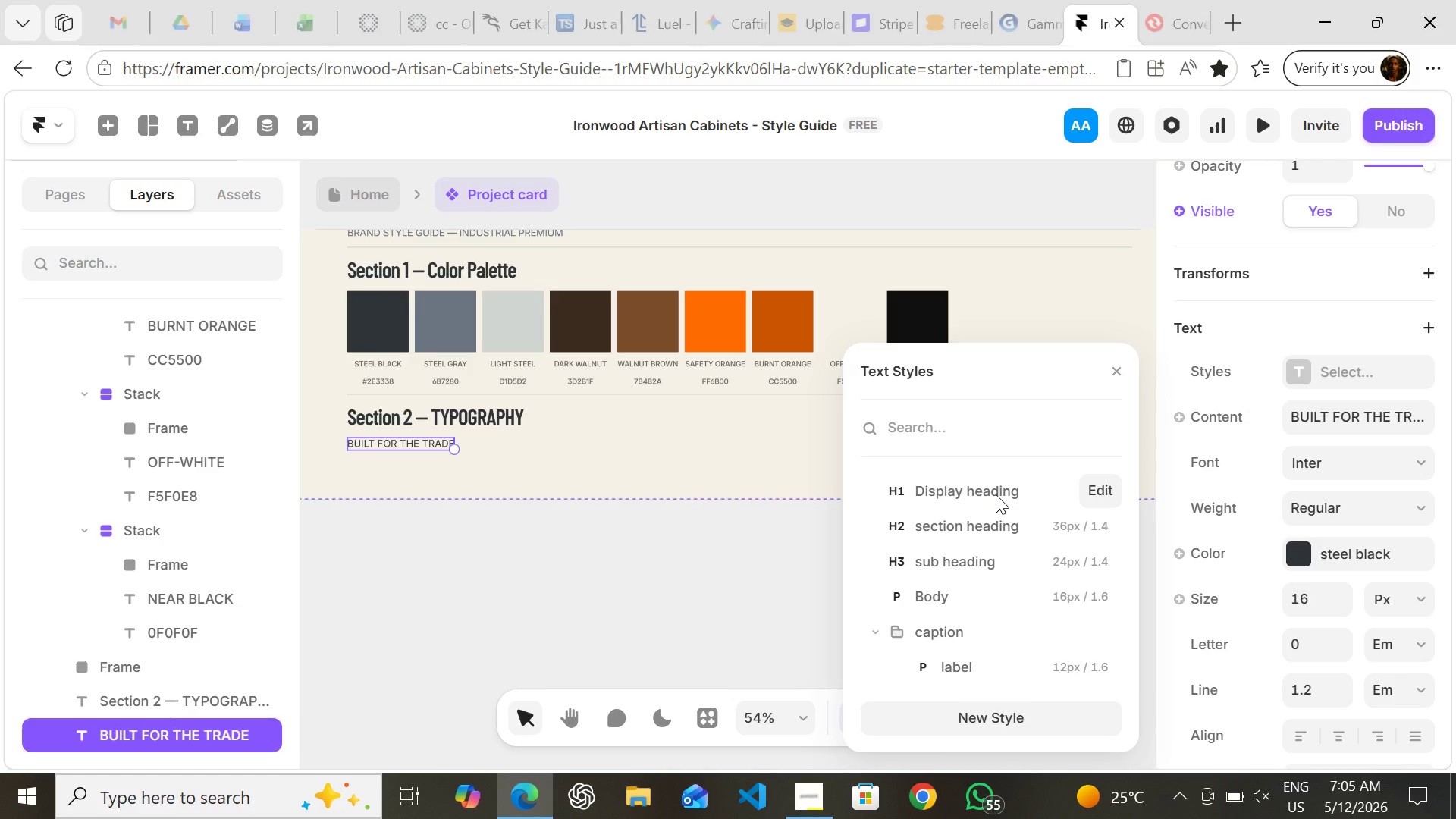 
left_click([996, 494])
 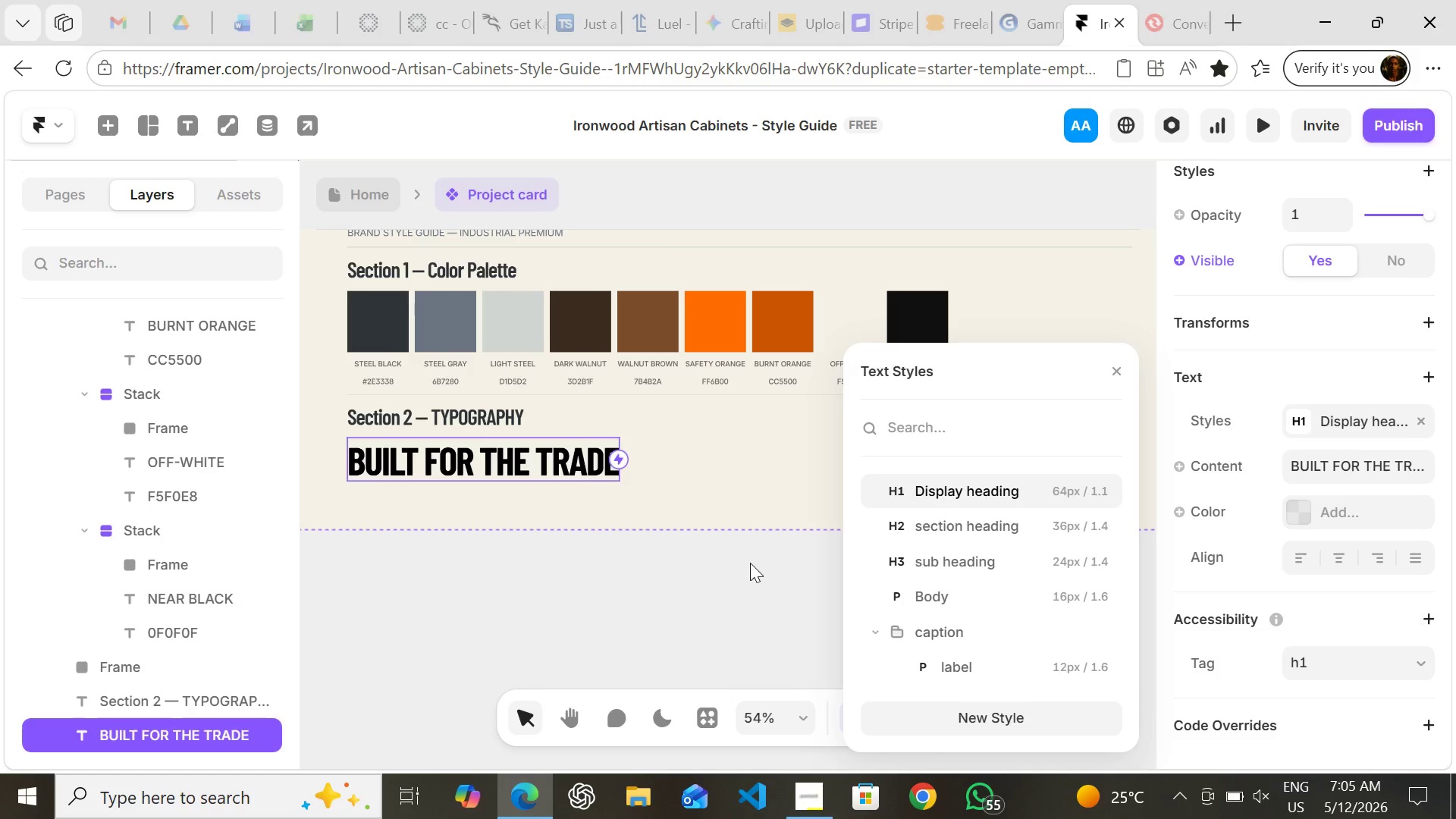 
wait(9.97)
 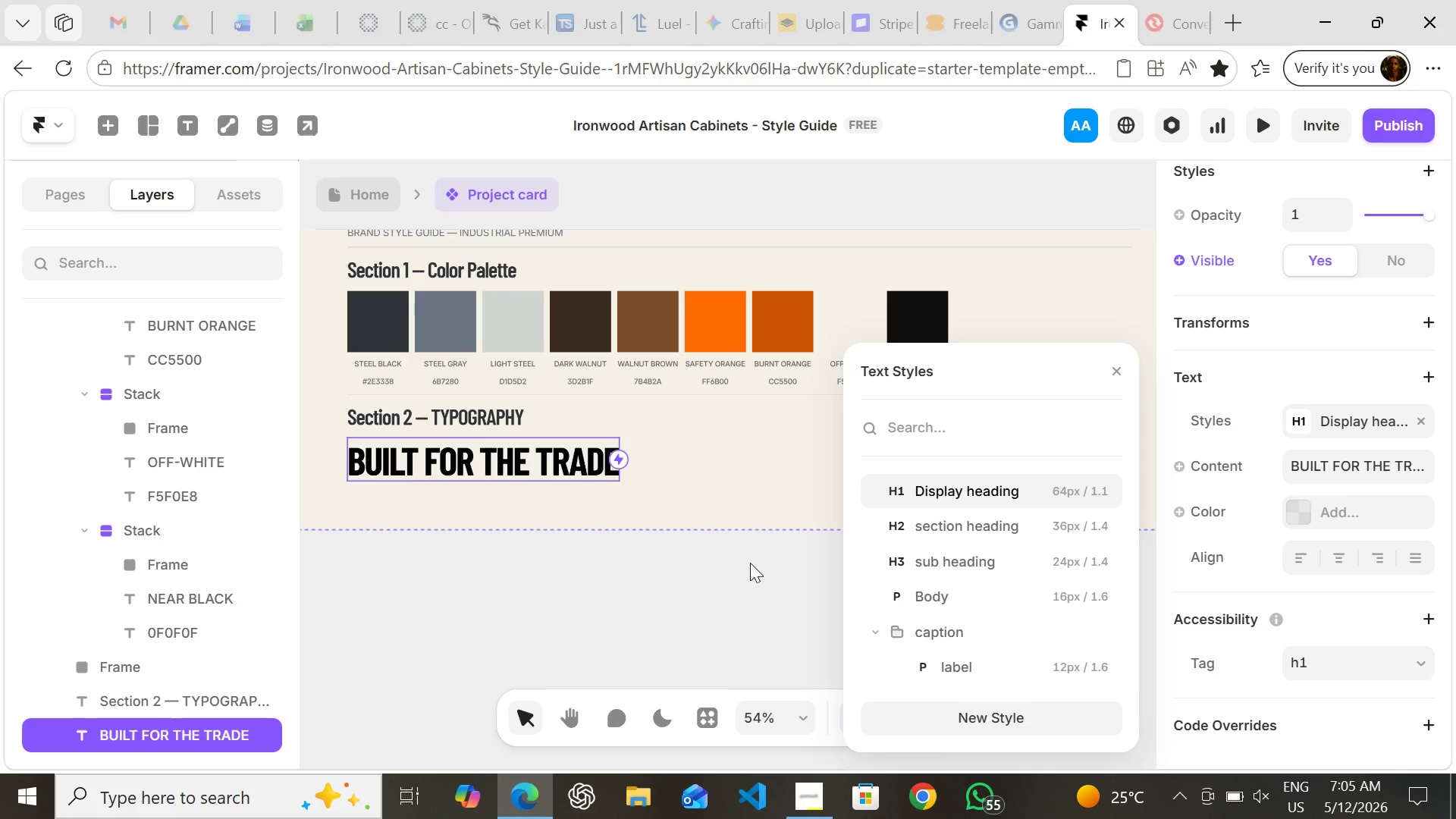 
left_click([750, 563])
 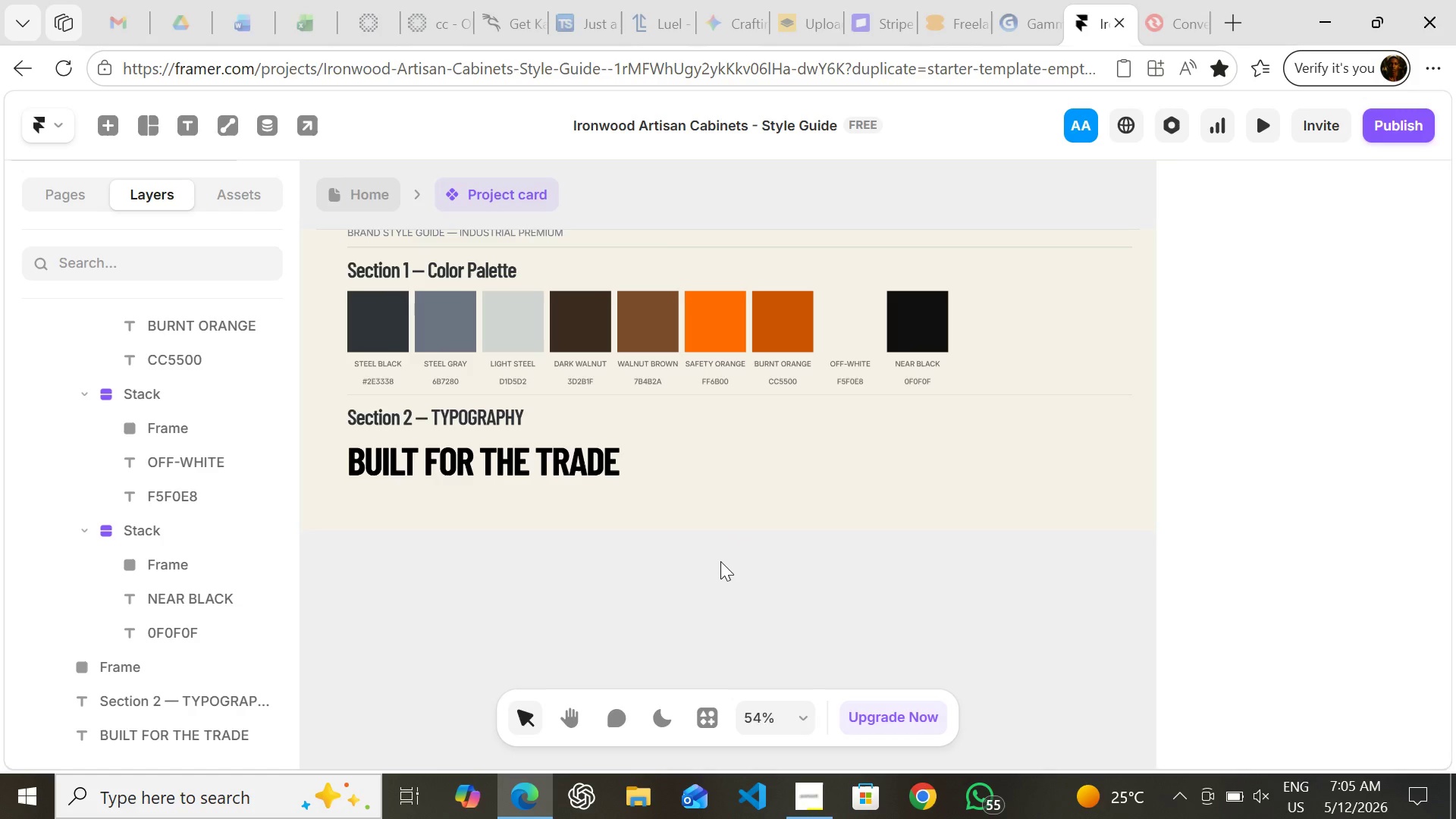 
key(T)
 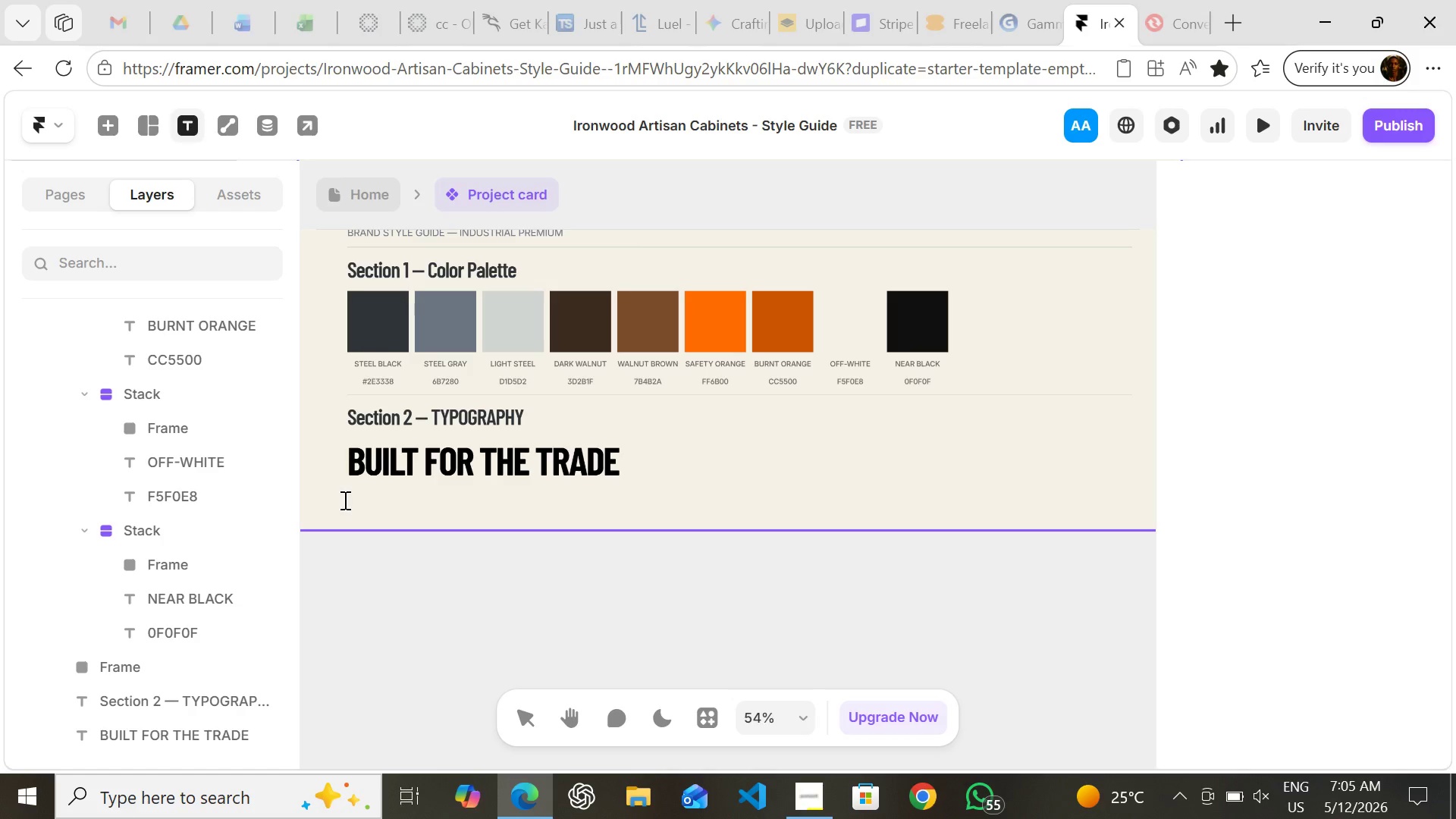 
left_click([347, 500])
 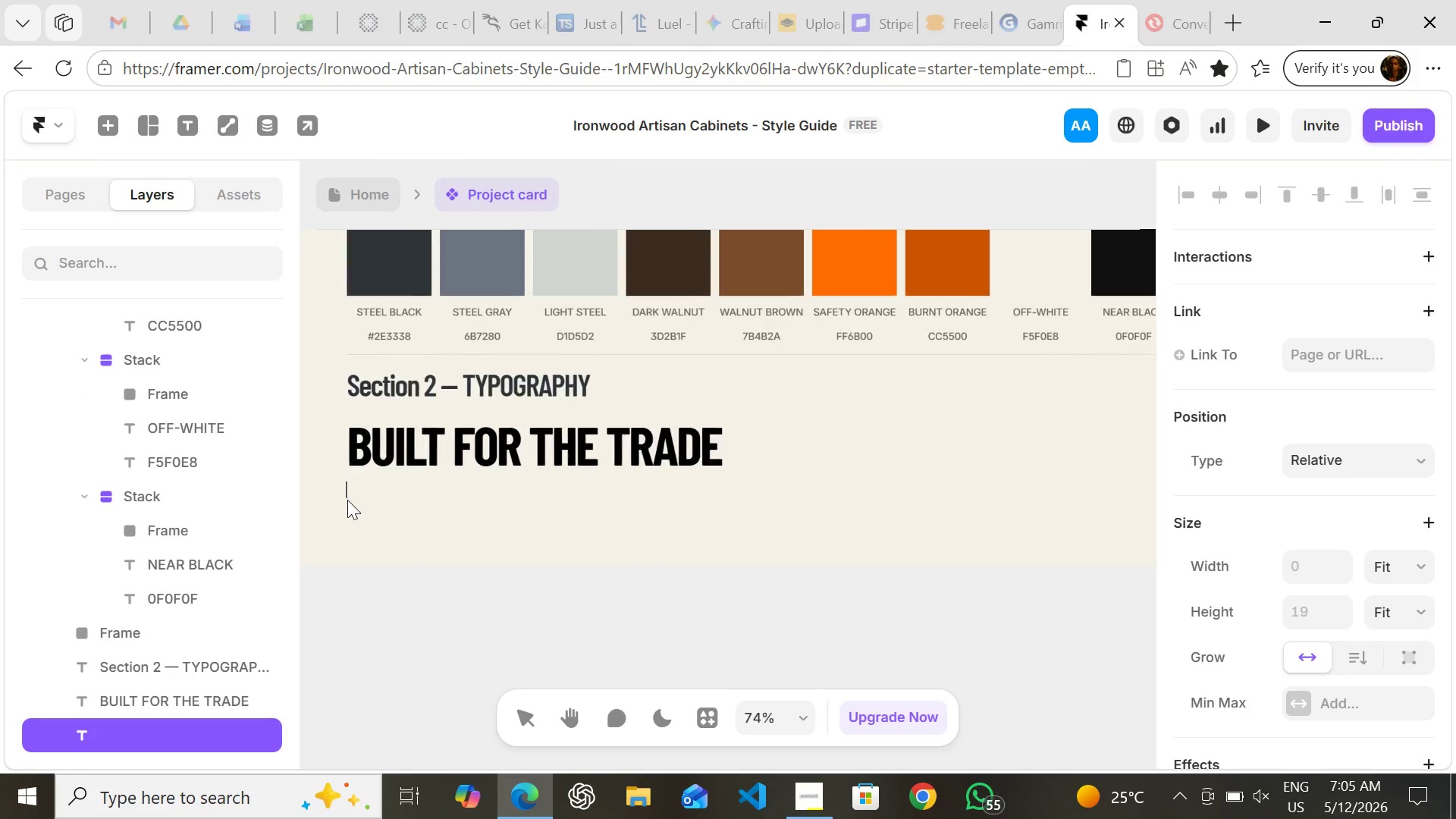 
wait(5.2)
 